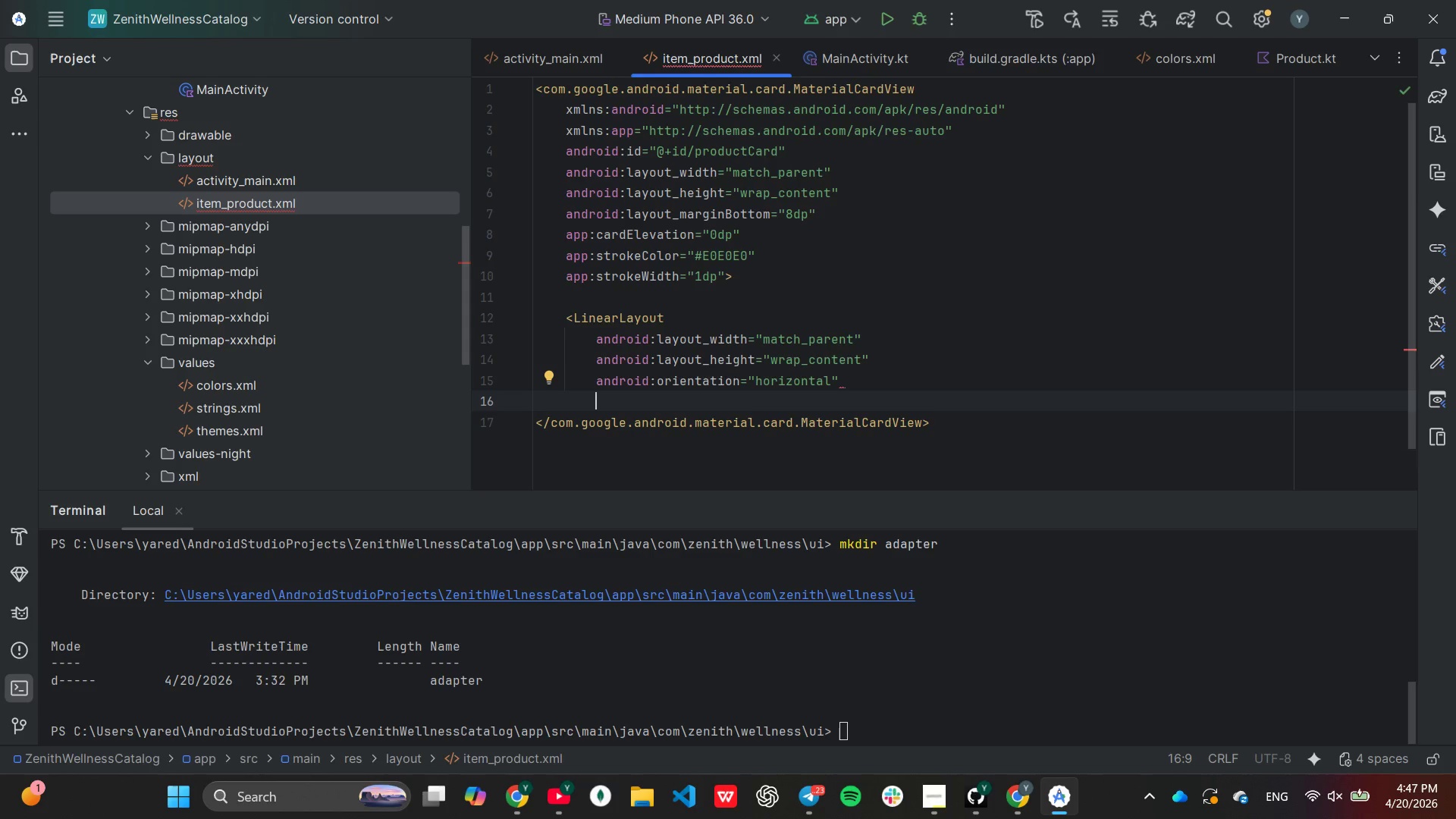 
type(android:pa)
 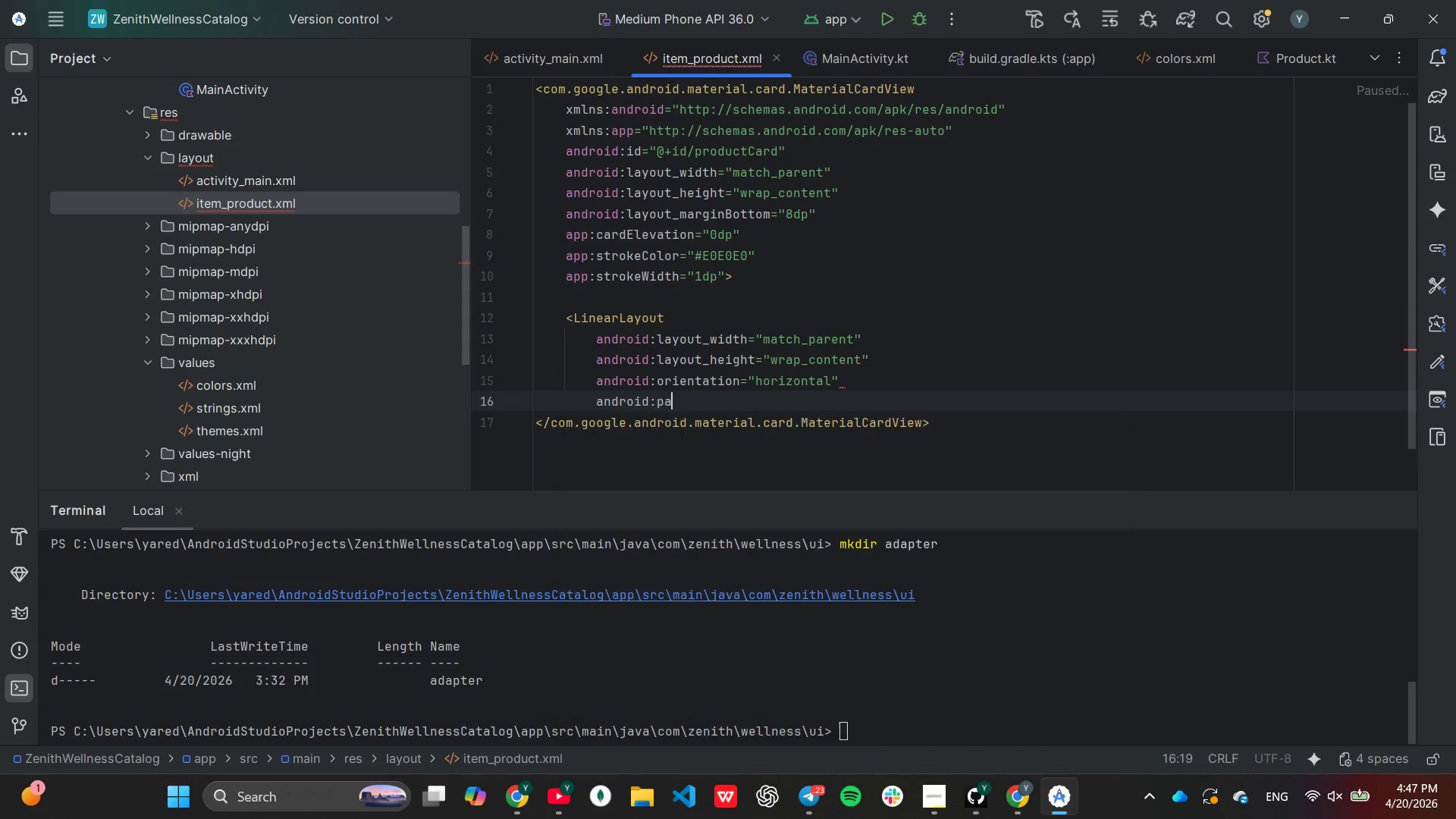 
key(Enter)
 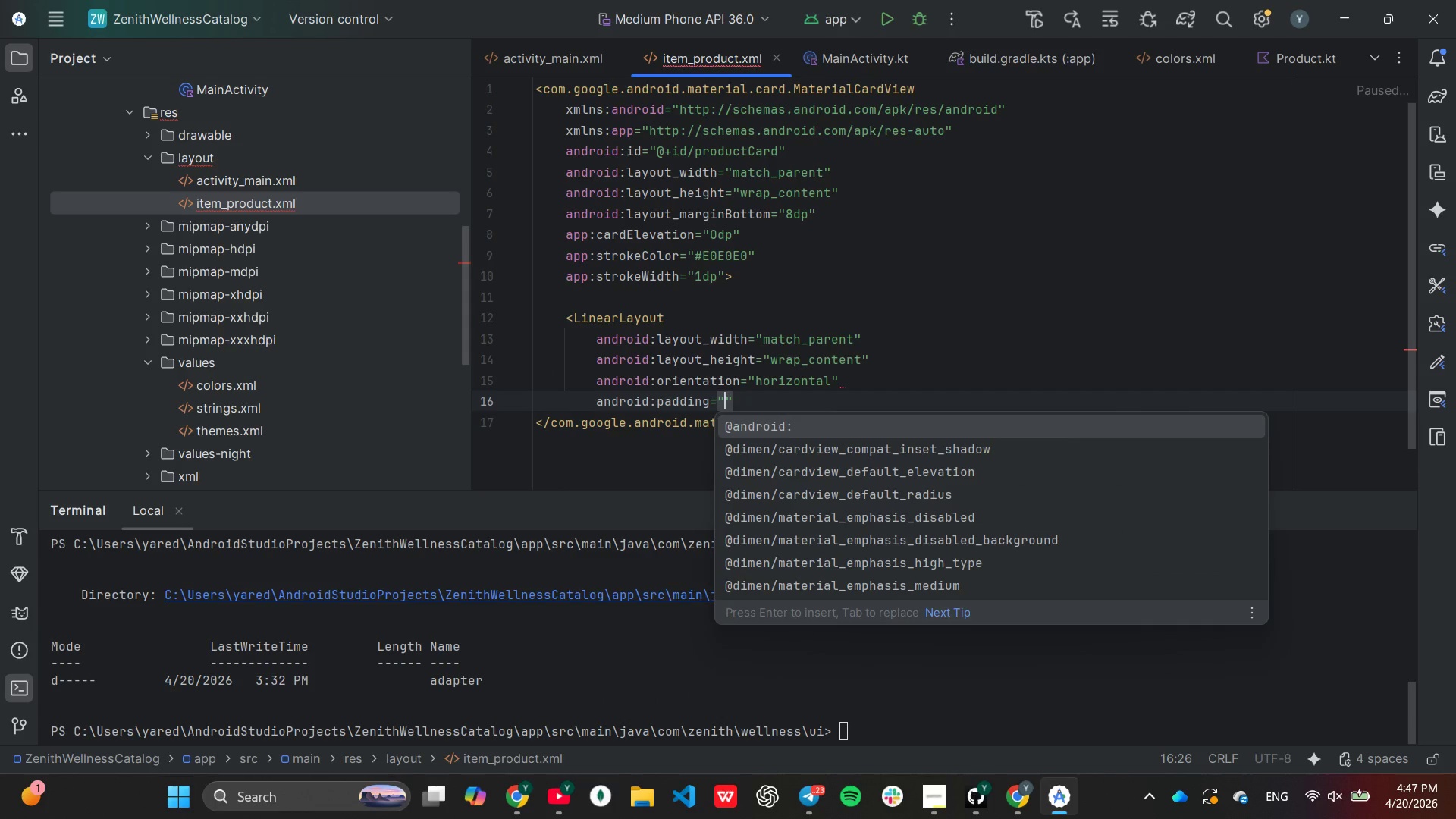 
type(16dp)
 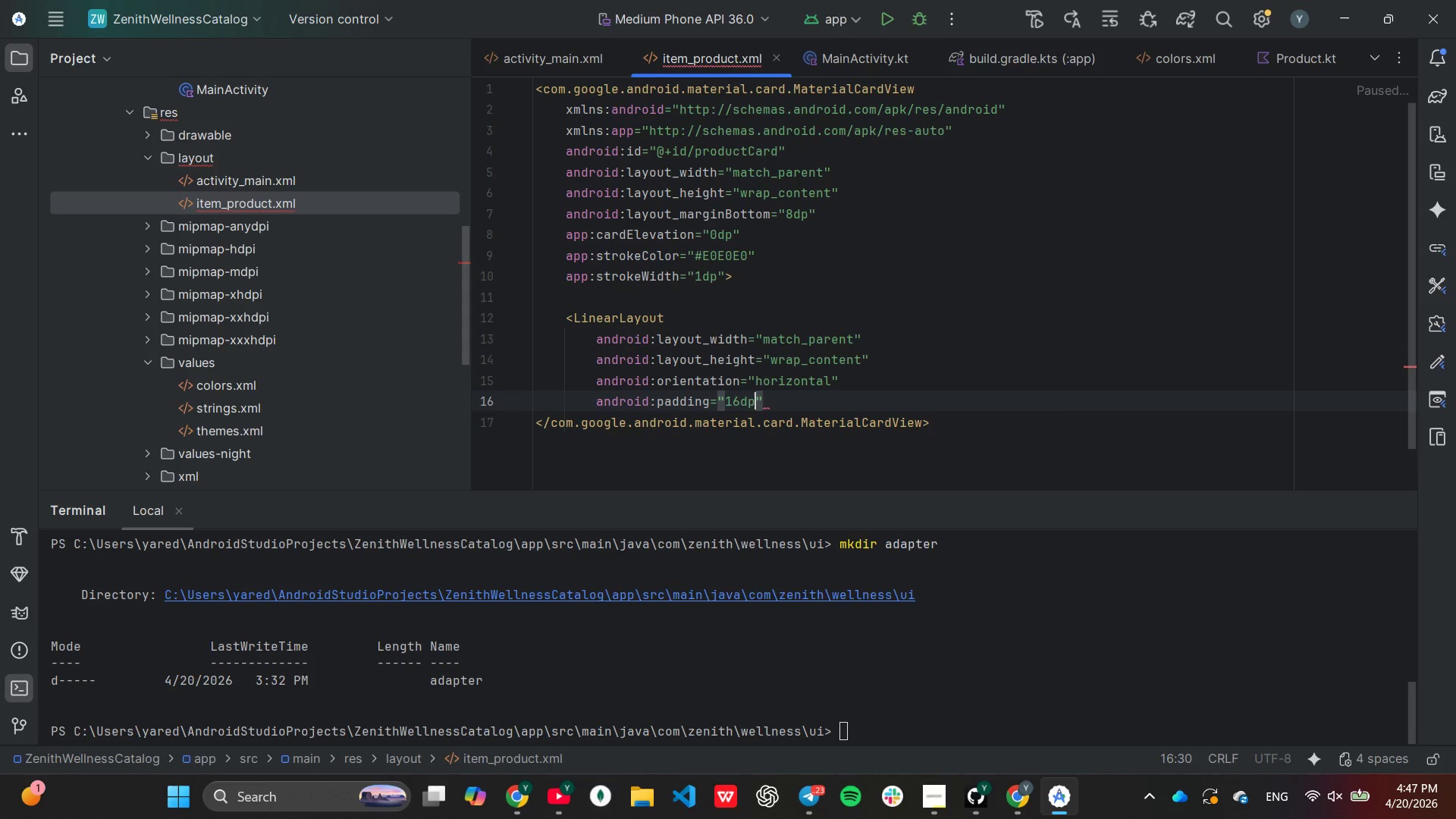 
key(ArrowRight)
 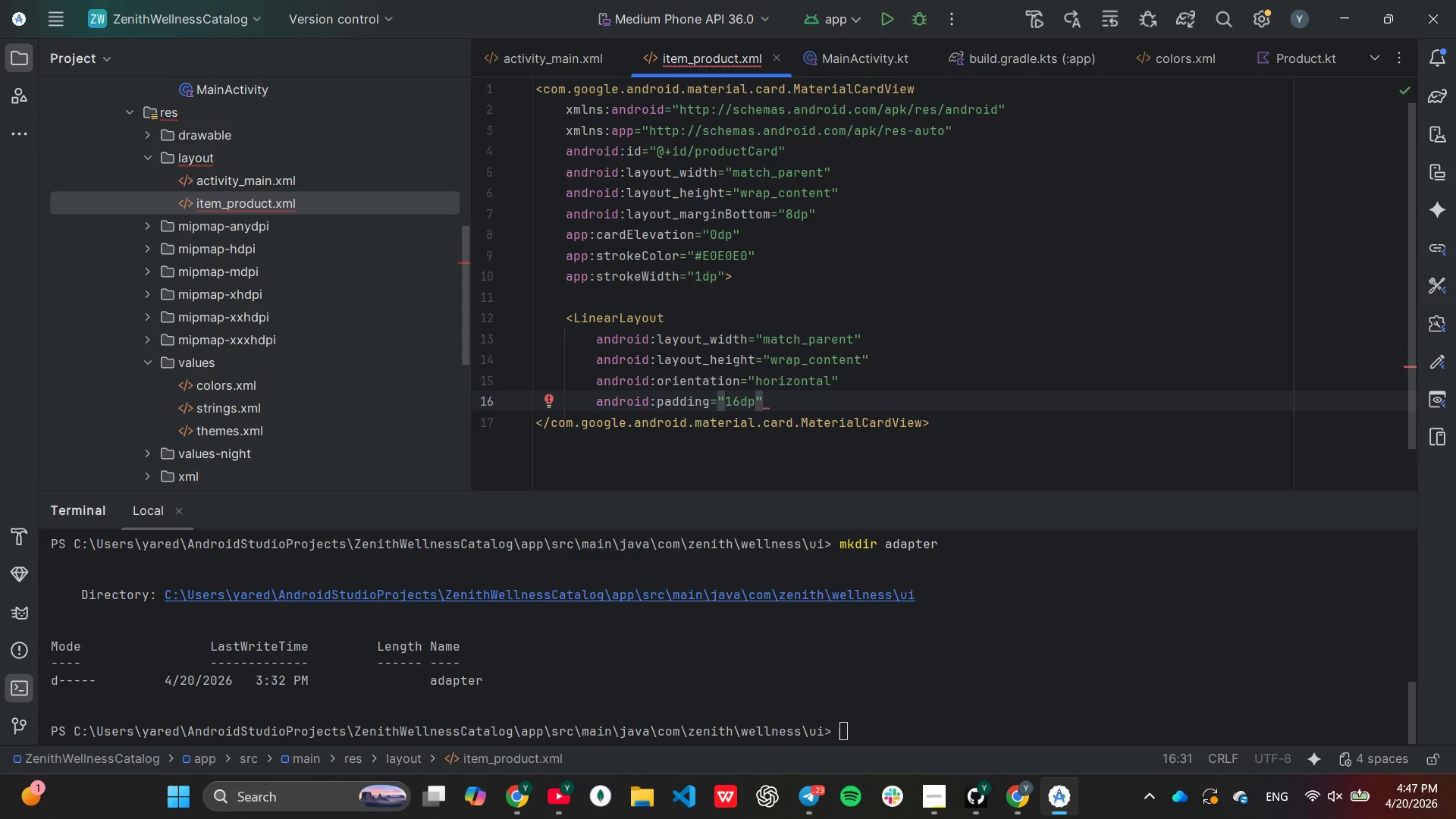 
key(Enter)
 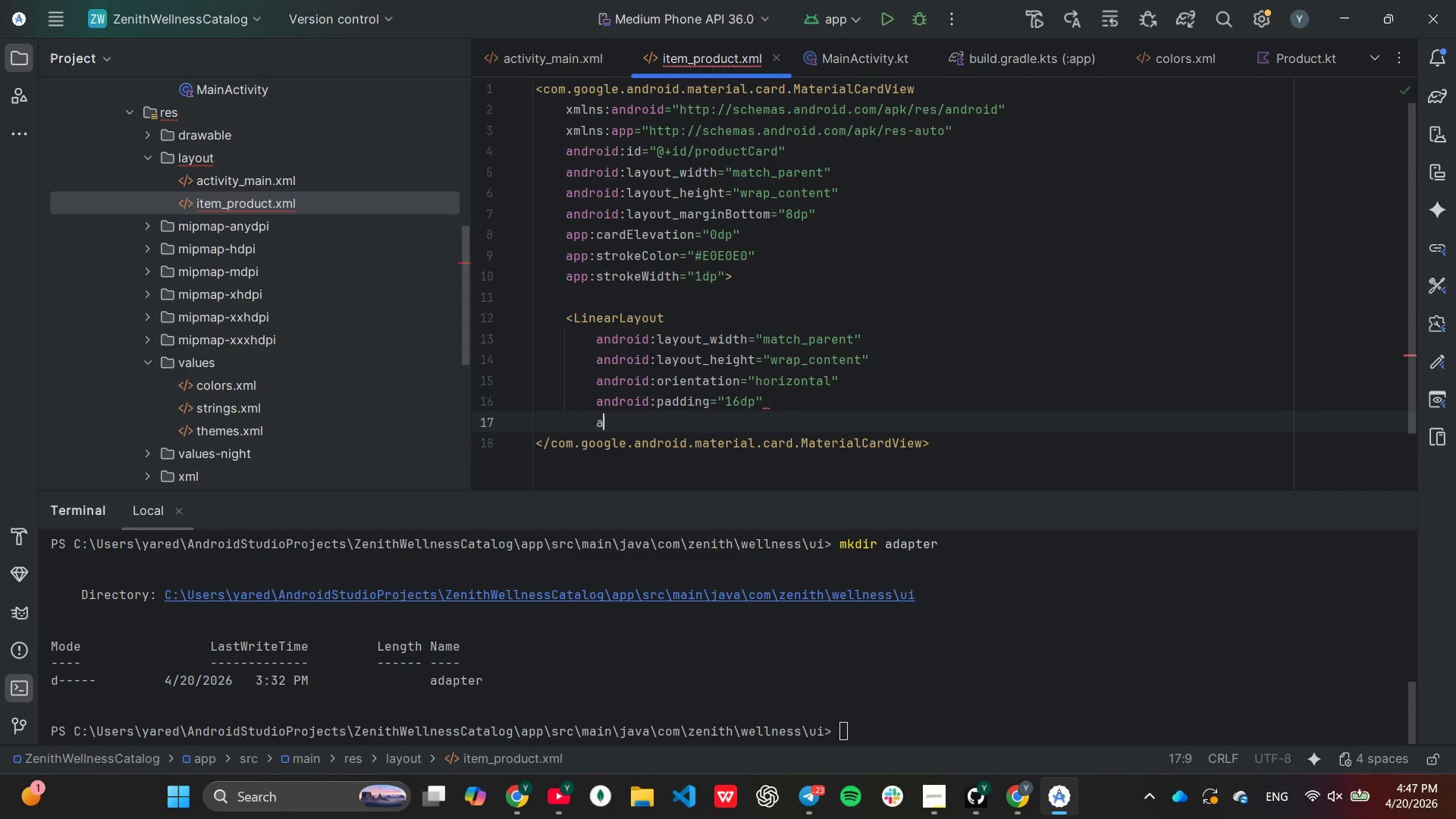 
type(android:gra)
 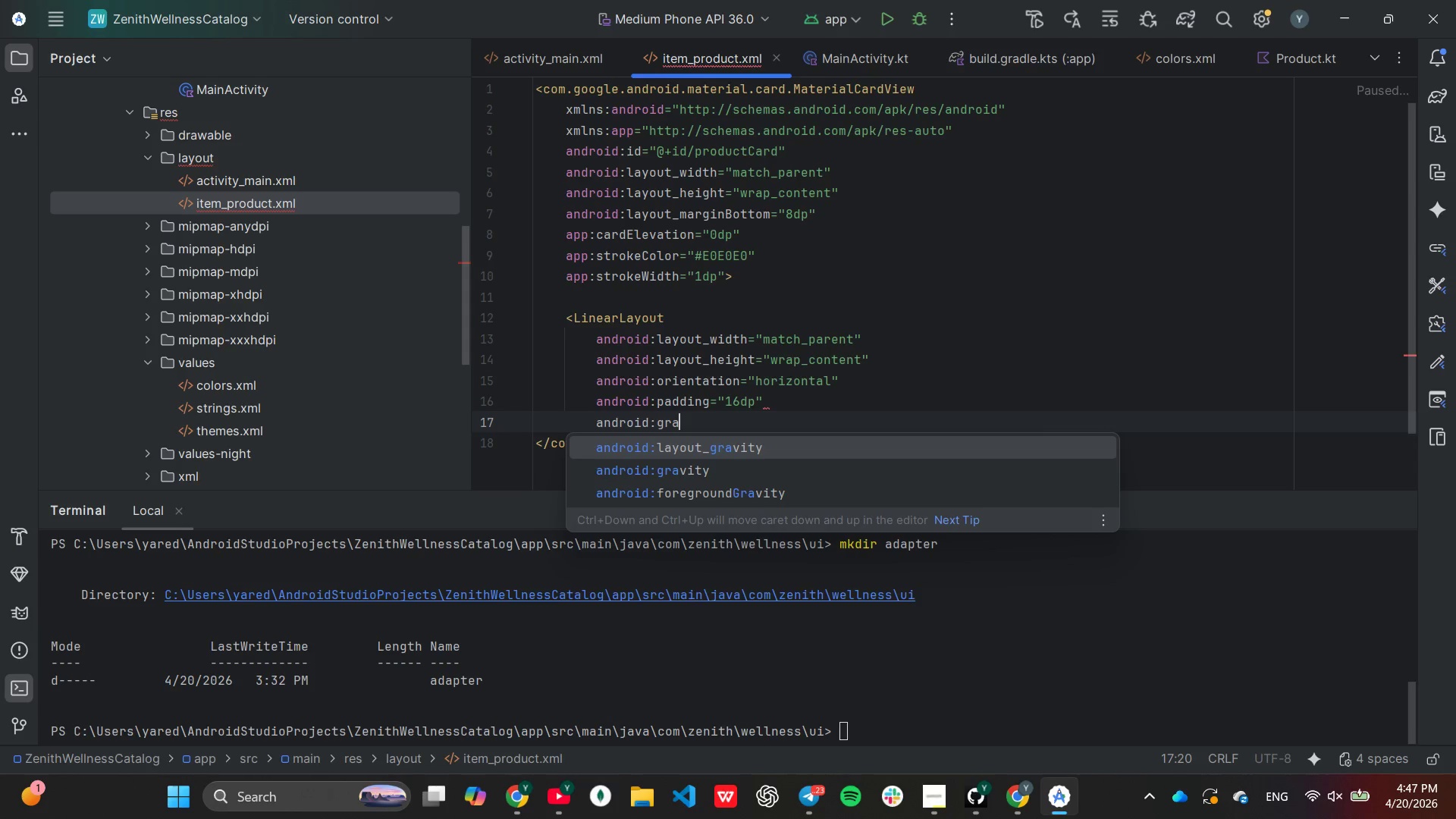 
key(ArrowDown)
 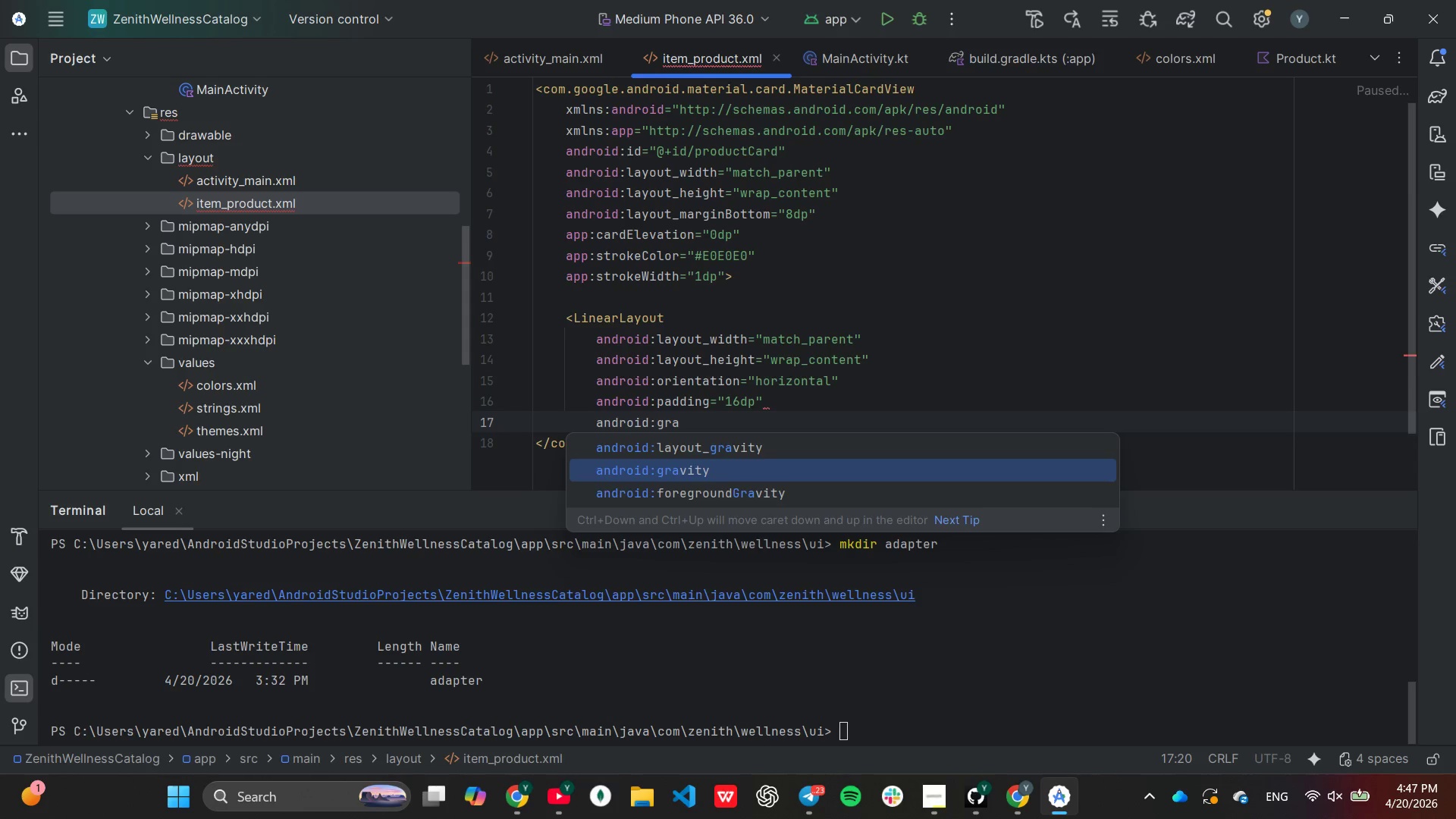 
key(Enter)
 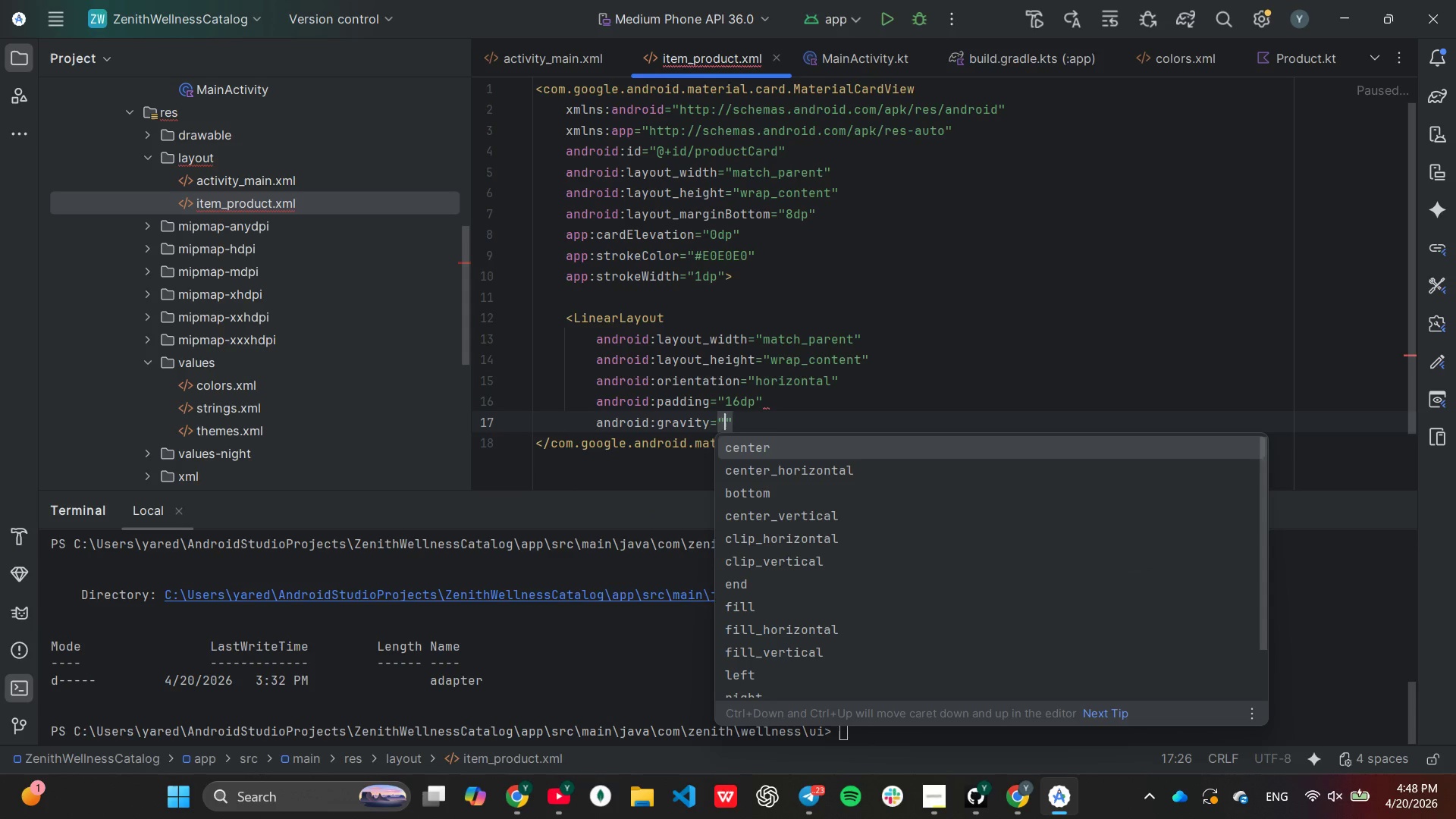 
type(cen)
 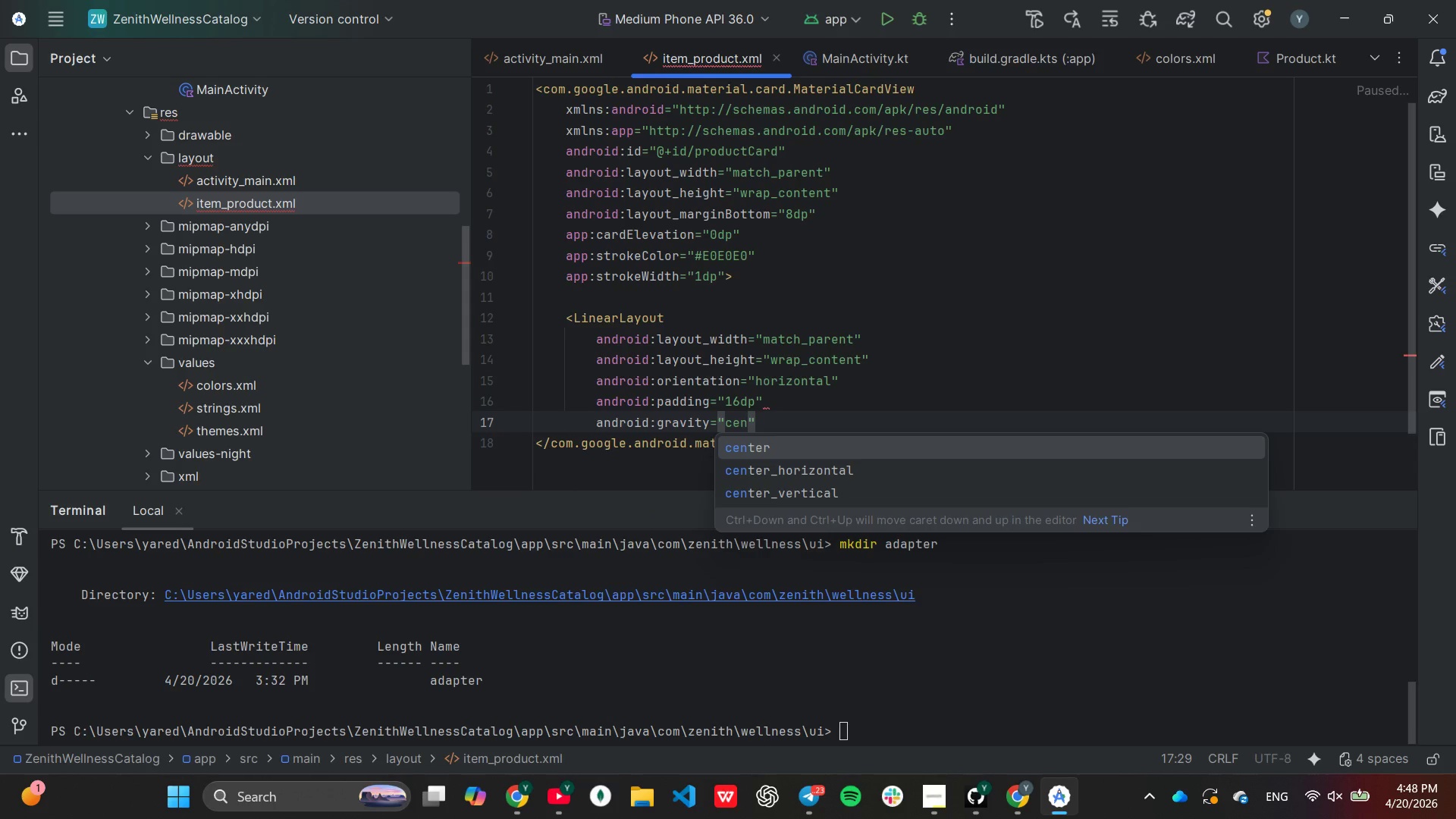 
key(ArrowDown)
 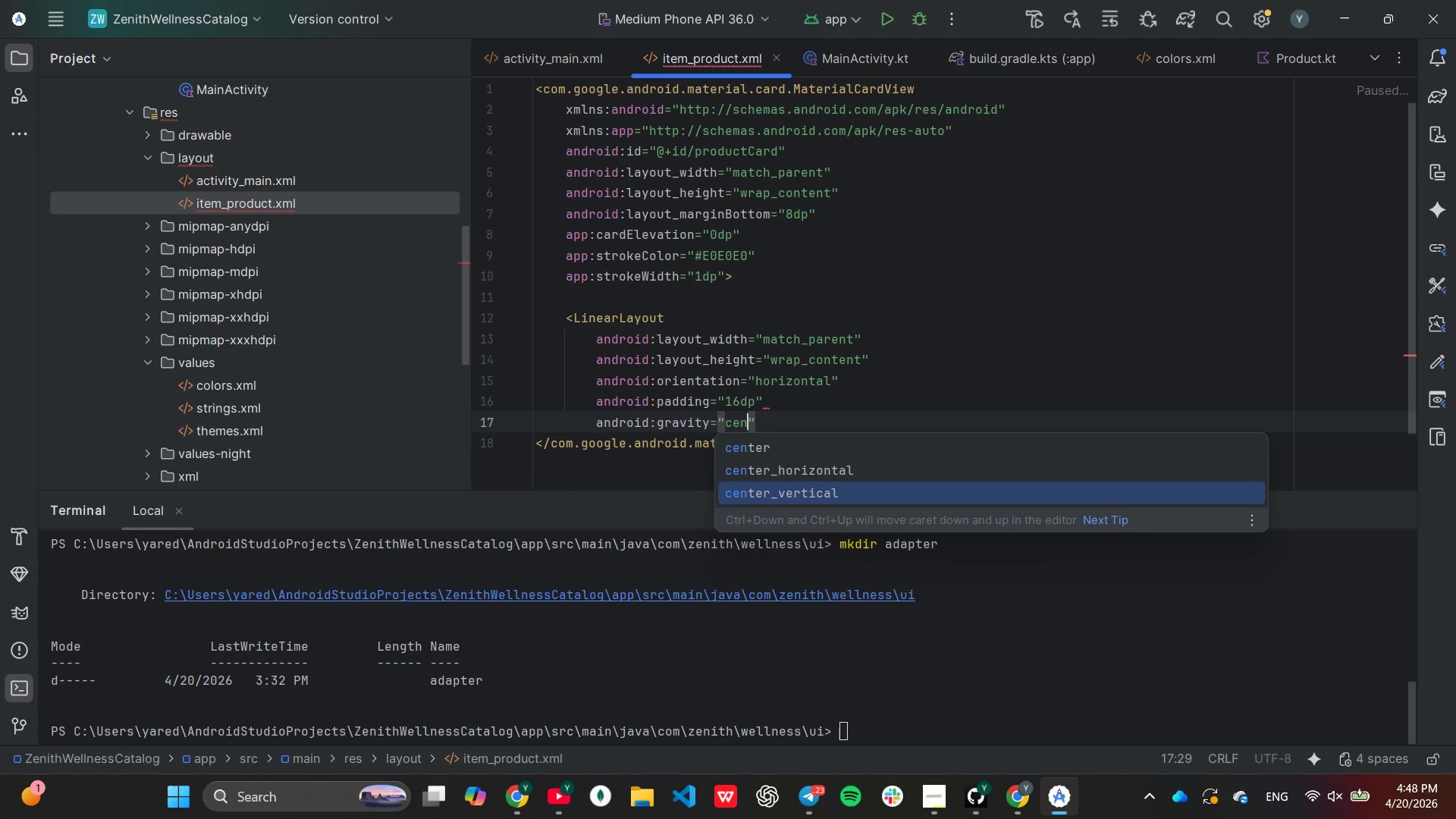 
key(ArrowDown)
 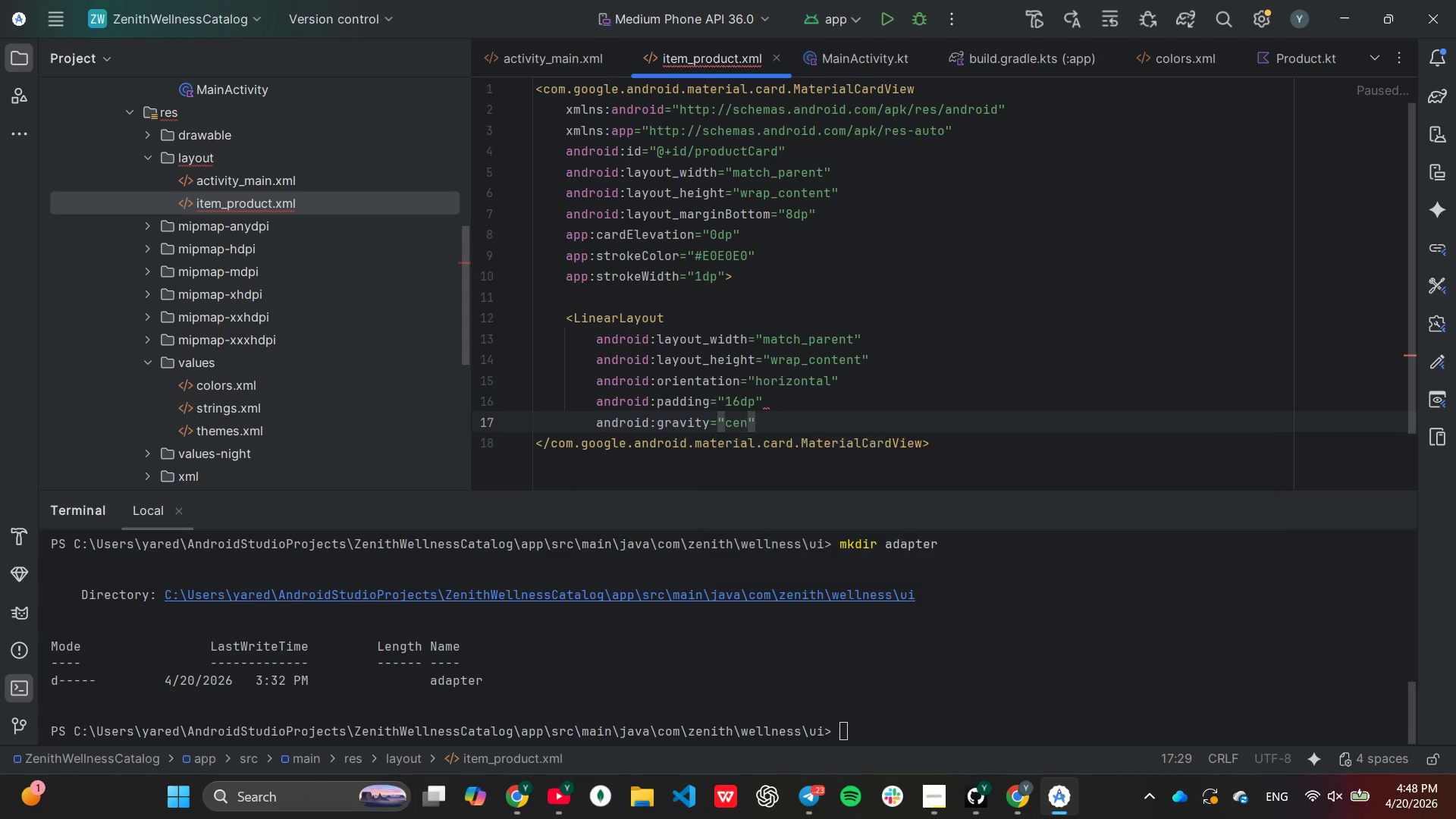 
key(Enter)
 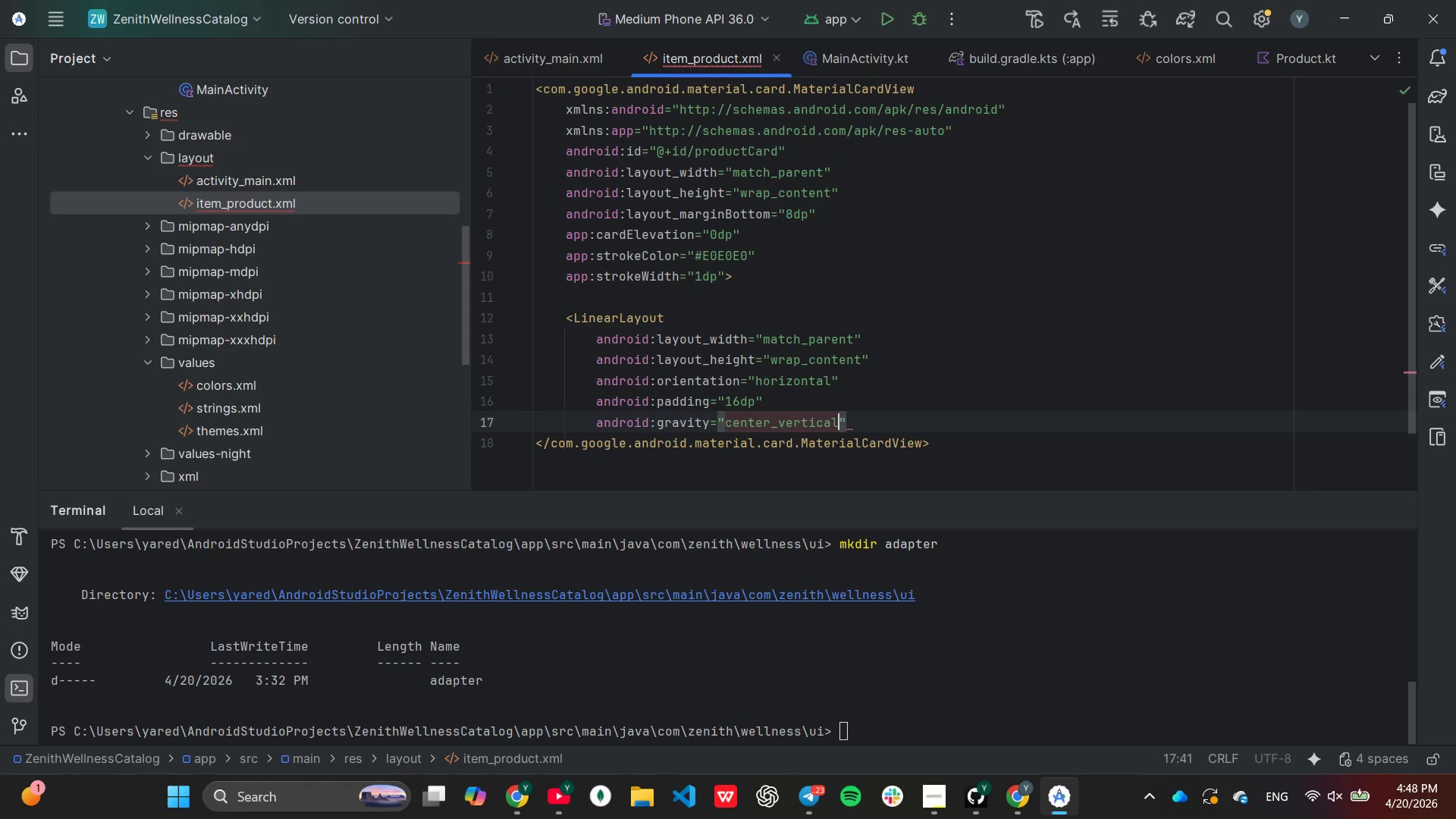 
key(ArrowRight)
 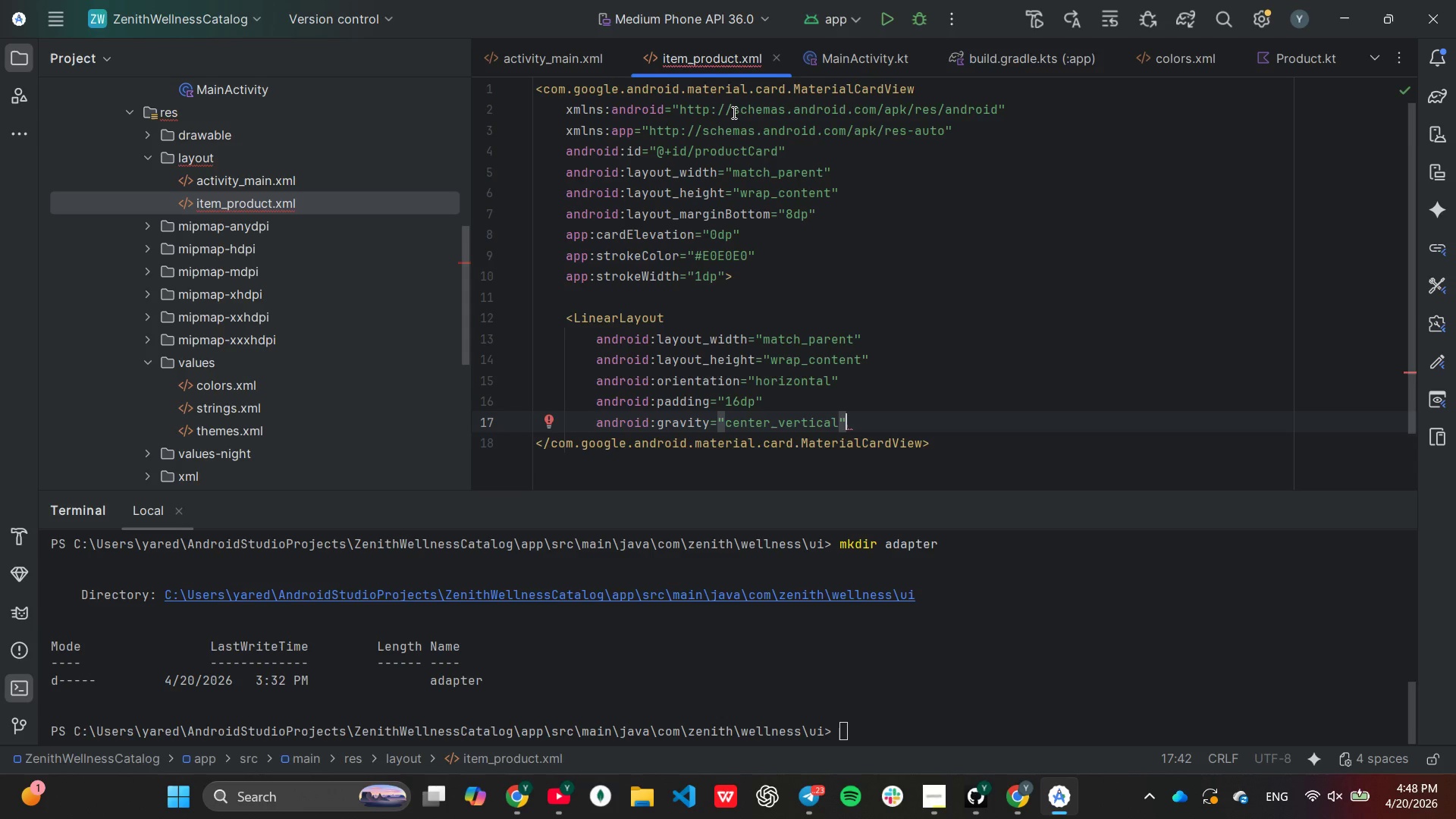 
key(Shift+ShiftLeft)
 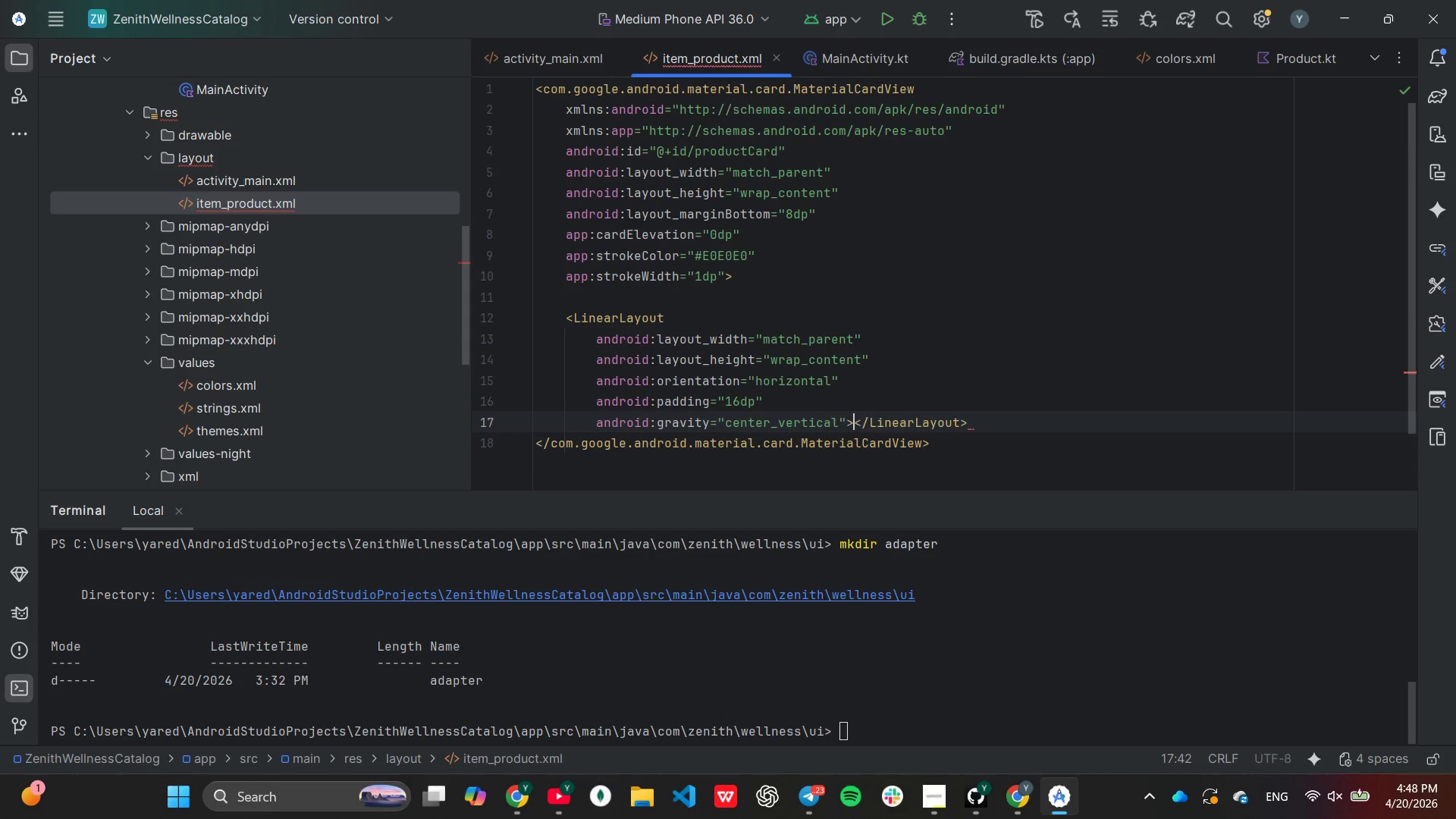 
key(Shift+Period)
 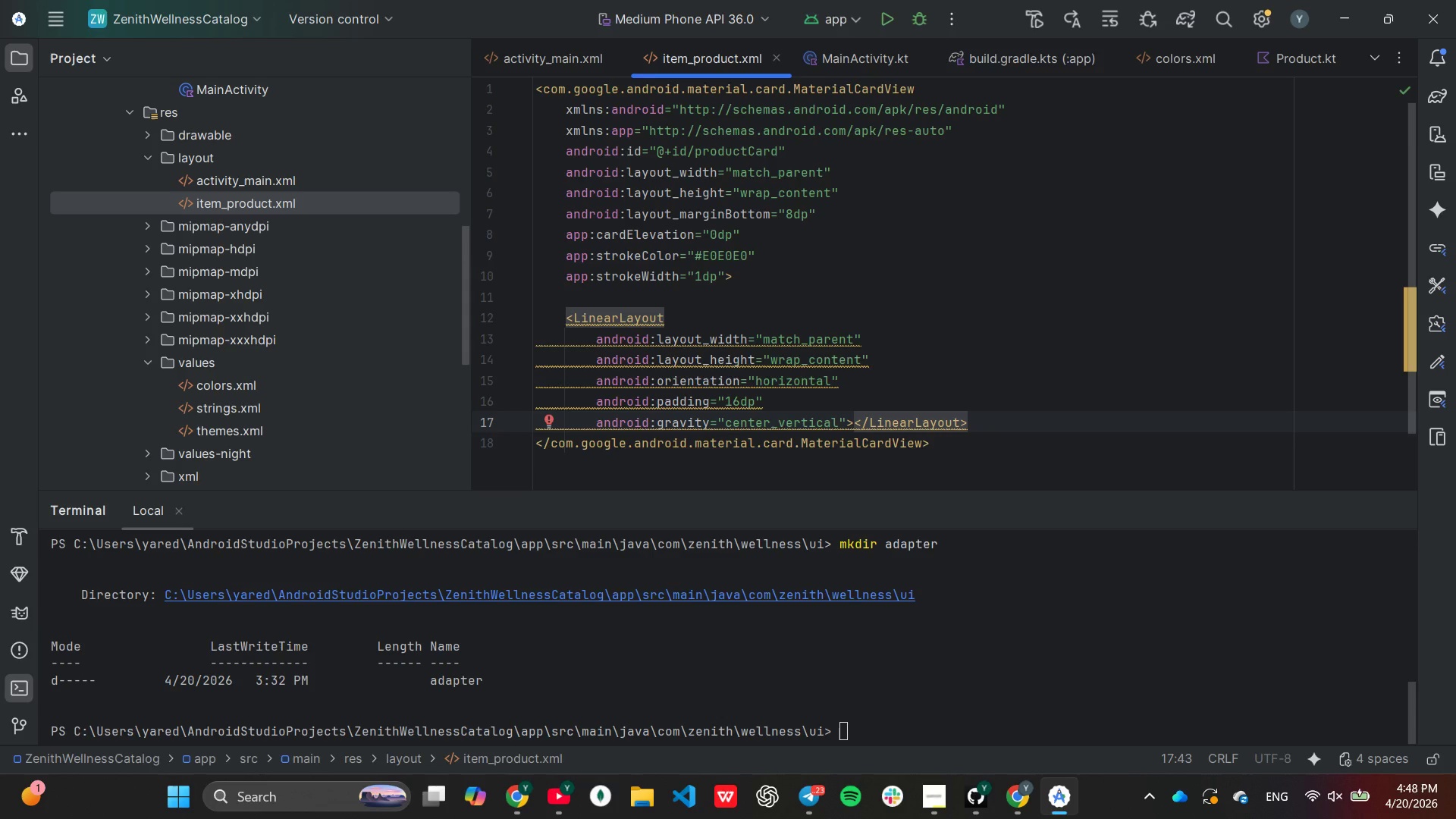 
key(Enter)
 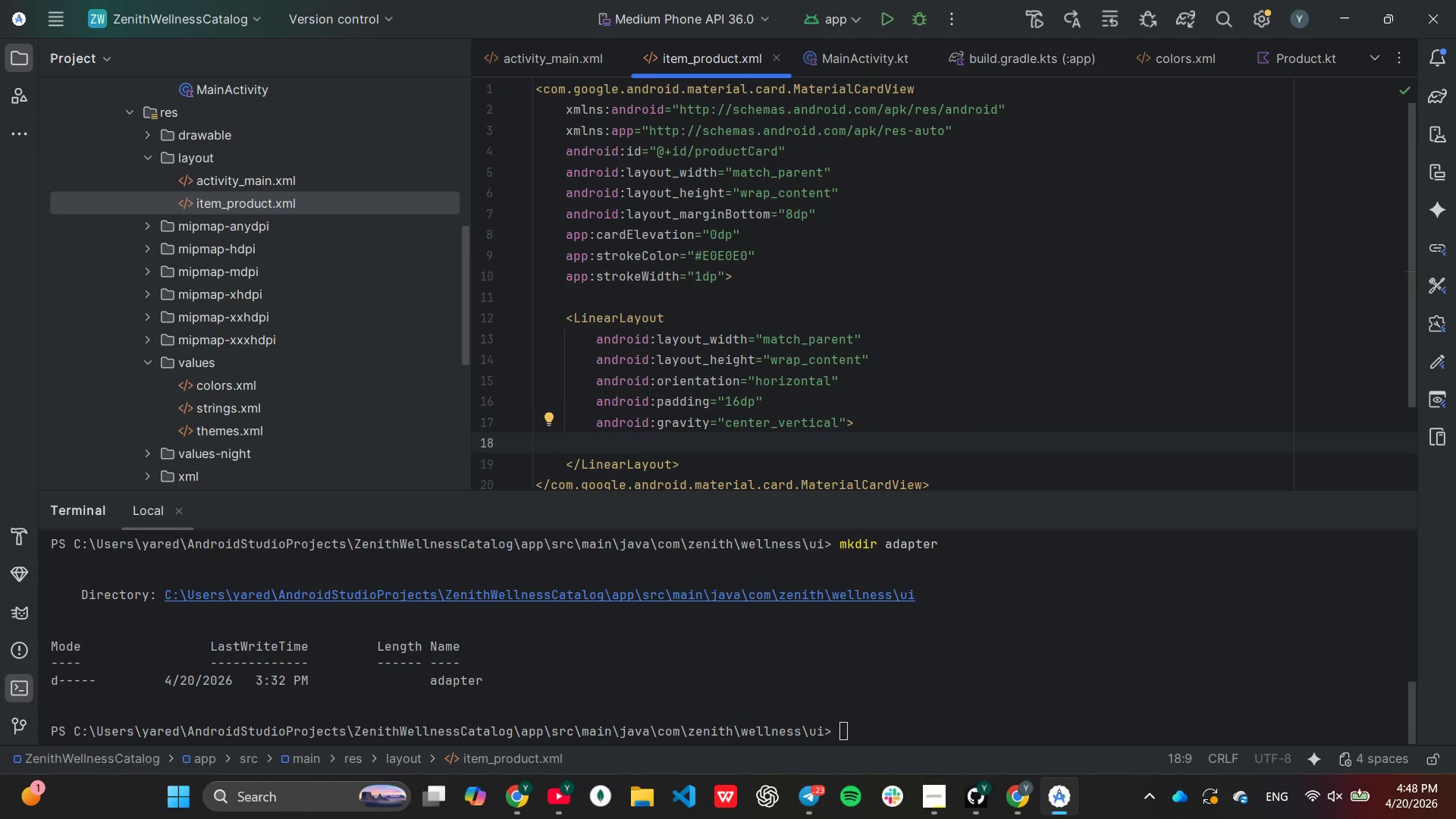 
key(Shift+ShiftLeft)
 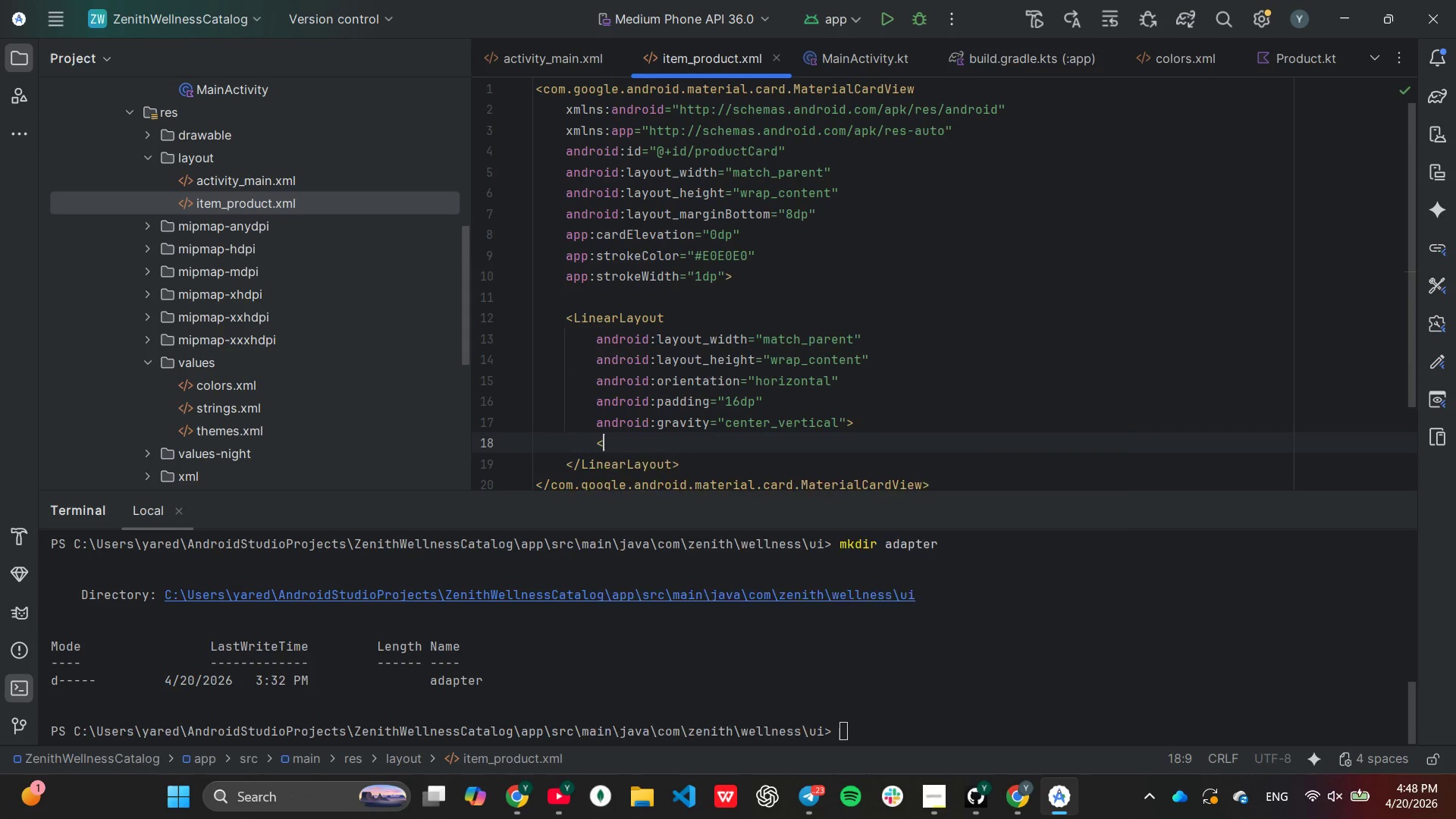 
key(Shift+Comma)
 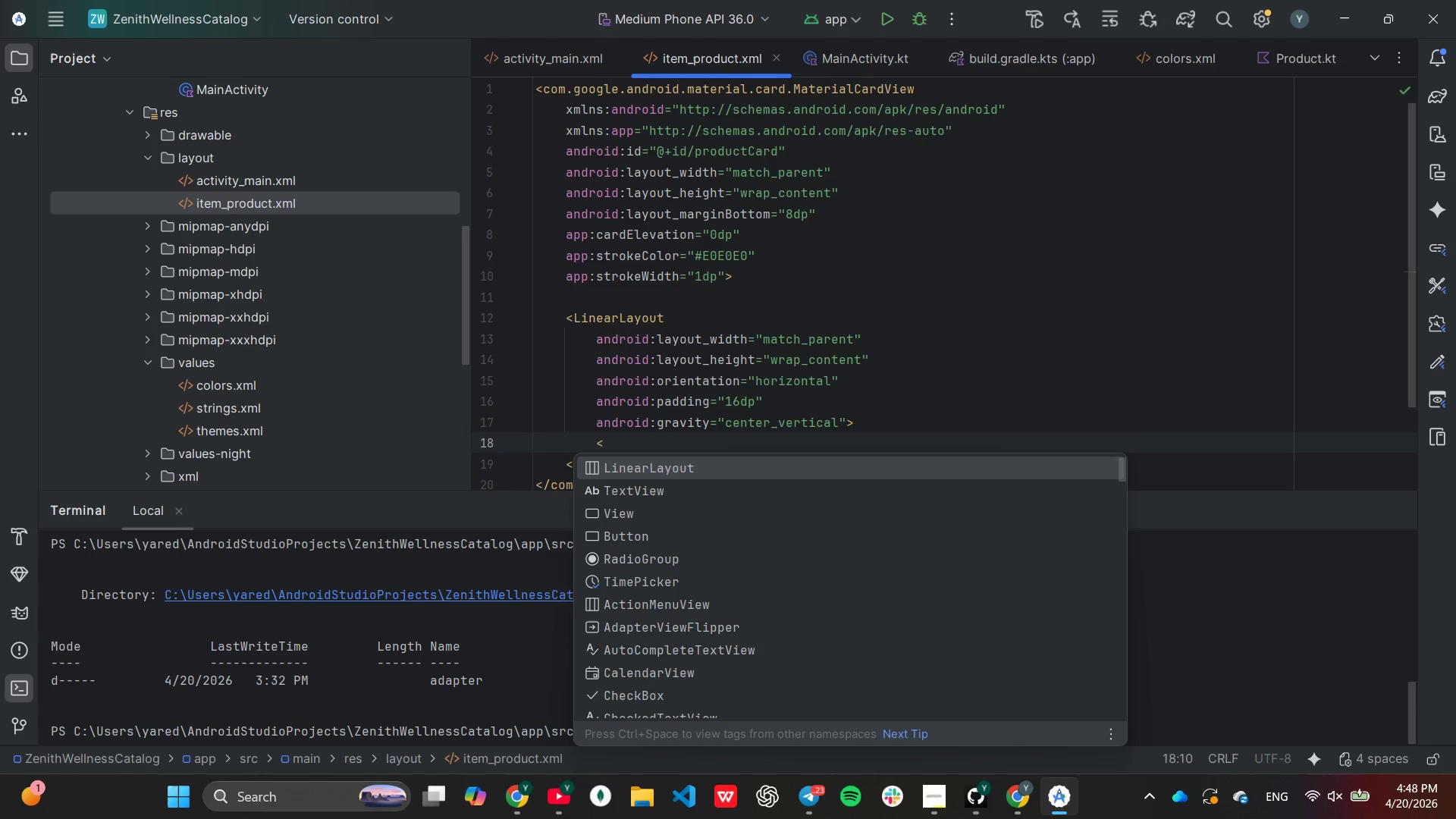 
key(Enter)
 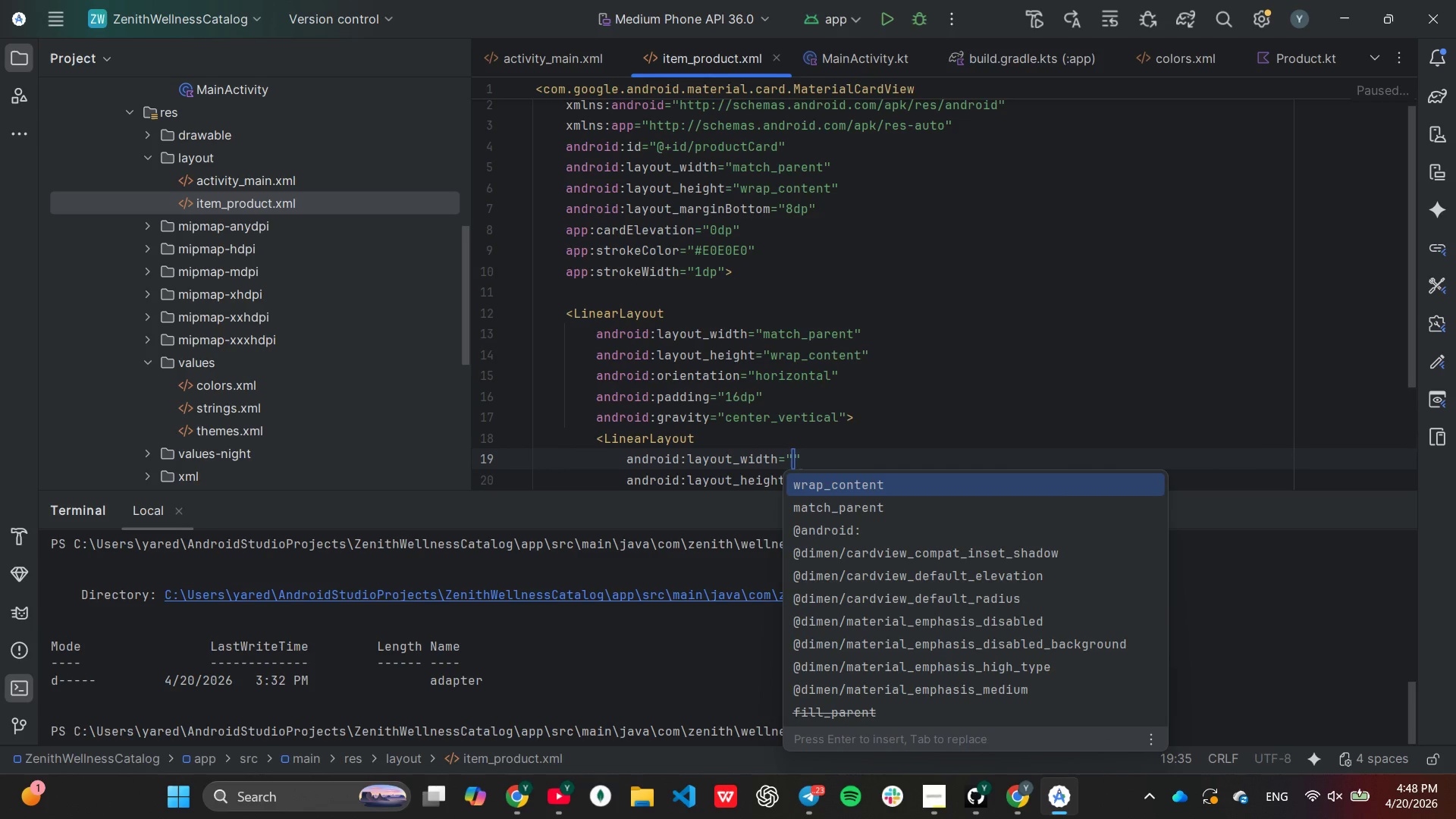 
type(0dp)
 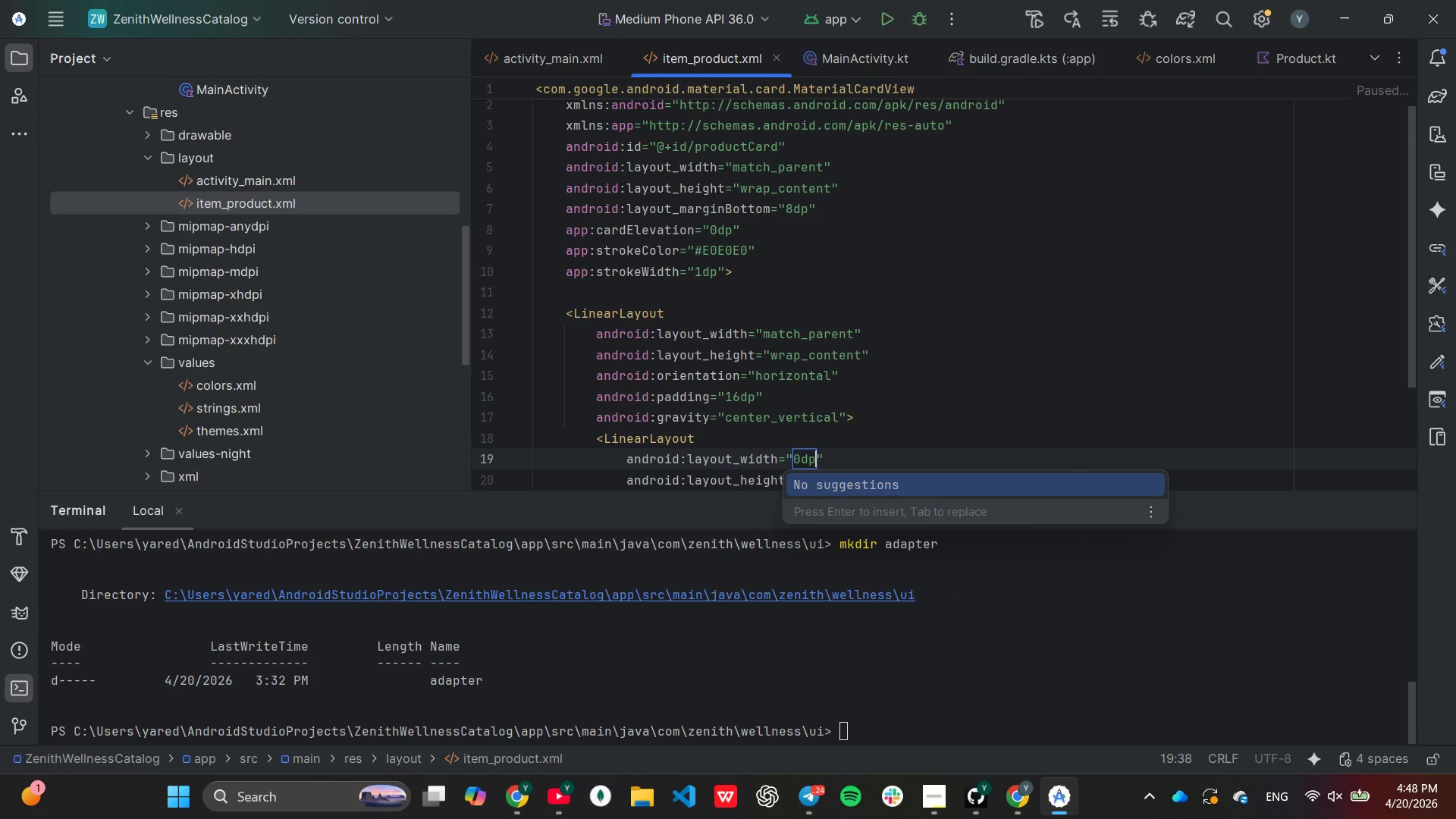 
key(ArrowRight)
 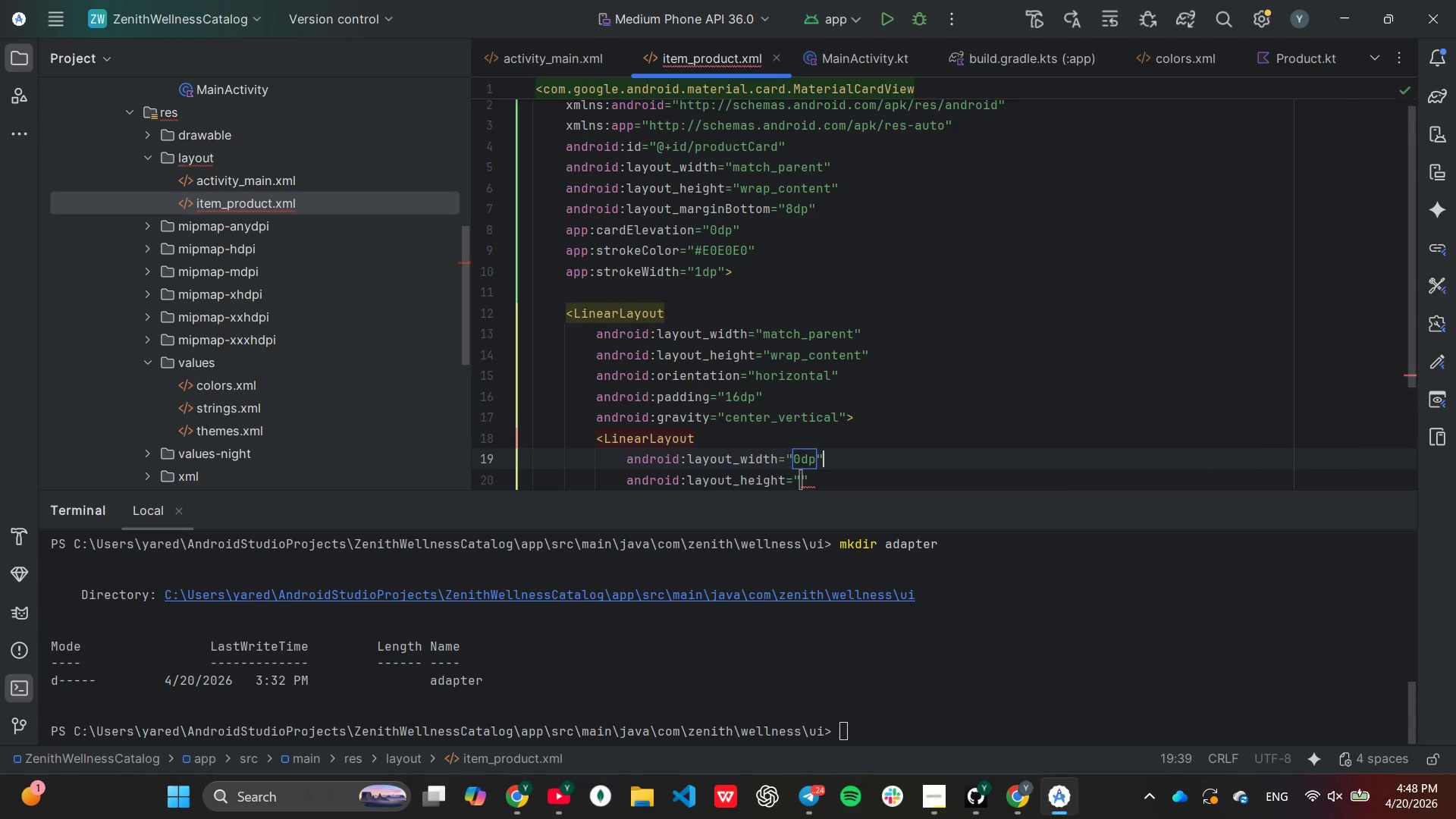 
key(ArrowDown)
 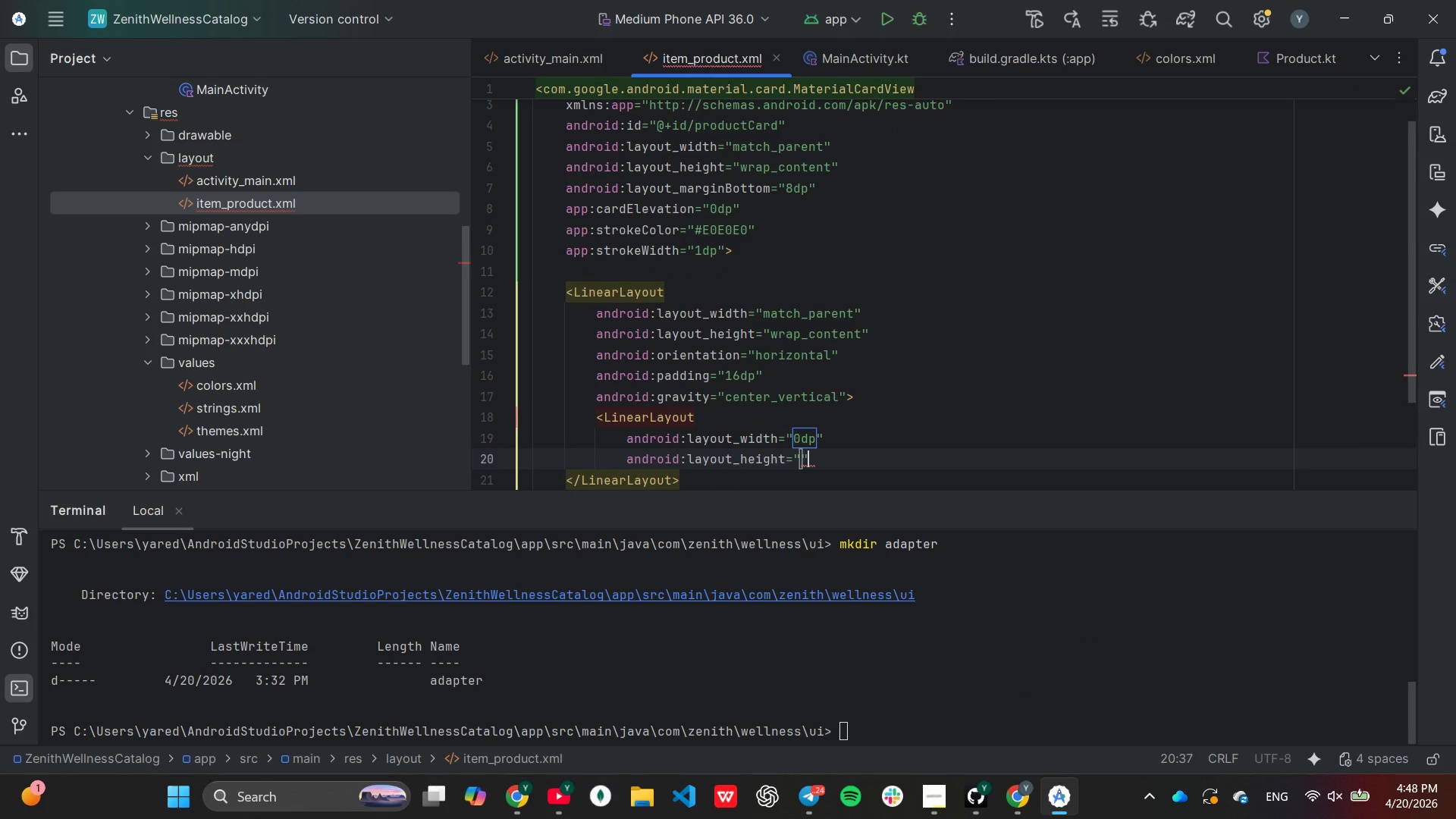 
key(ArrowLeft)
 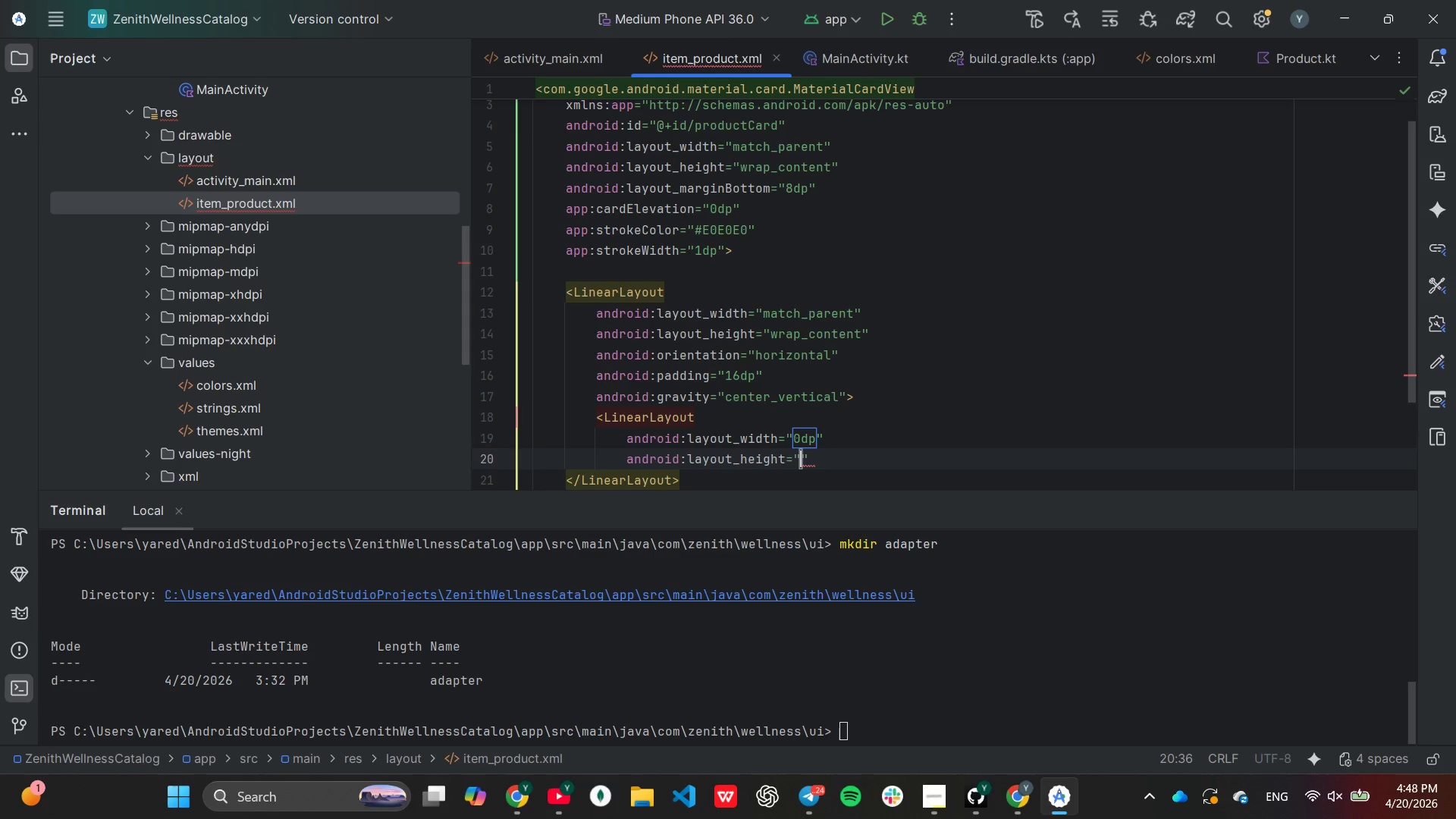 
wait(8.47)
 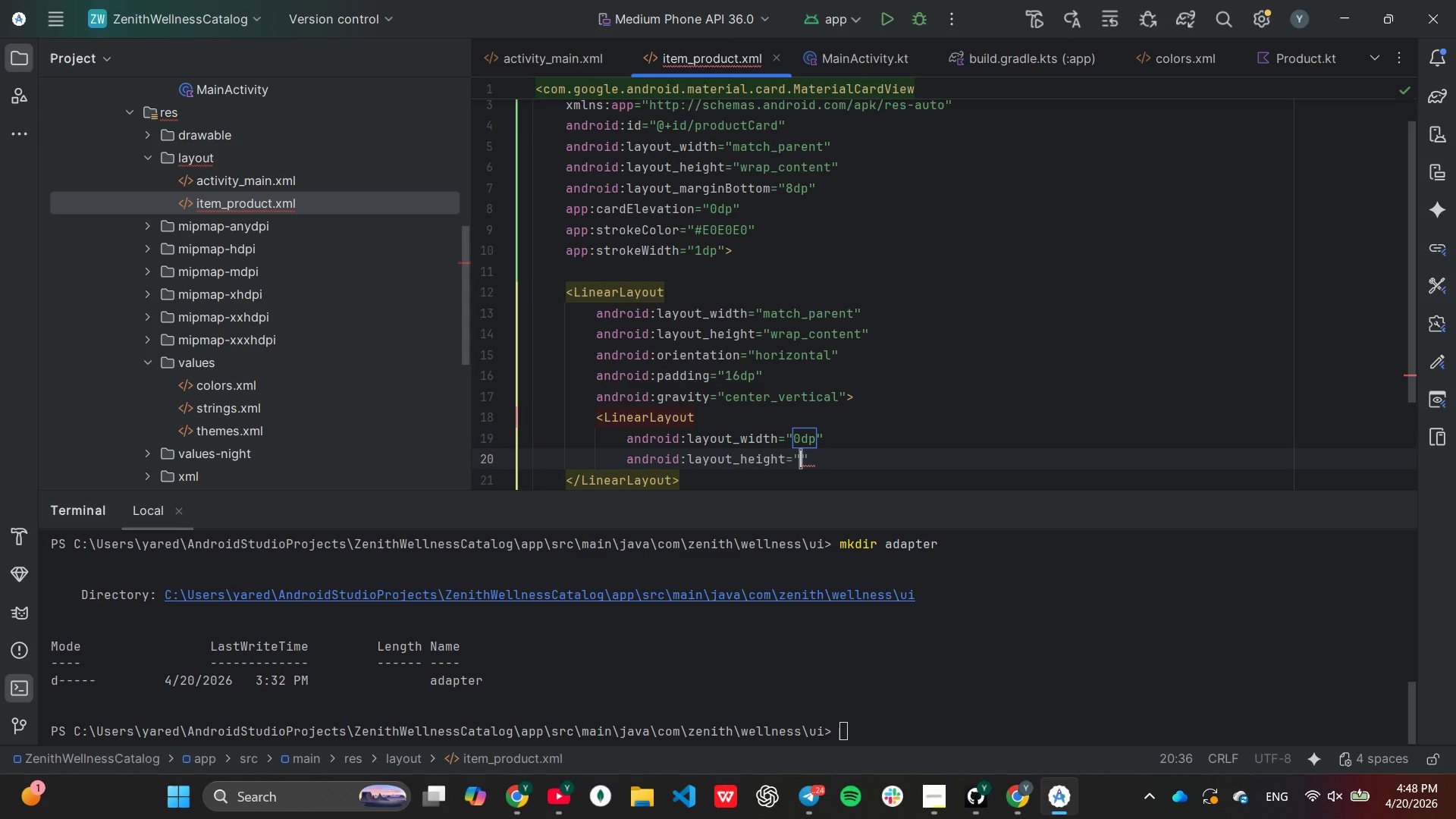 
type(wr)
 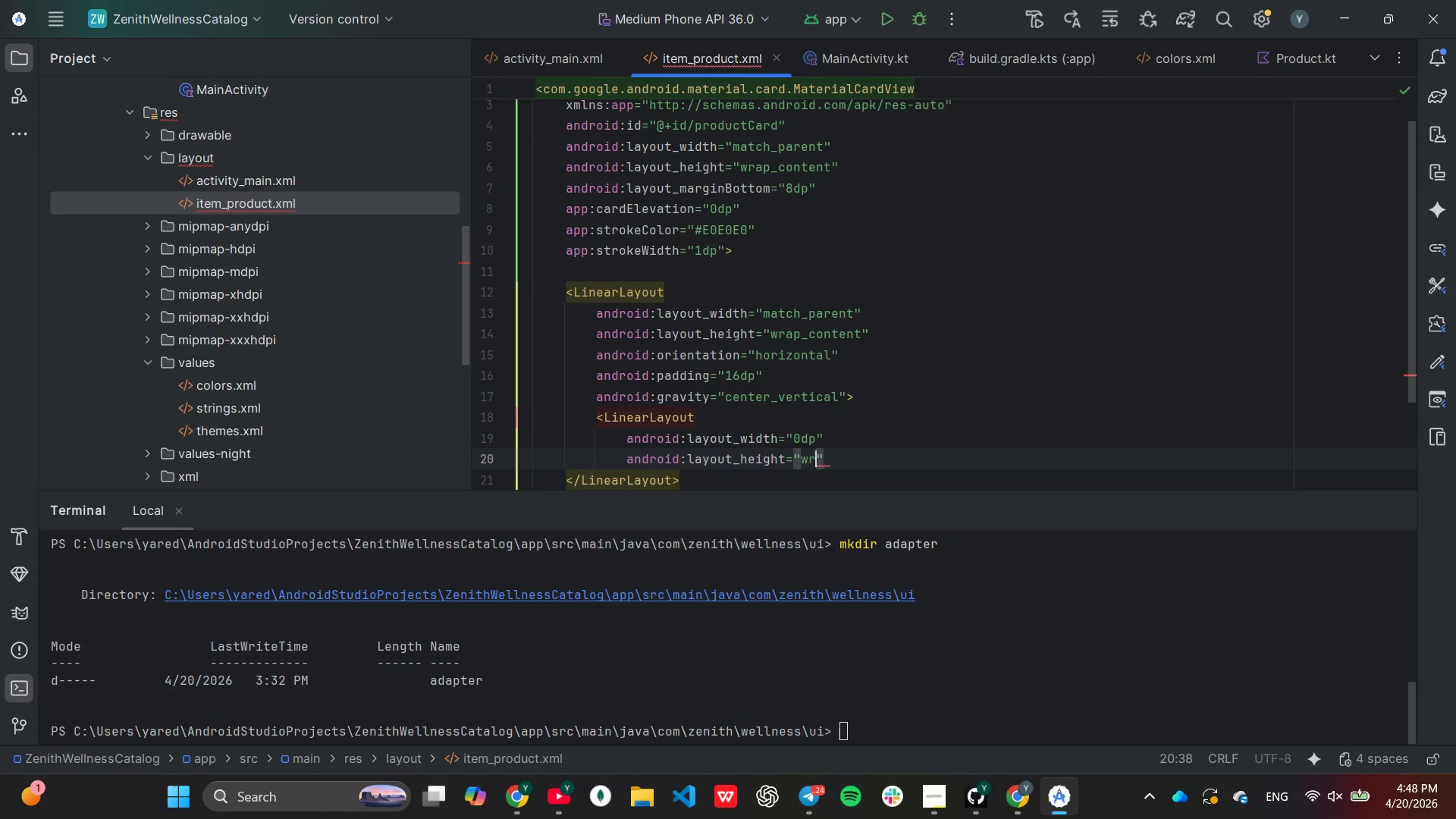 
key(Enter)
 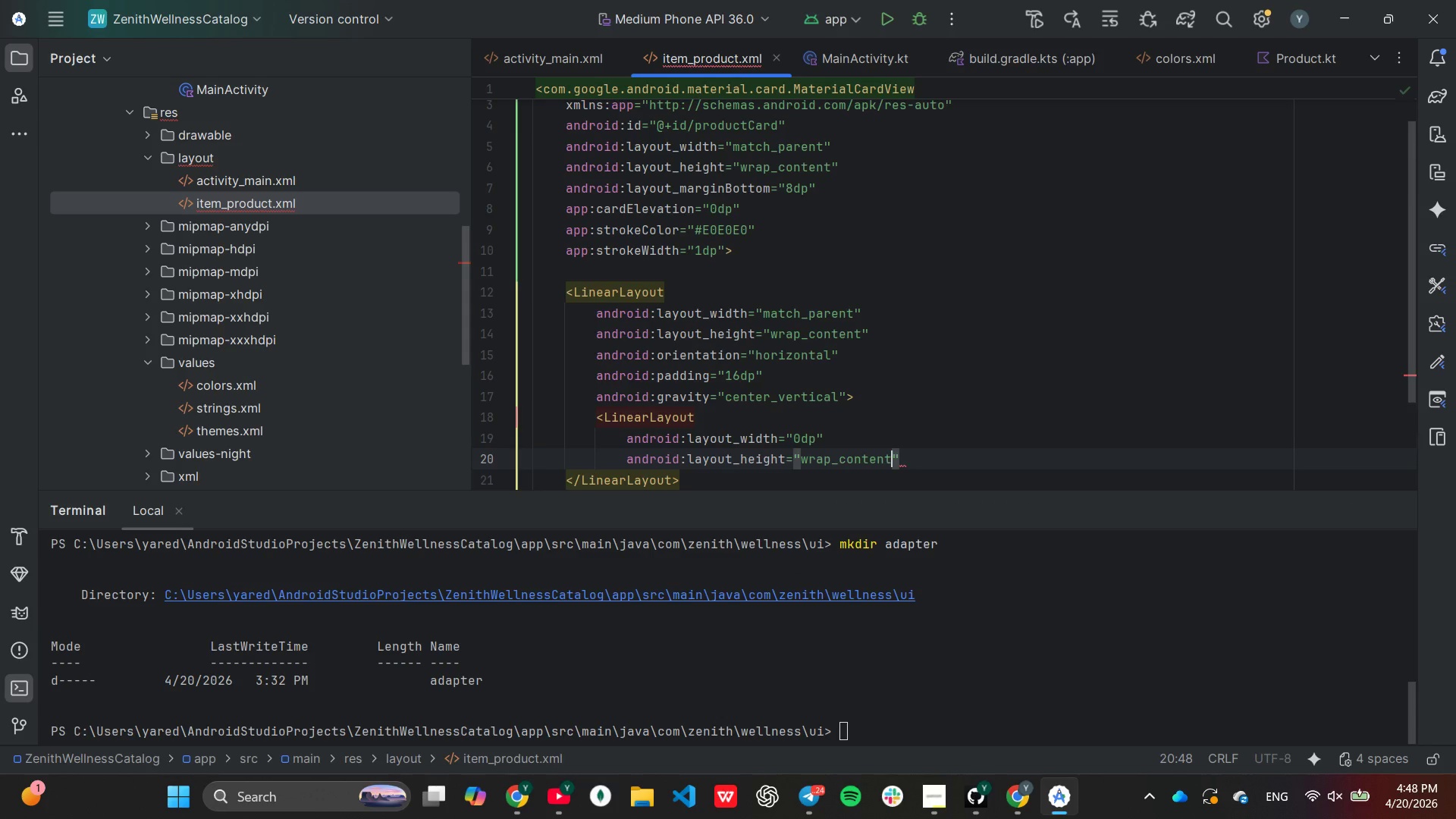 
key(ArrowRight)
 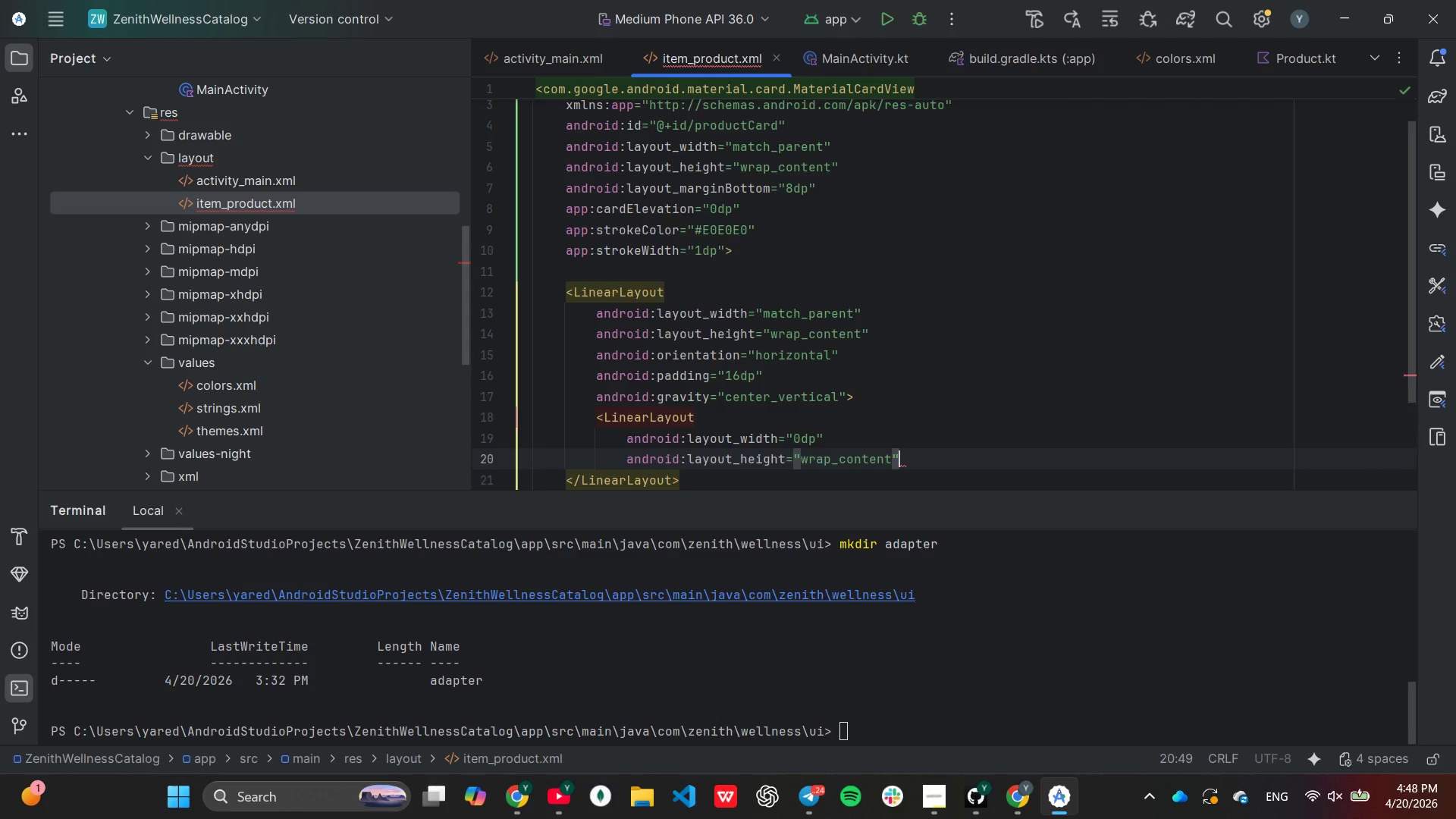 
key(Enter)
 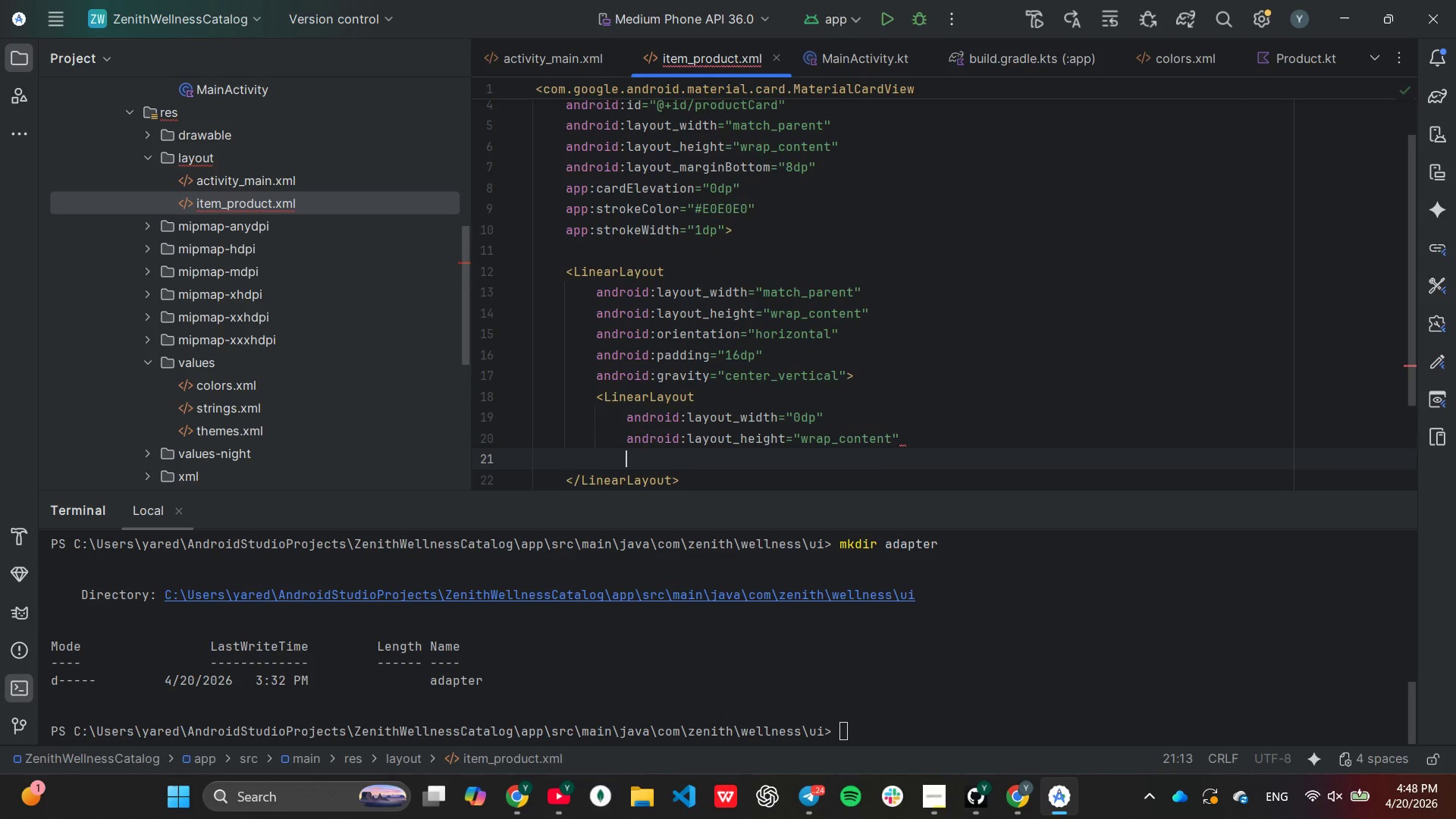 
type(an)
 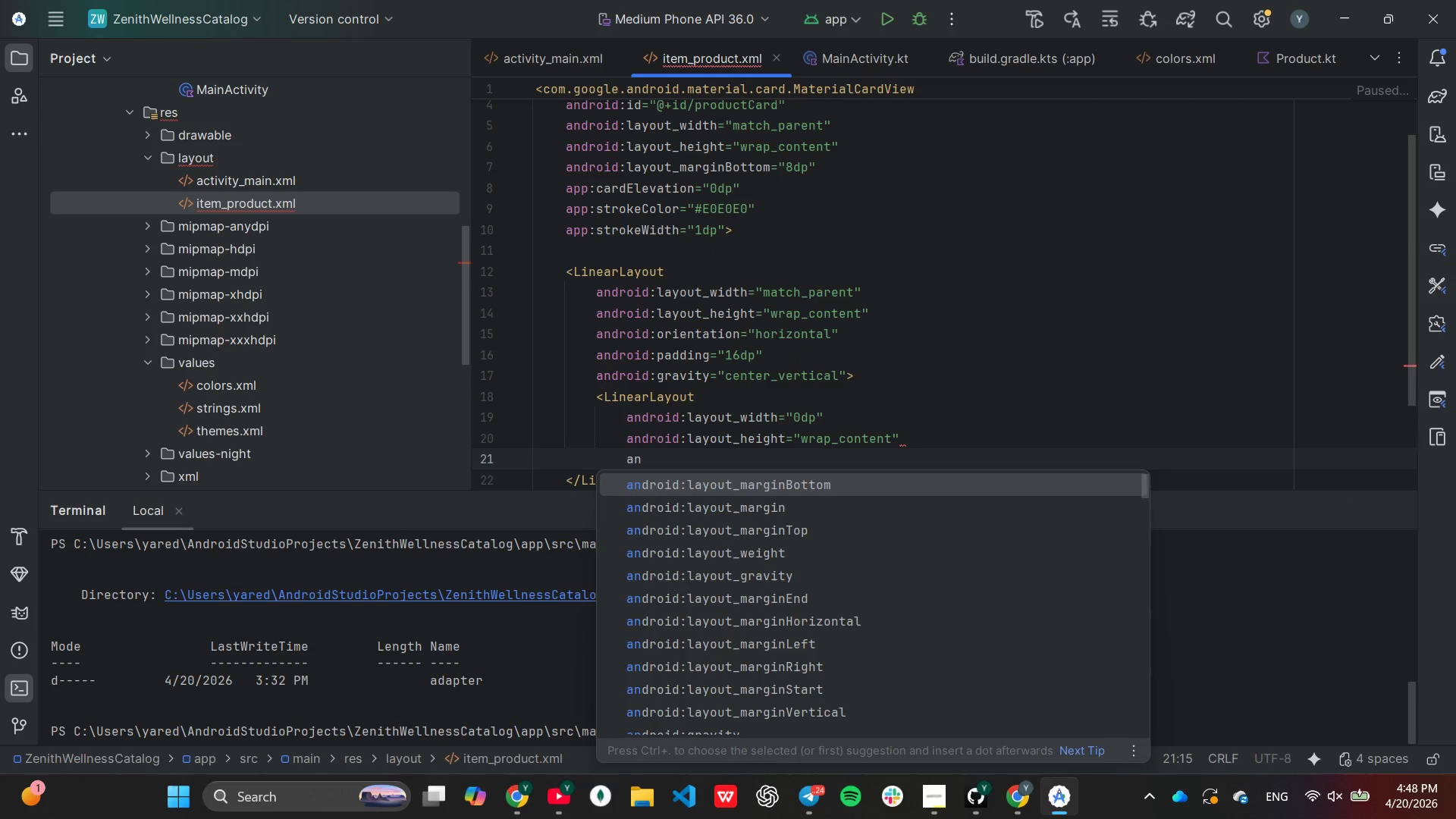 
key(ArrowDown)
 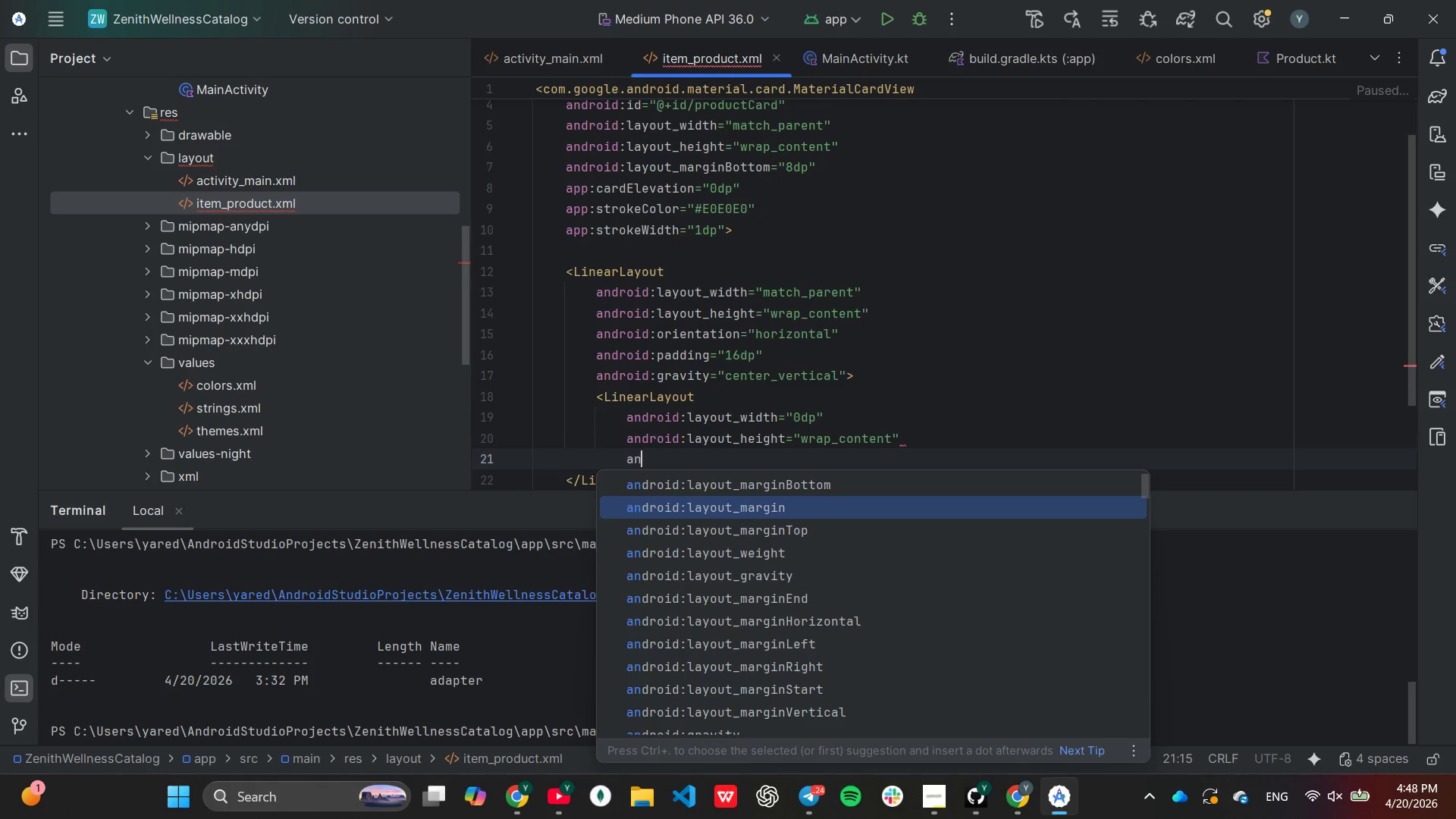 
key(ArrowDown)
 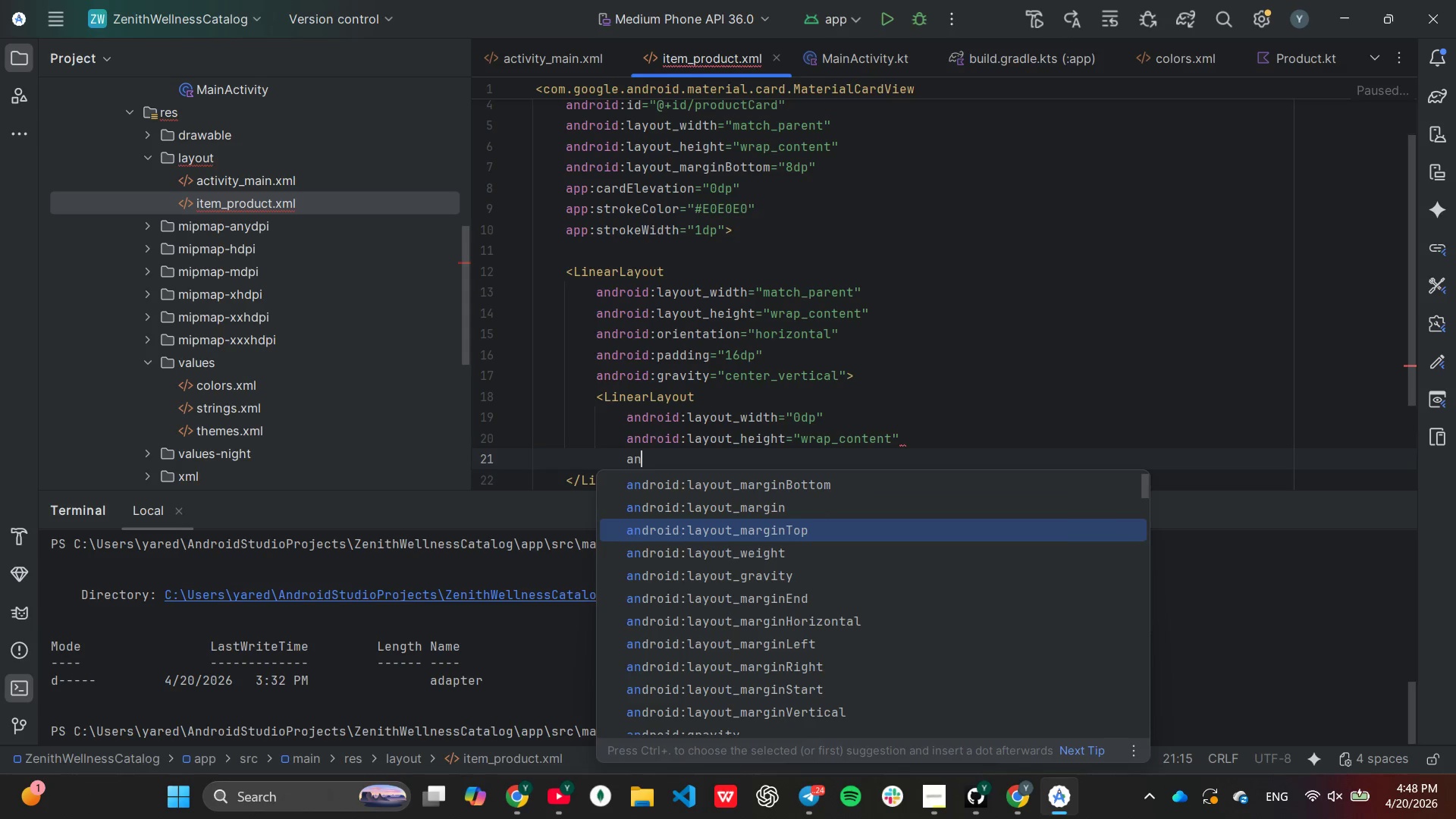 
key(ArrowDown)
 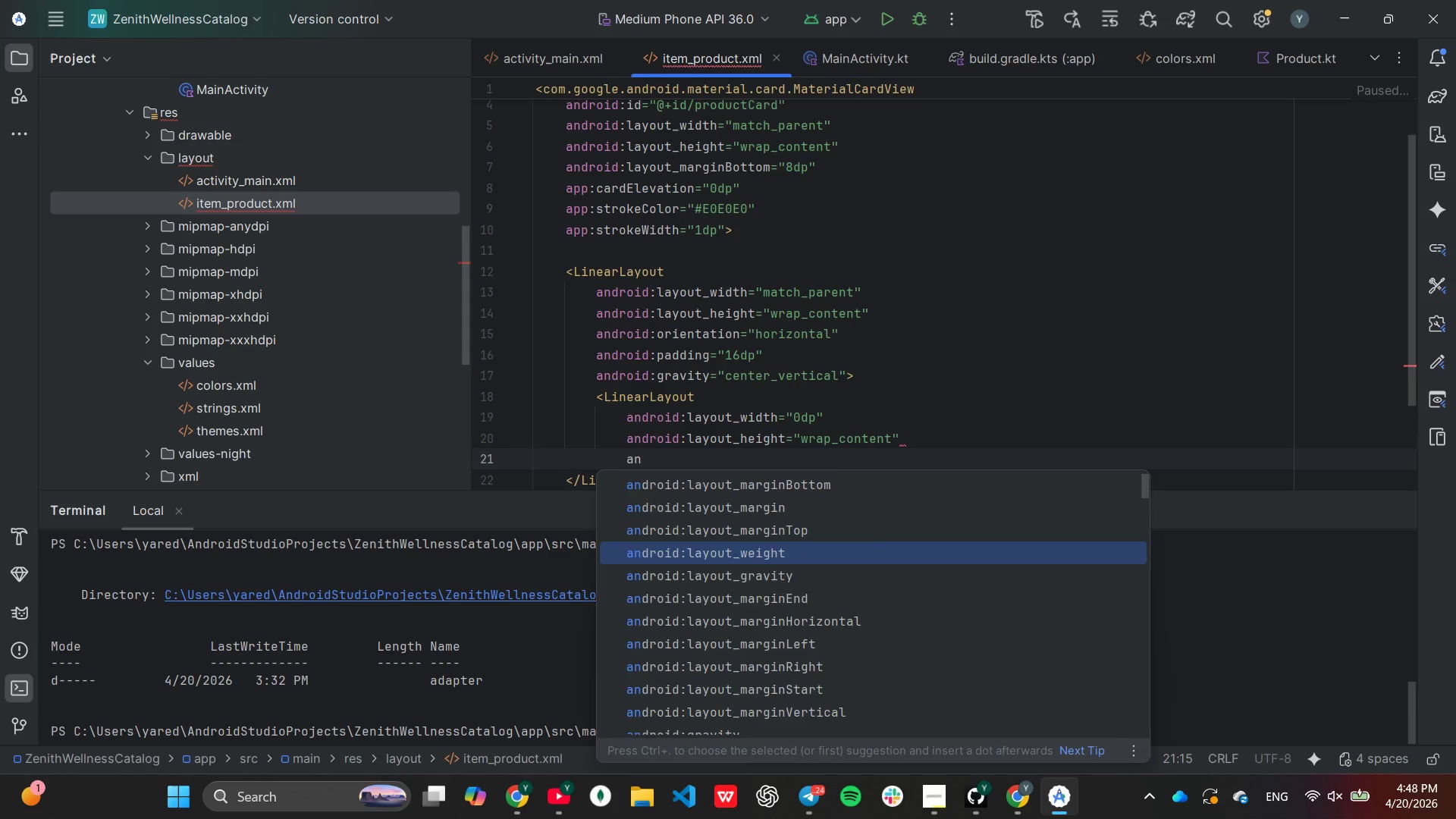 
key(Enter)
 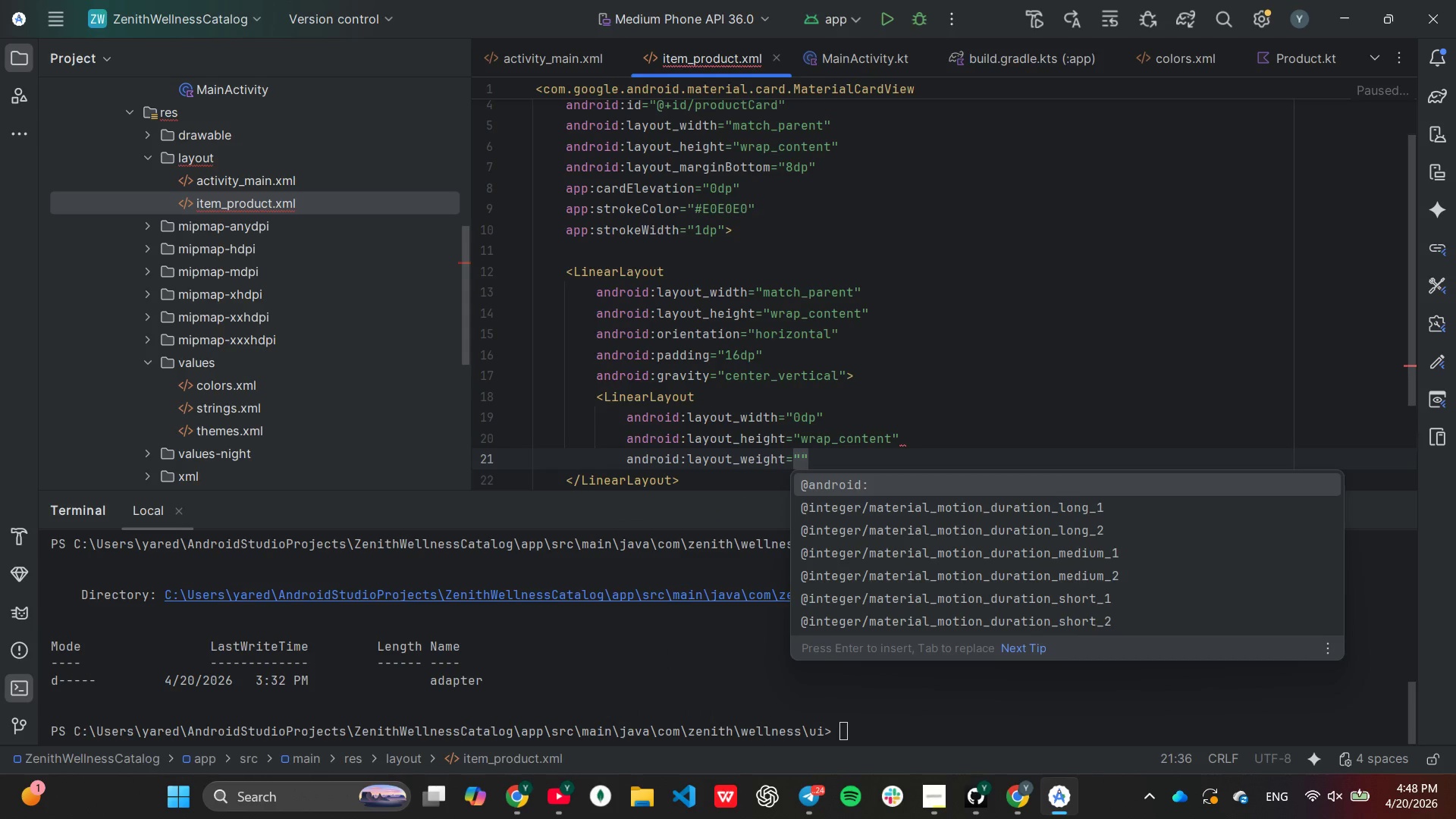 
key(1)
 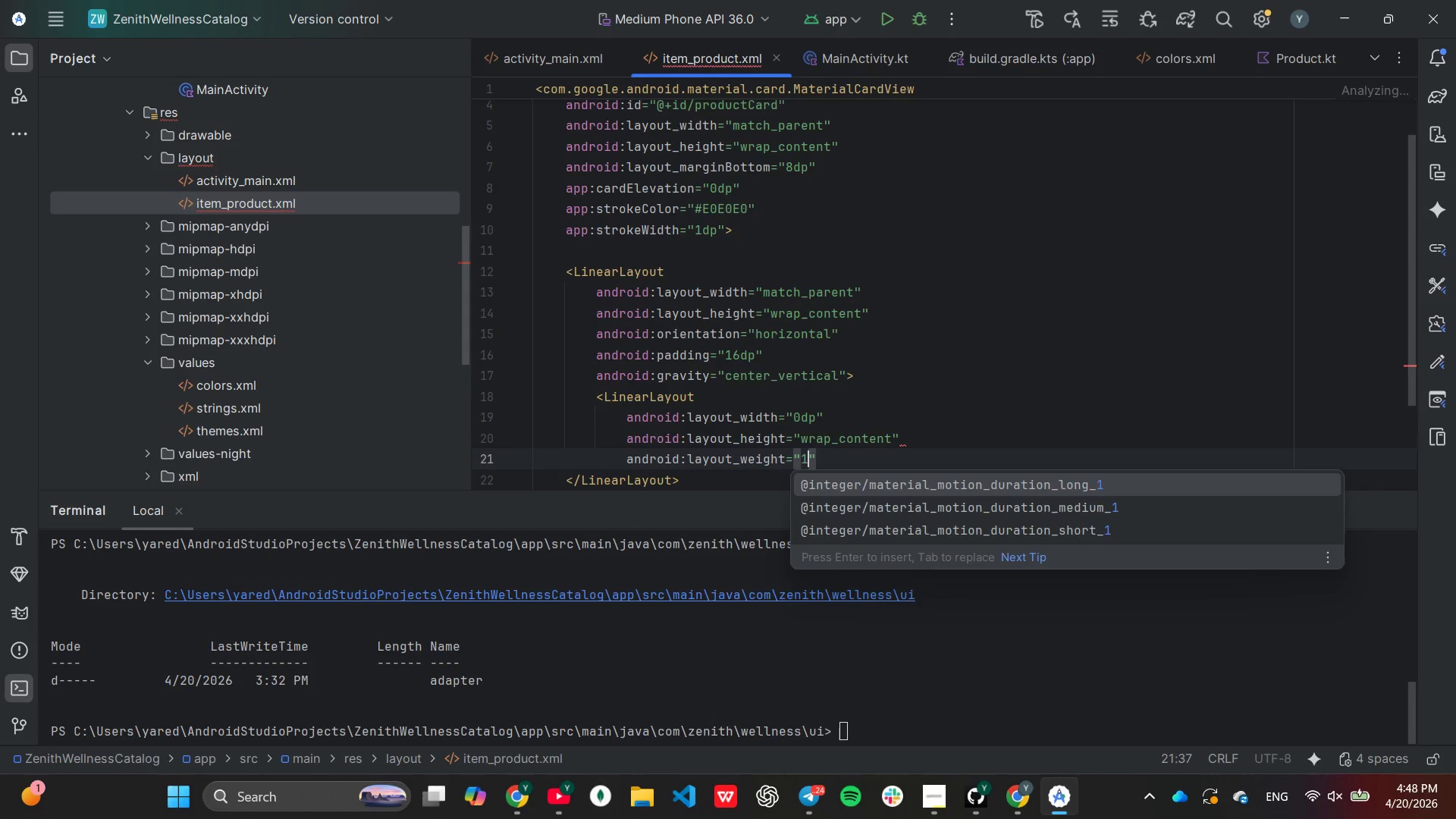 
key(ArrowRight)
 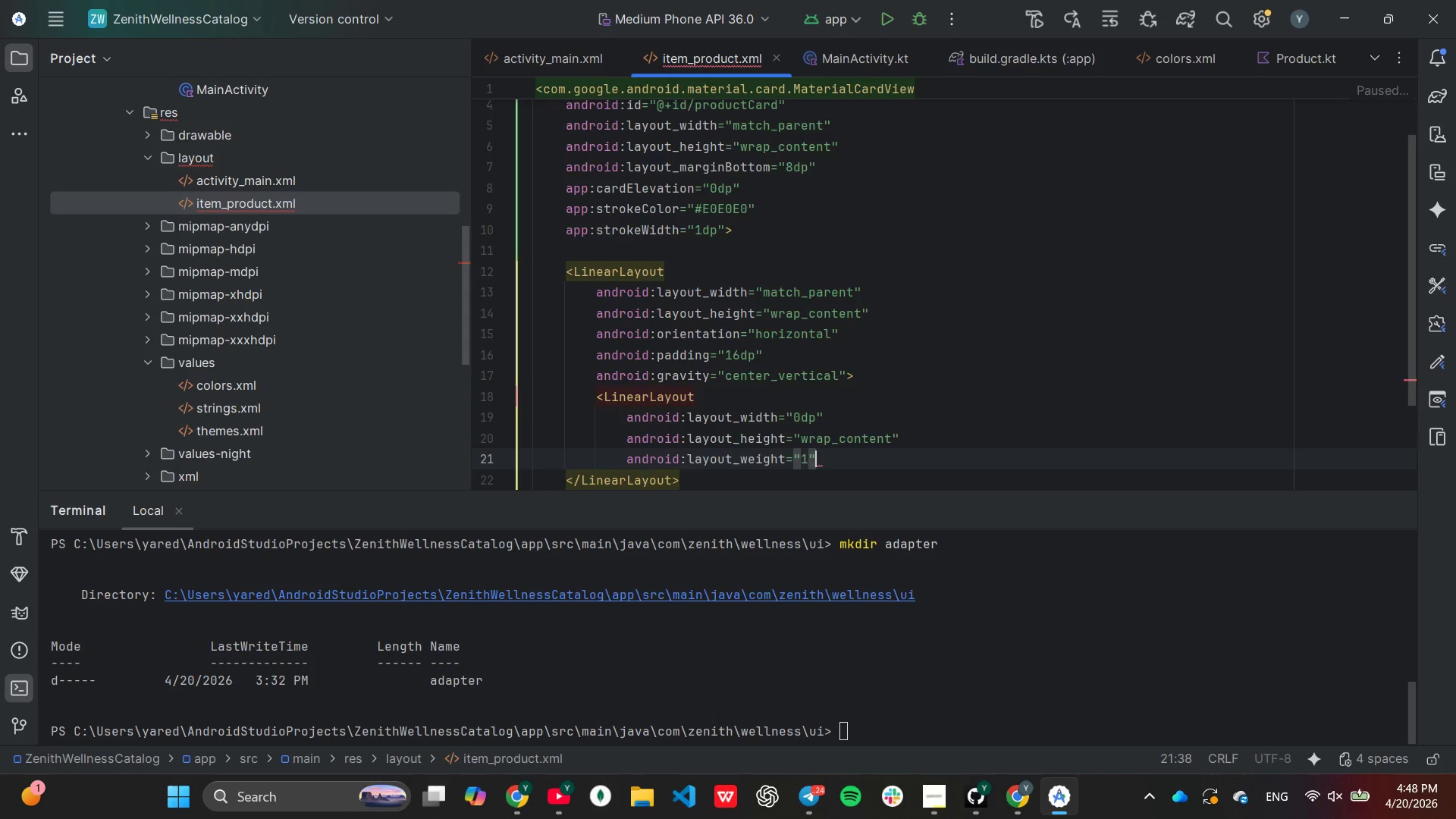 
key(Enter)
 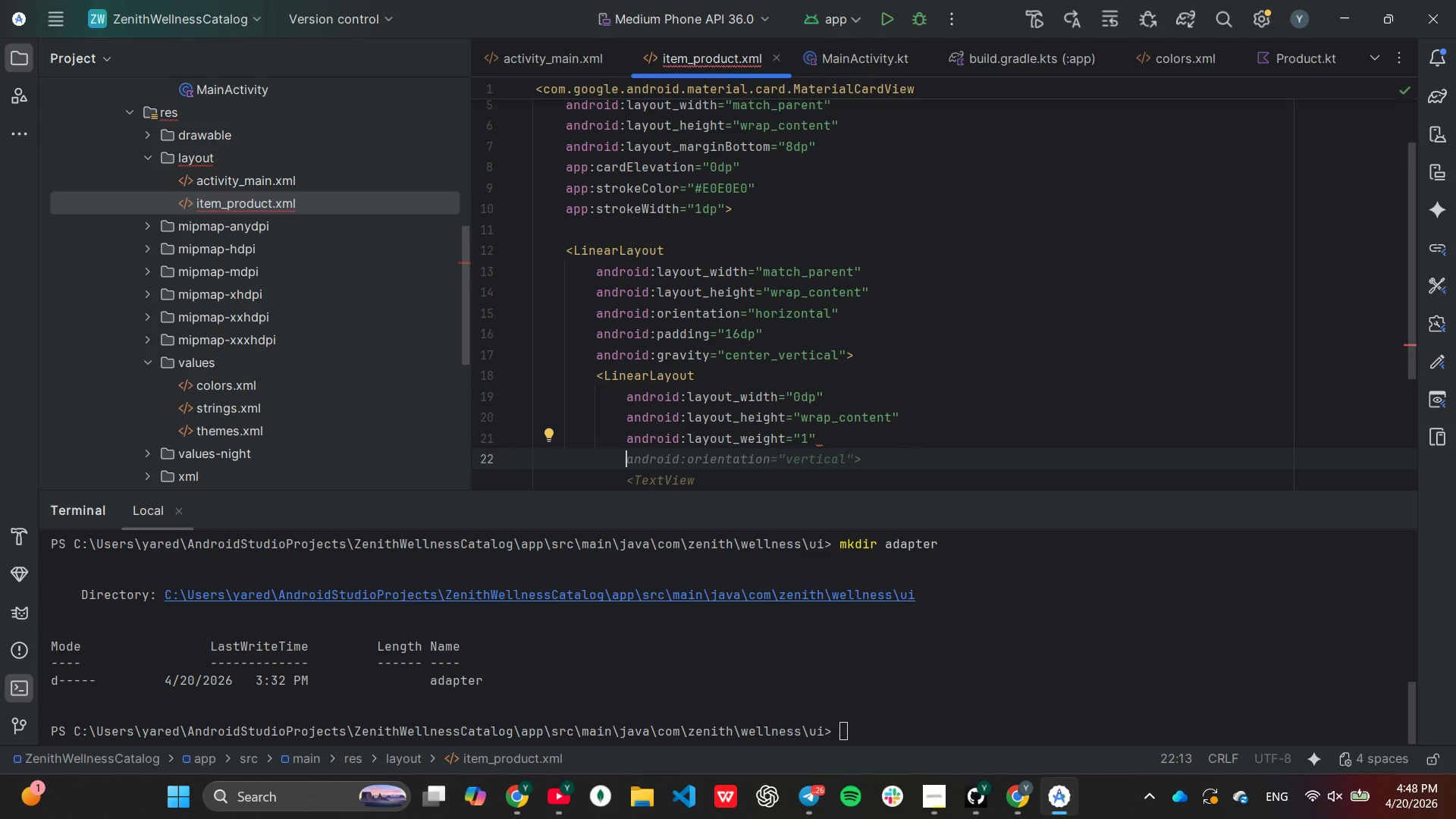 
wait(5.17)
 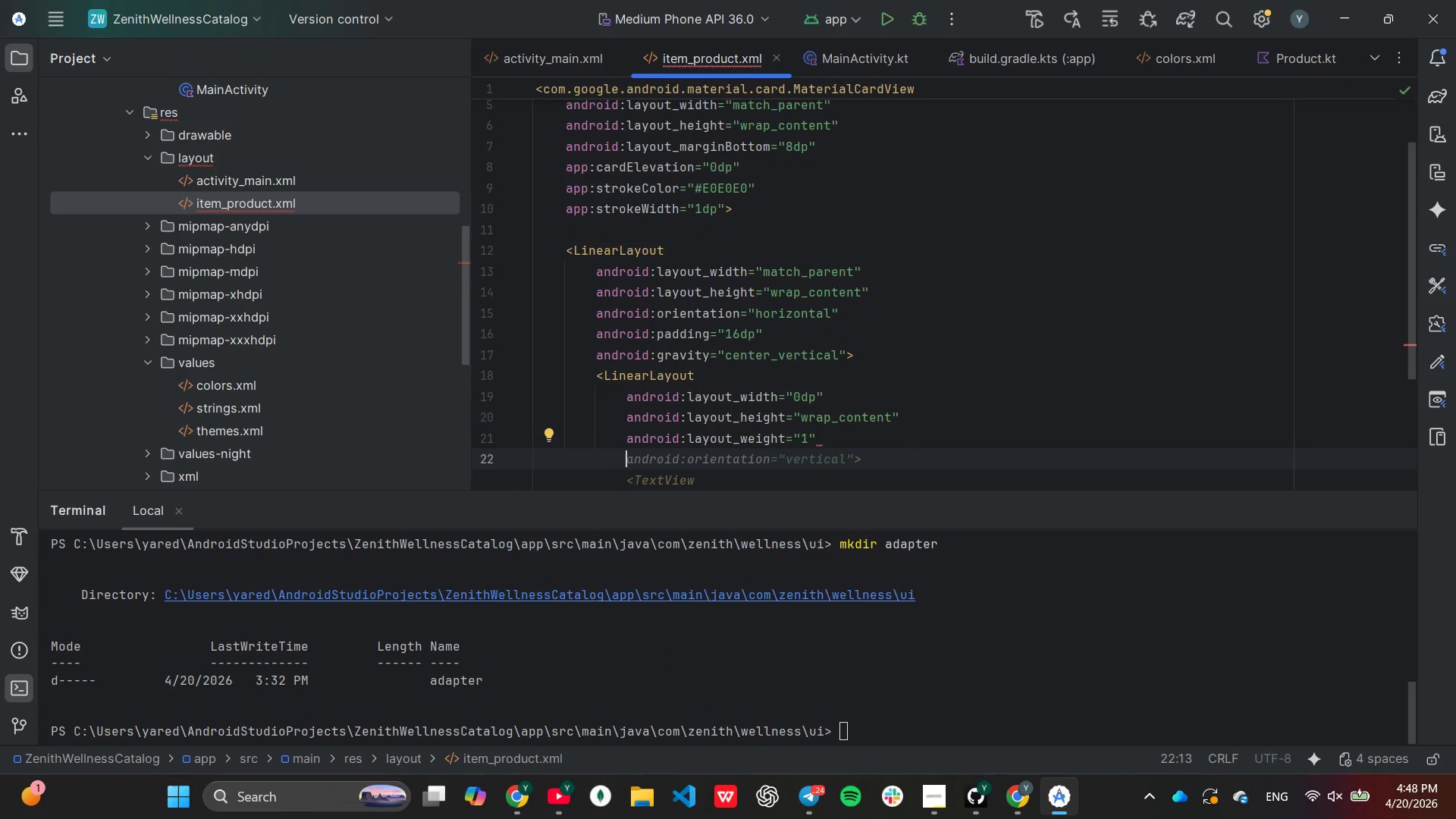 
key(Tab)
 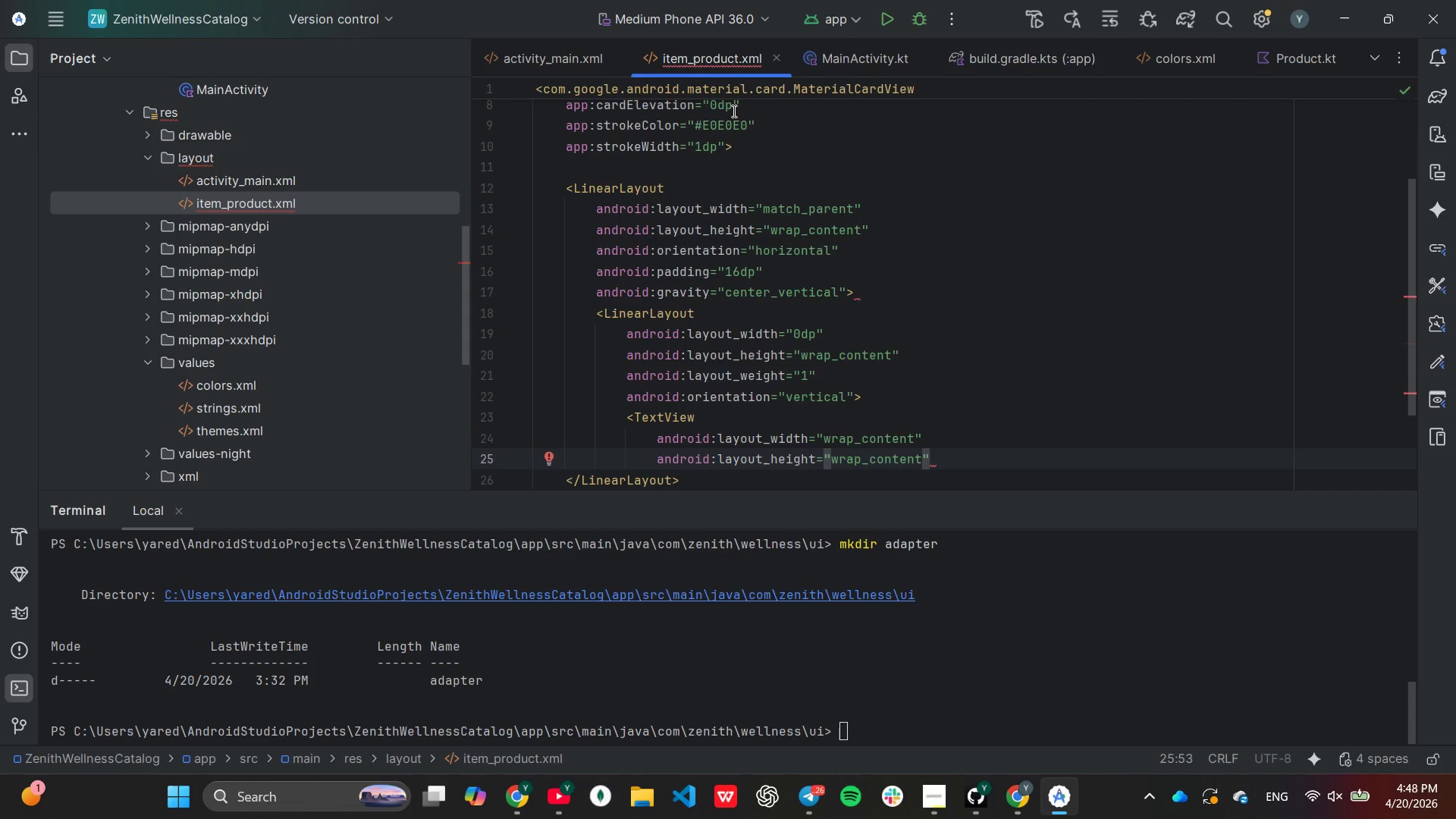 
key(ArrowUp)
 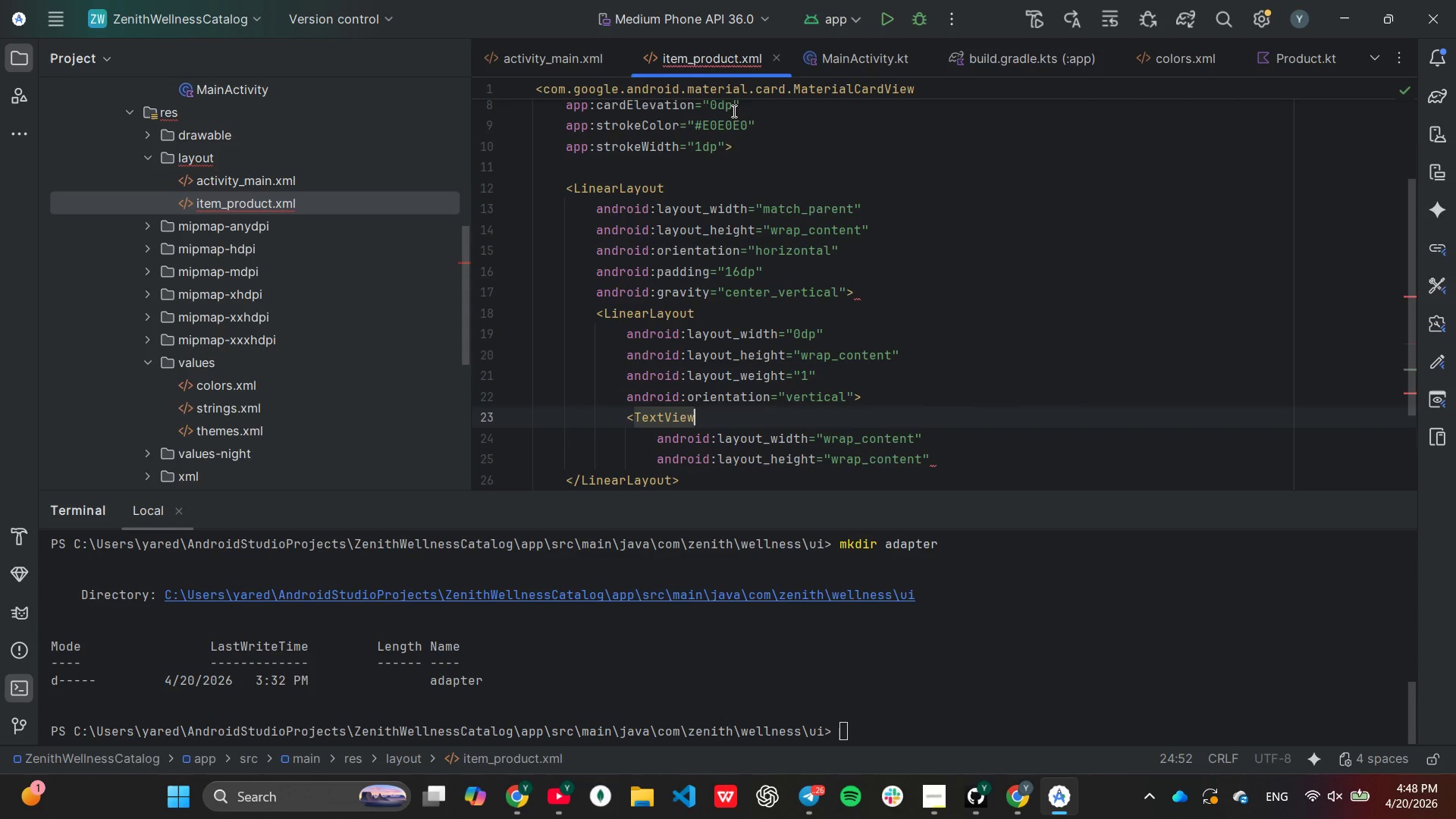 
key(ArrowUp)
 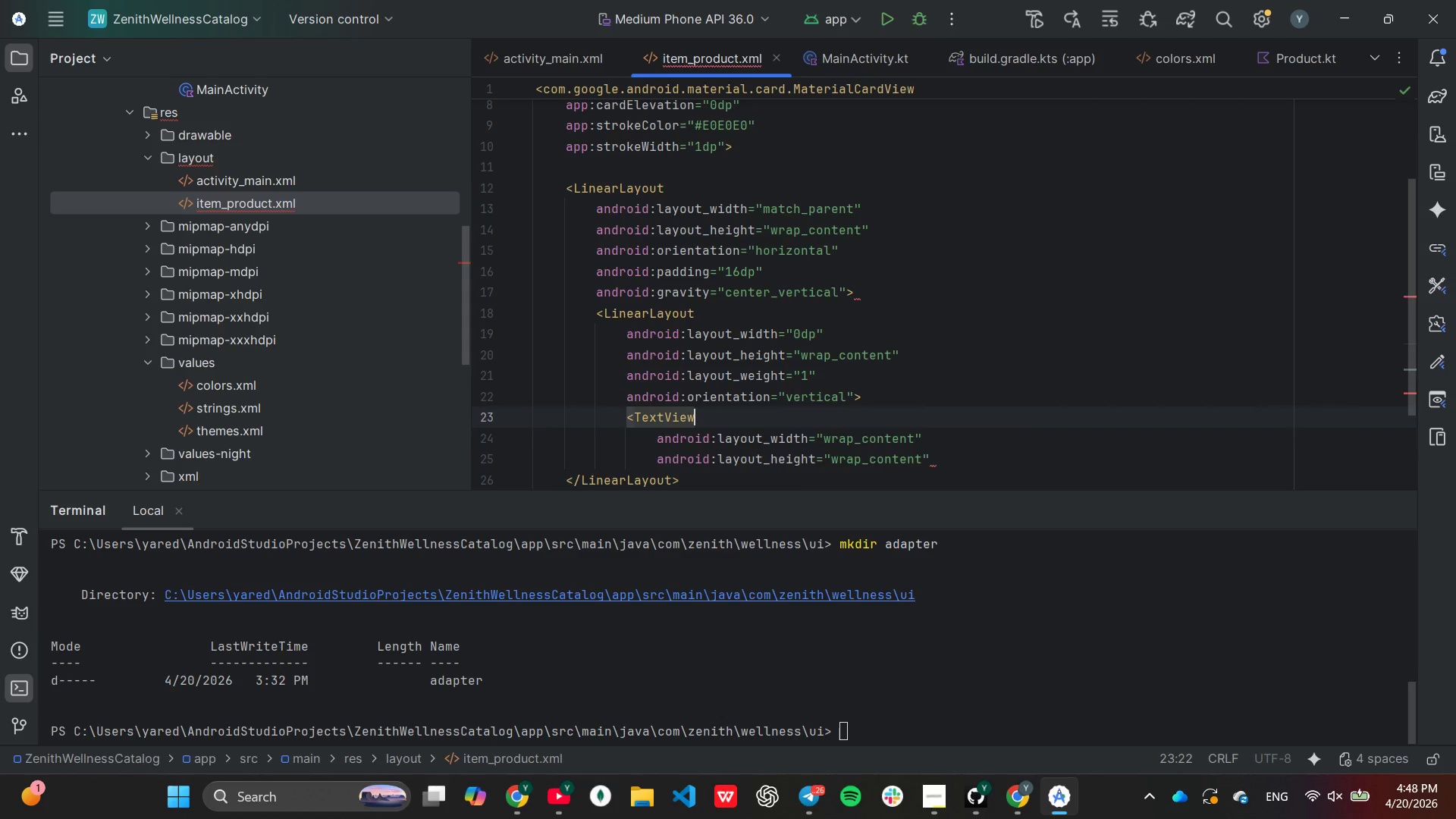 
key(Enter)
 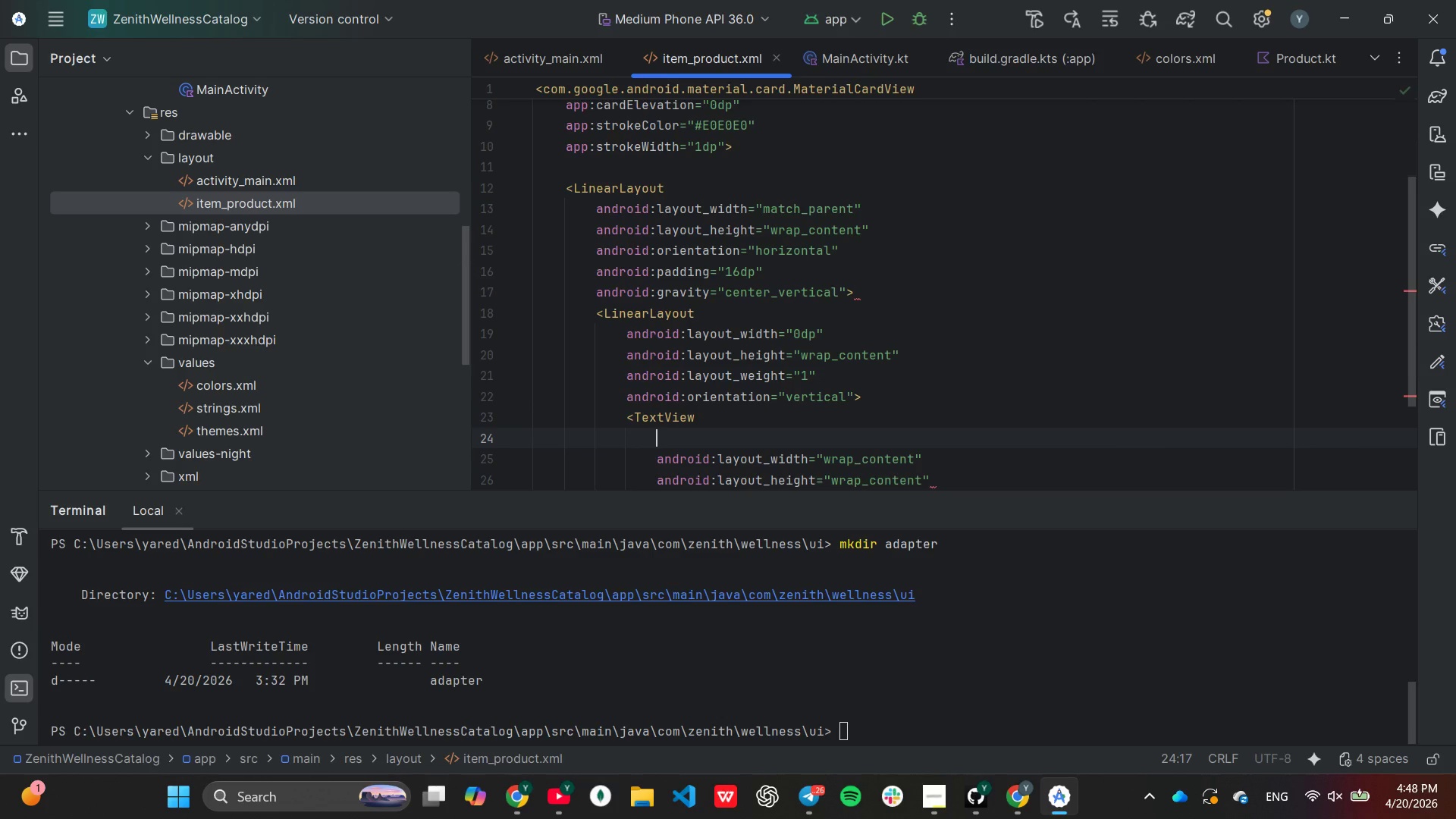 
type(android:id)
key(Tab)
 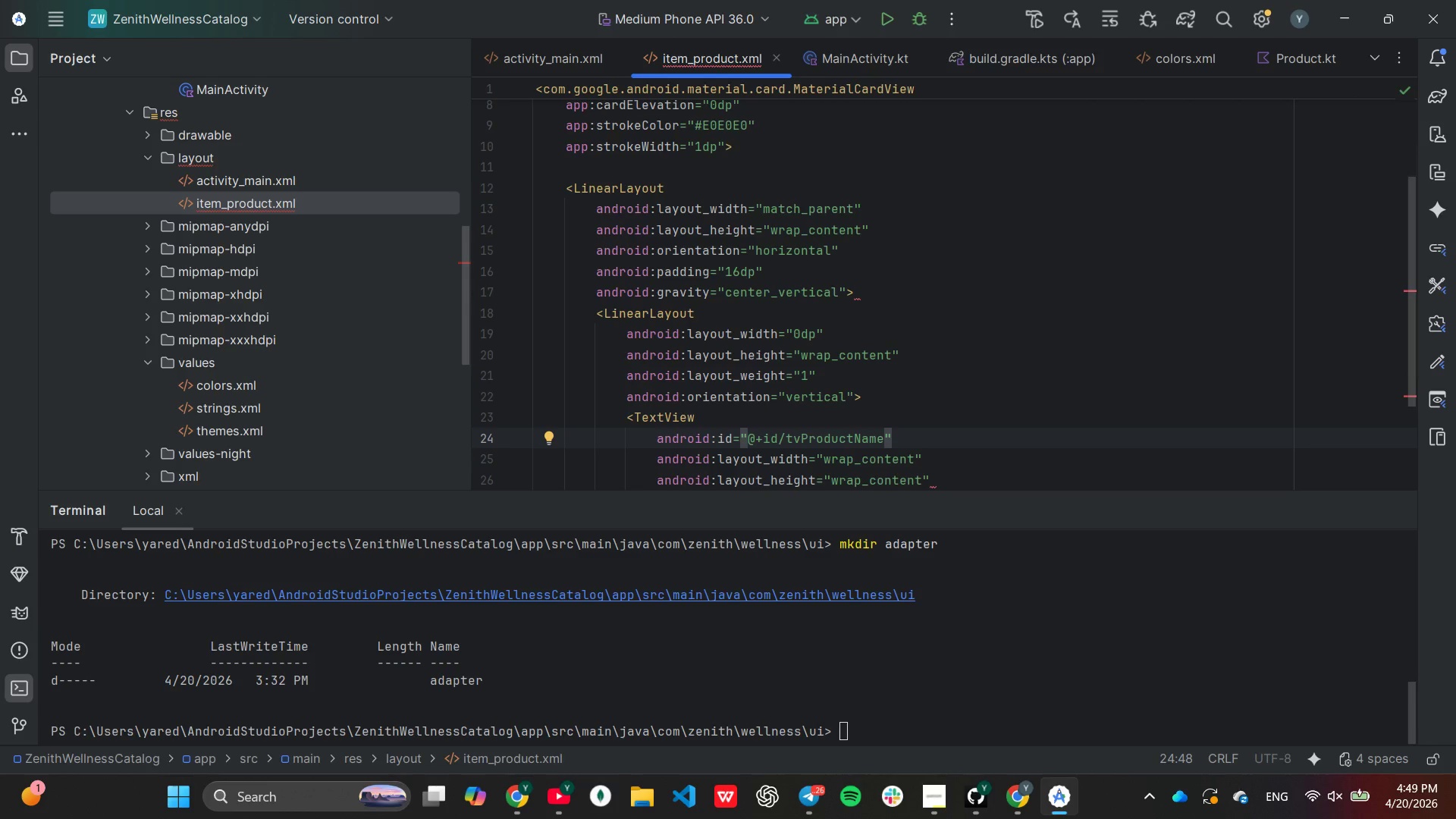 
wait(6.72)
 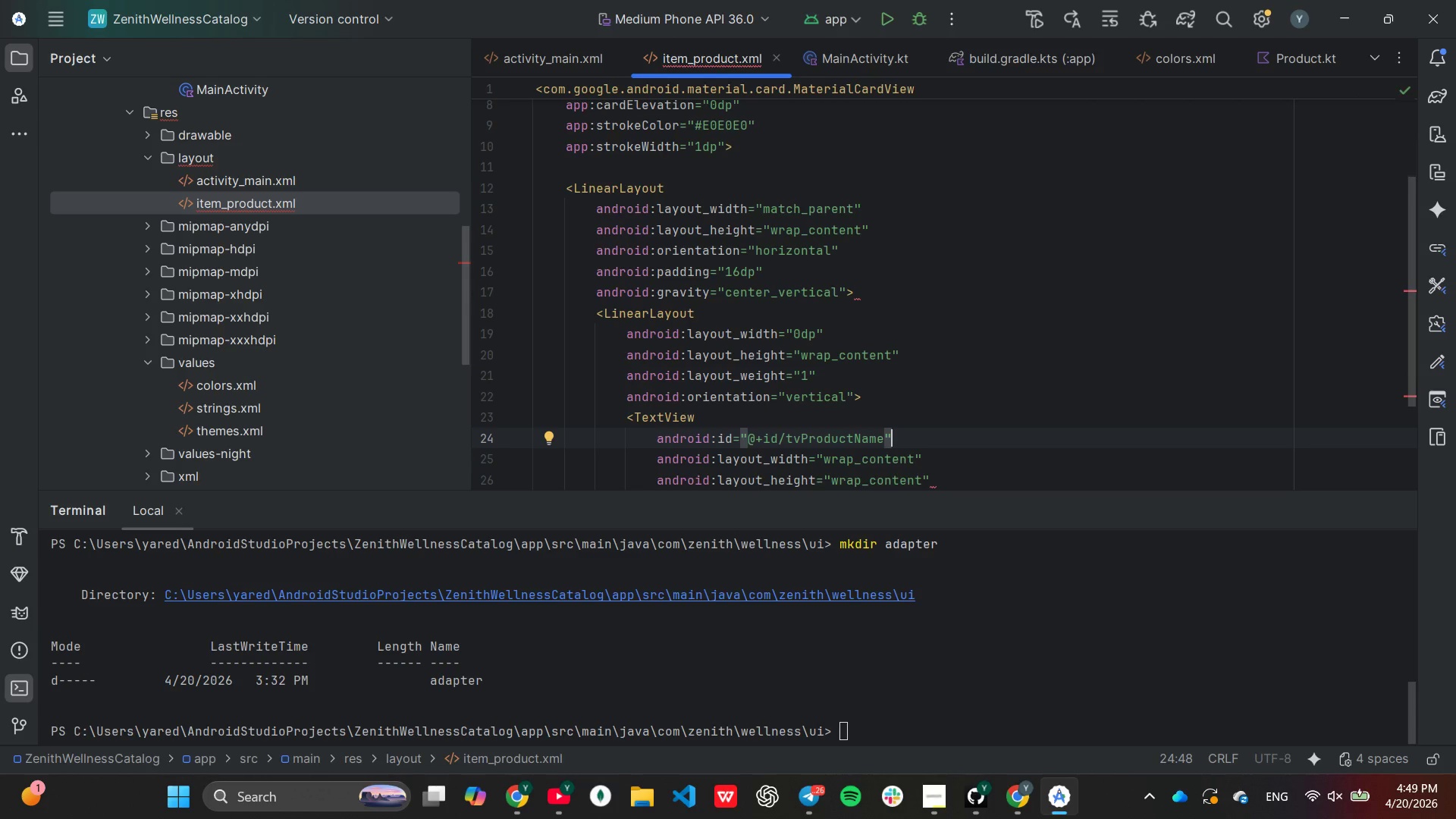 
scroll: coordinate [1005, 201], scroll_direction: down, amount: 2.0
 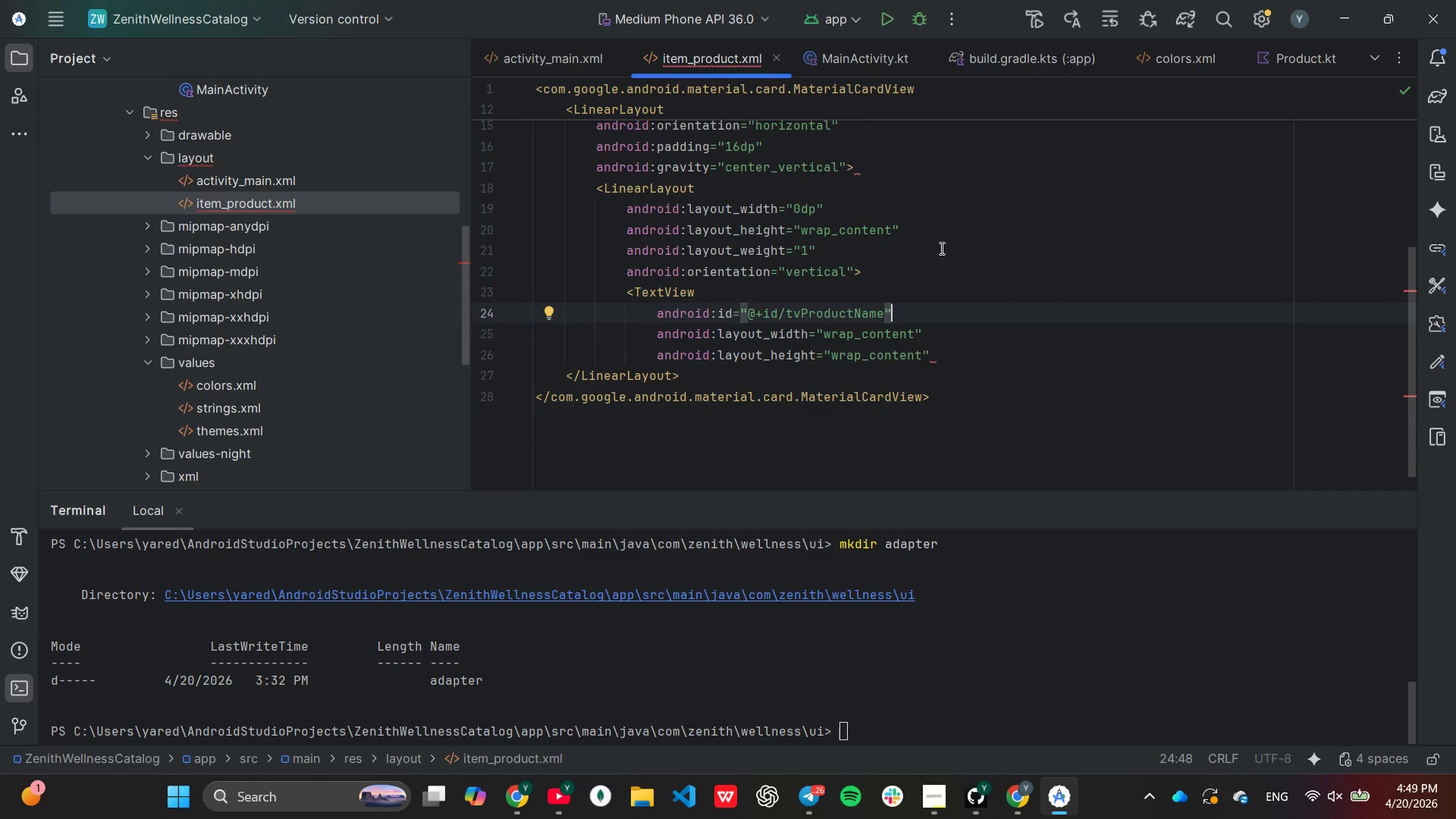 
scroll: coordinate [940, 248], scroll_direction: up, amount: 1.0
 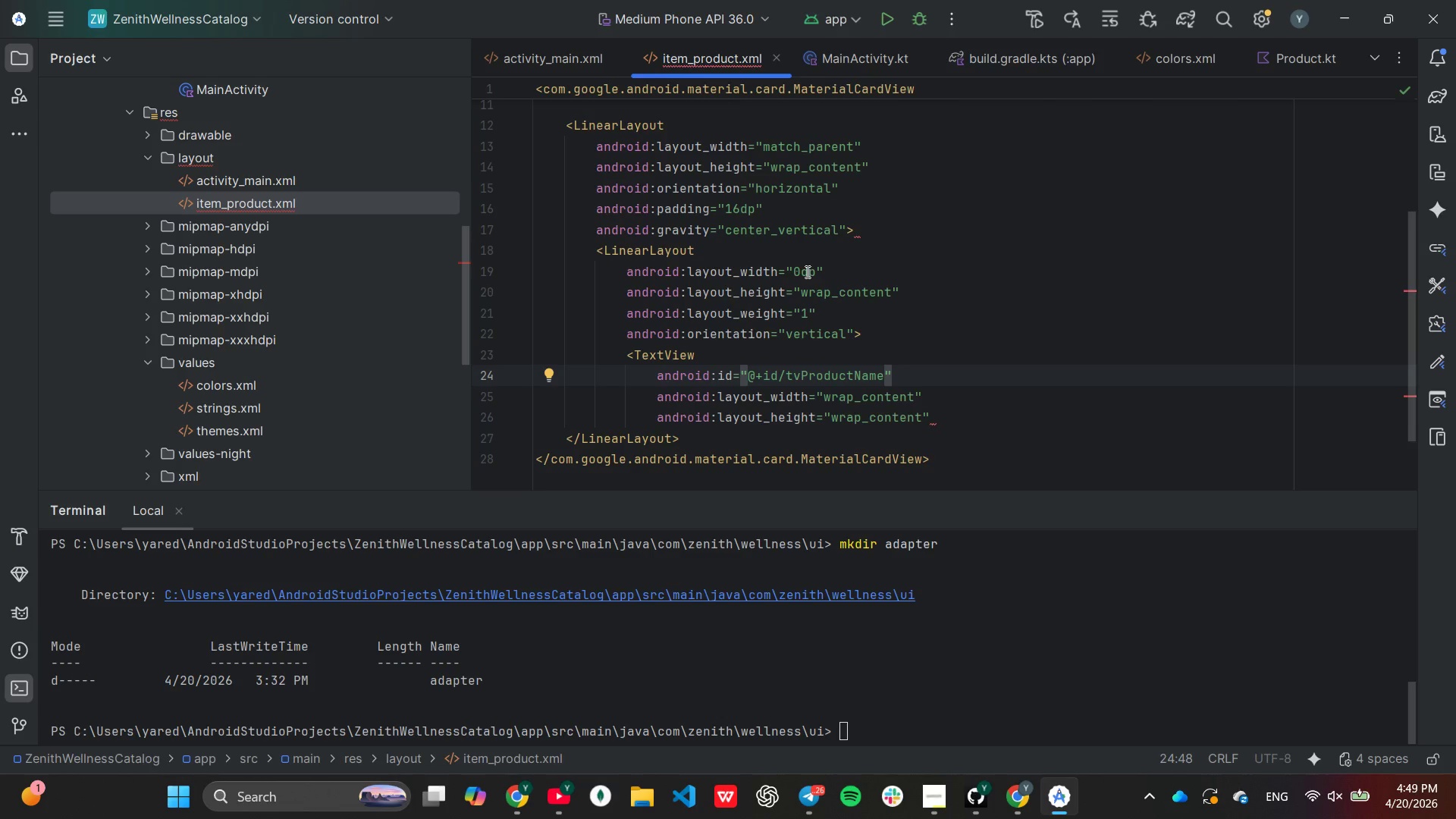 
mouse_move([852, 221])
 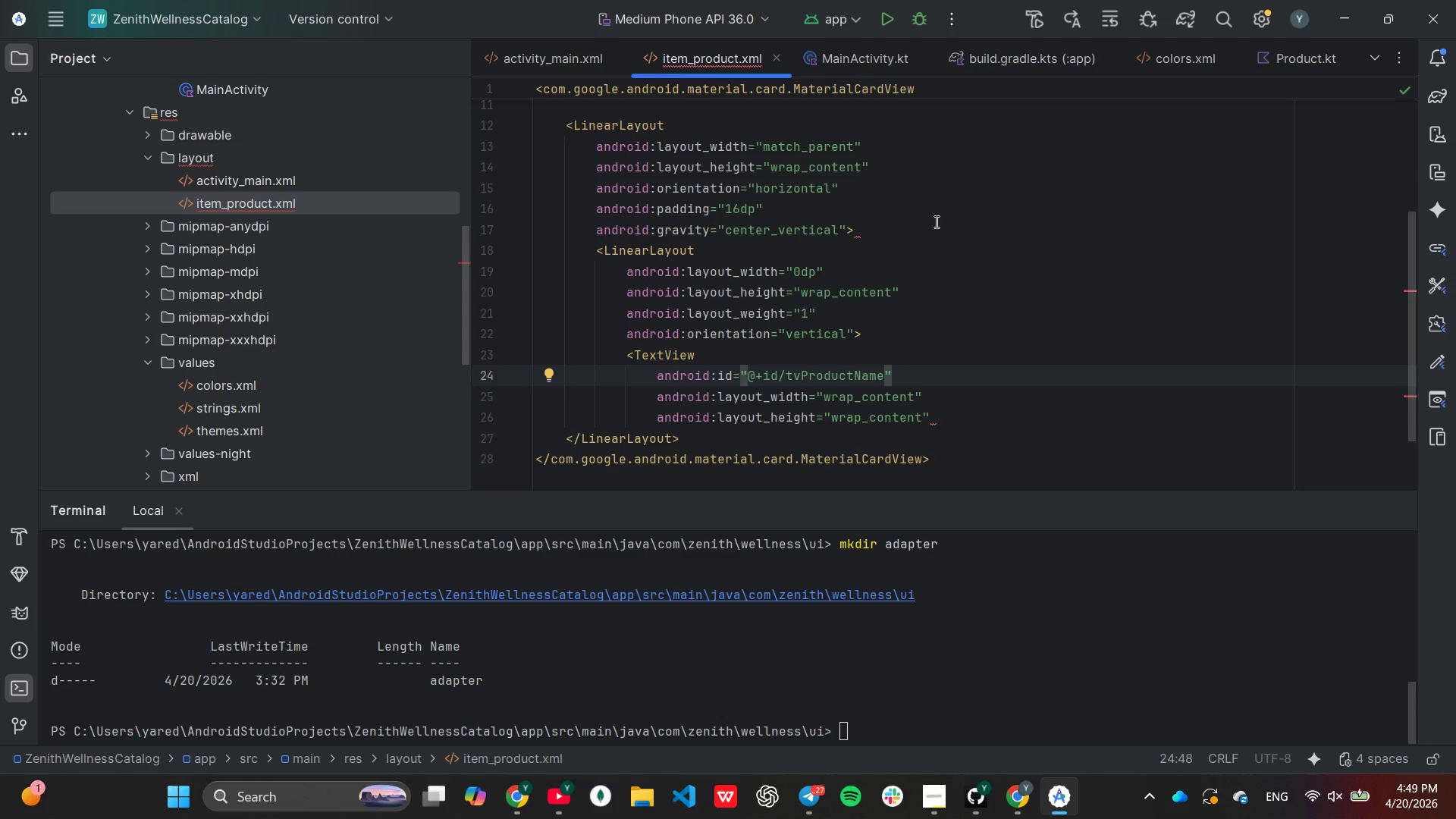 
wait(12.93)
 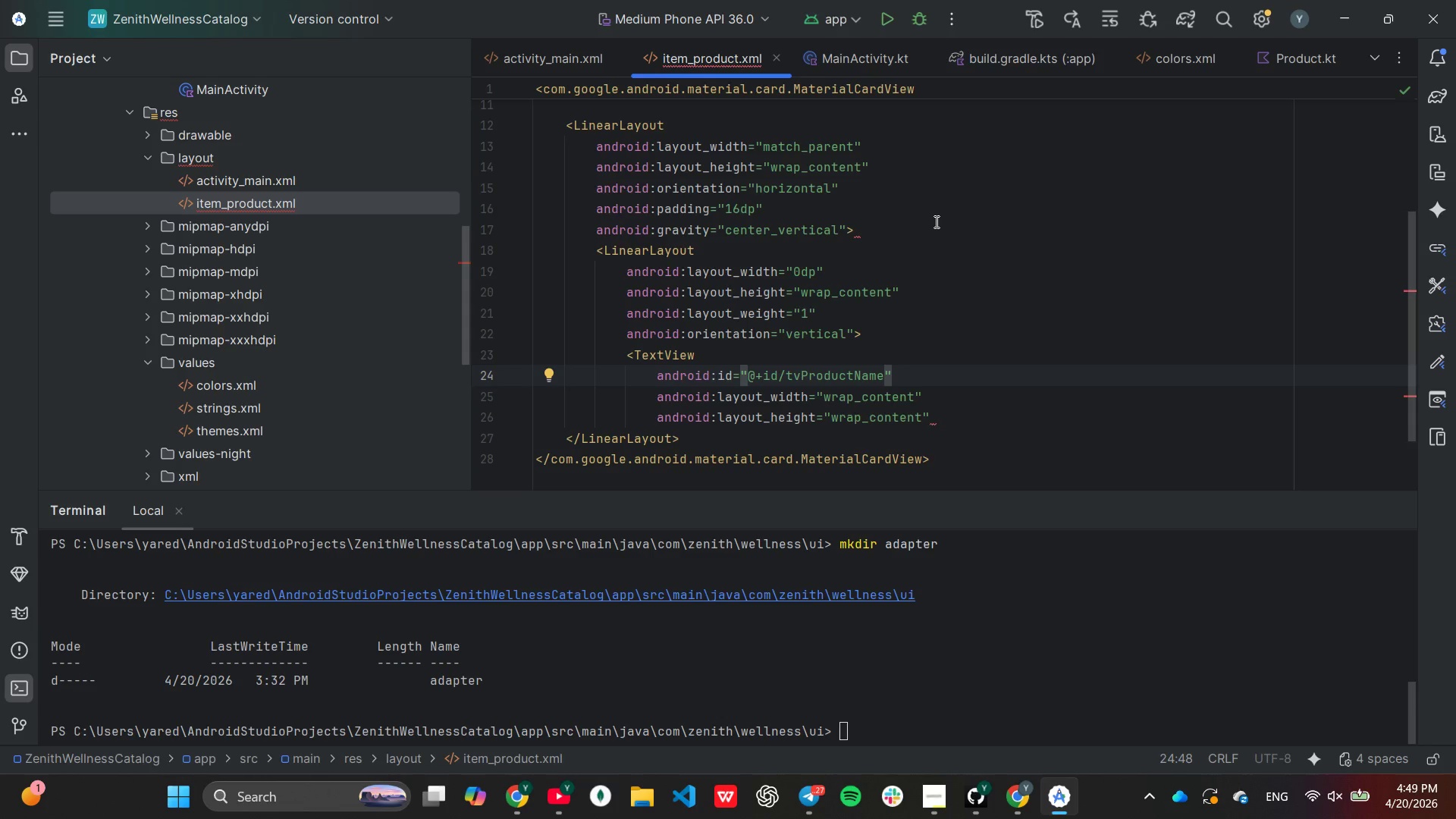 
left_click([964, 424])
 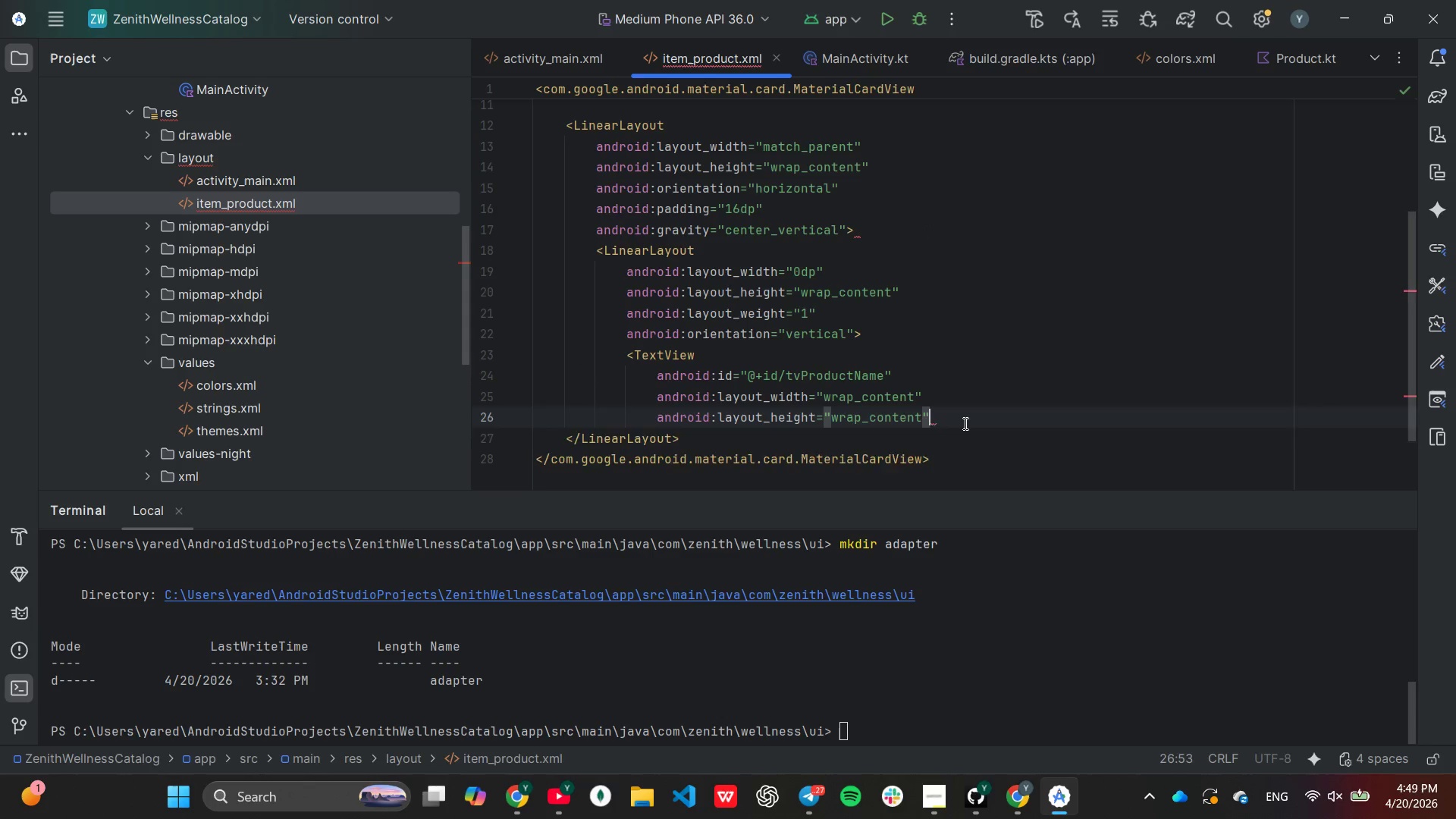 
key(Enter)
 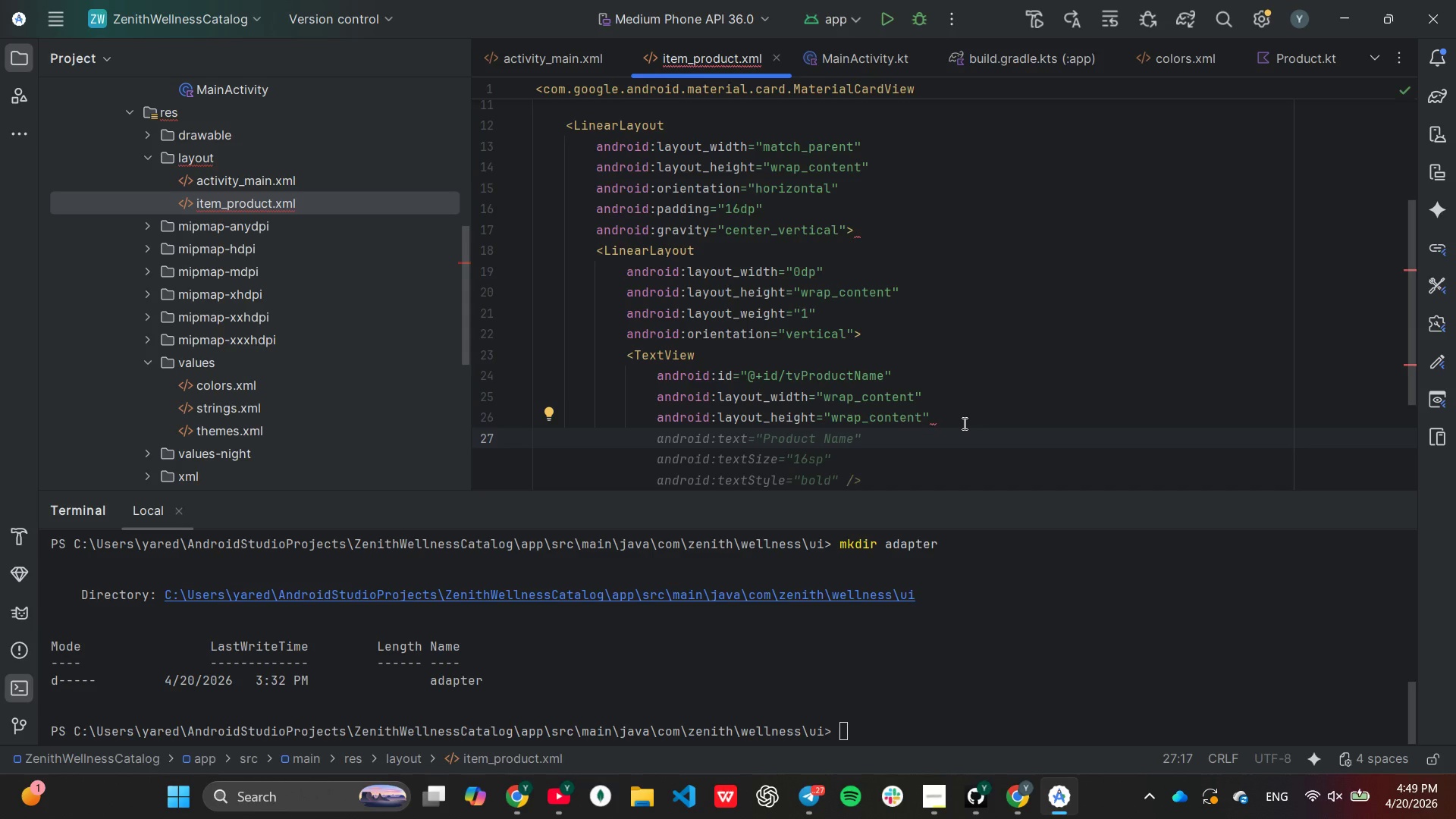 
wait(5.34)
 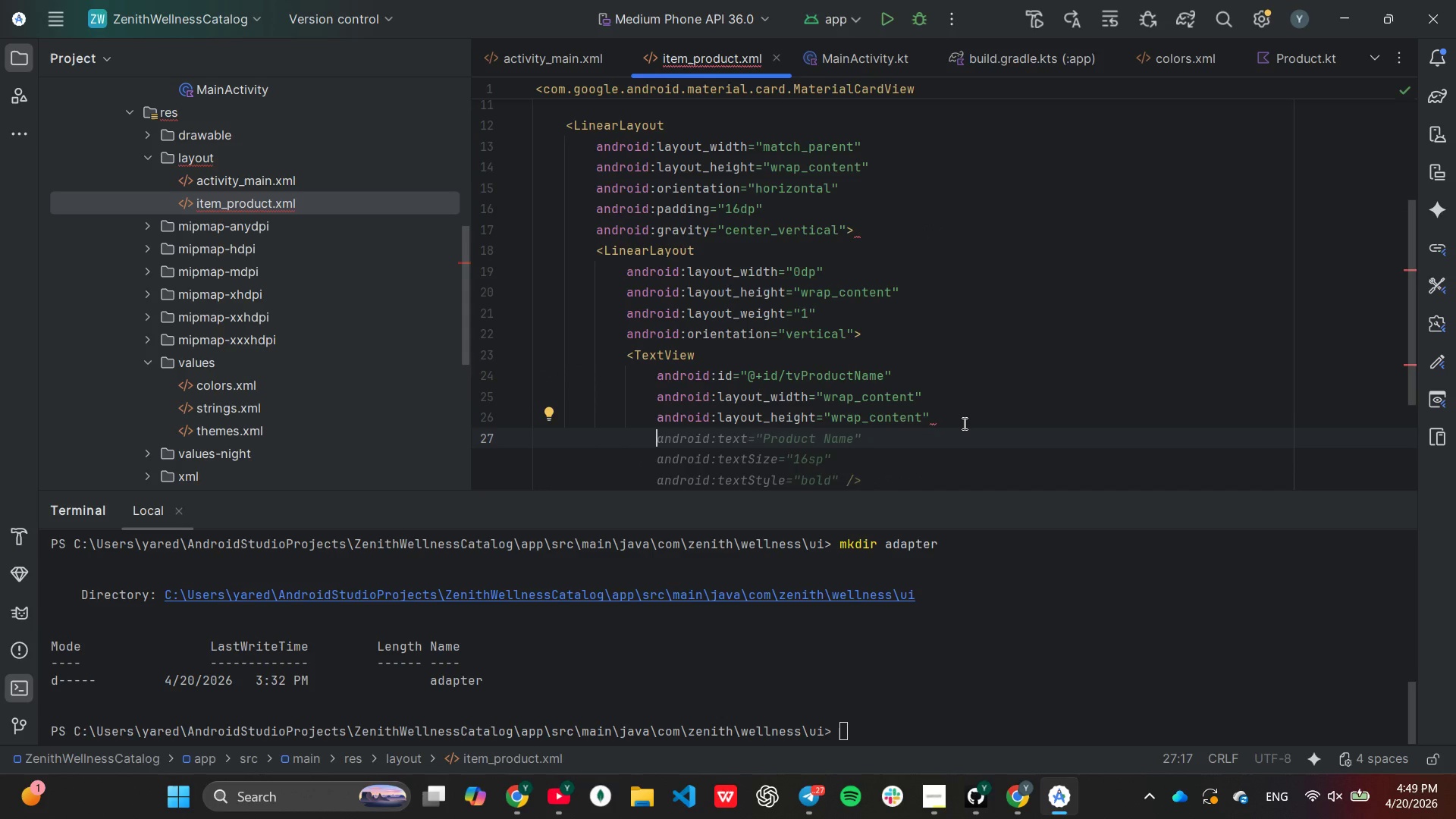 
key(Tab)
 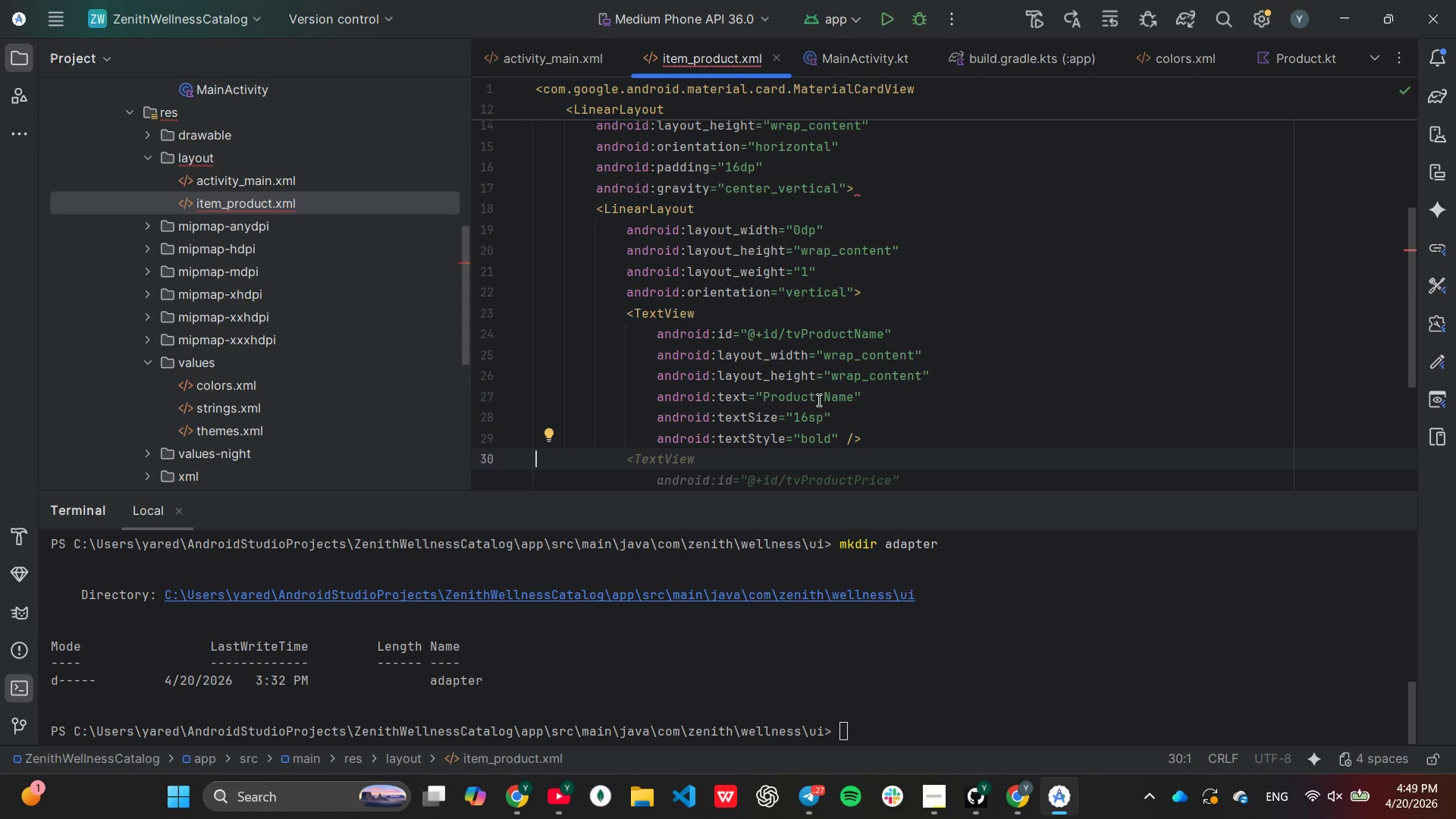 
double_click([836, 416])
 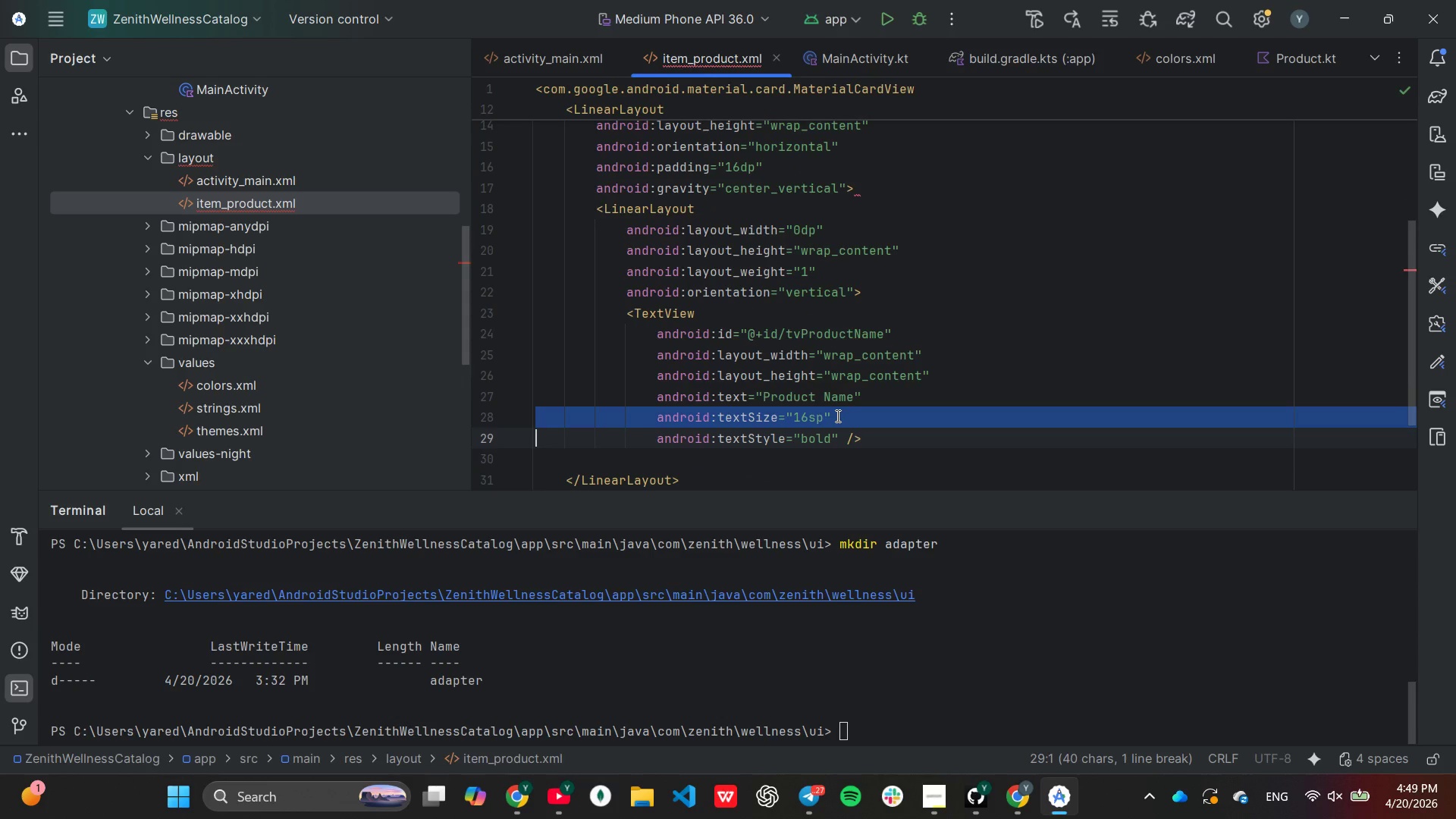 
key(Backspace)
 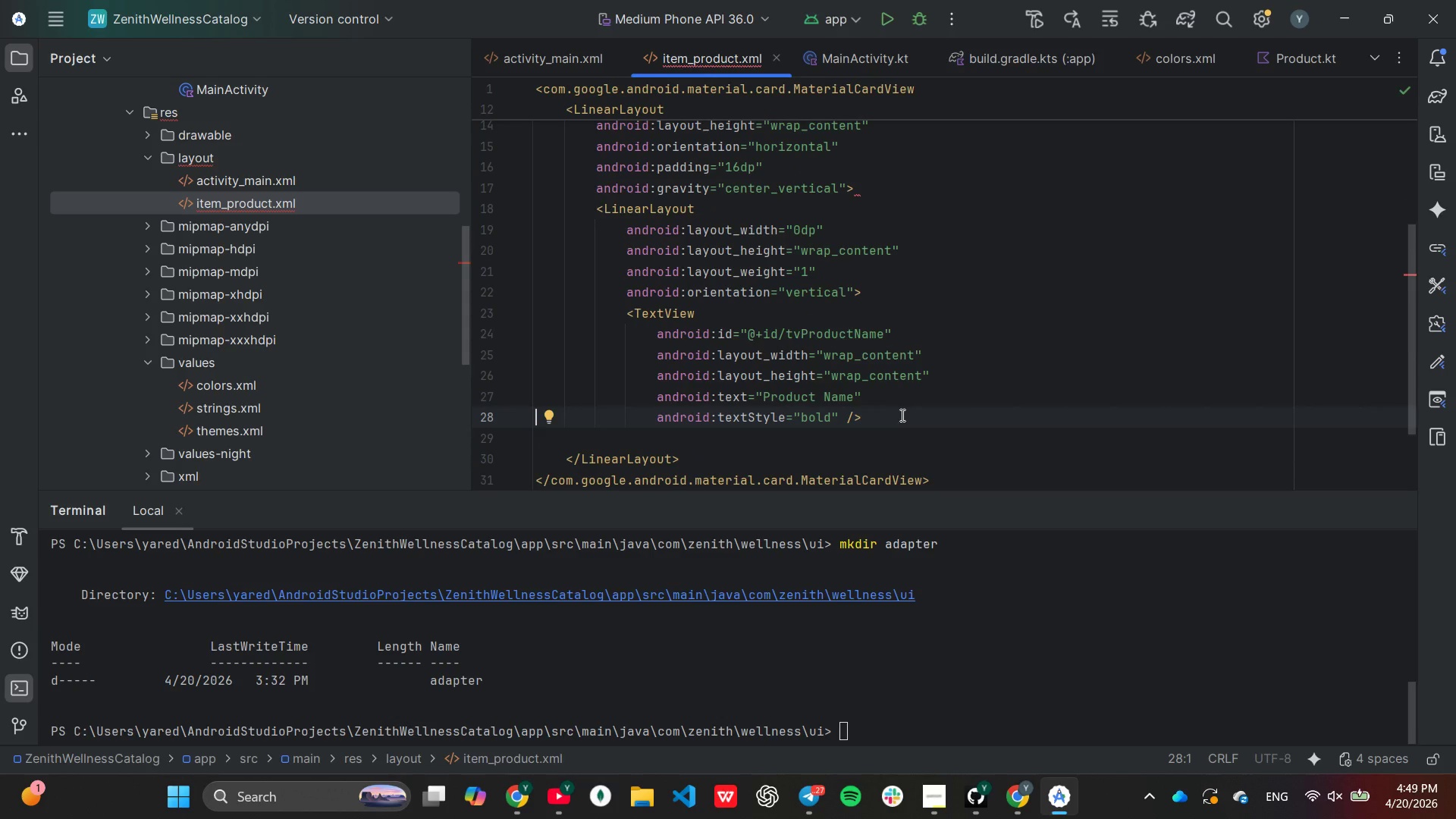 
left_click([909, 416])
 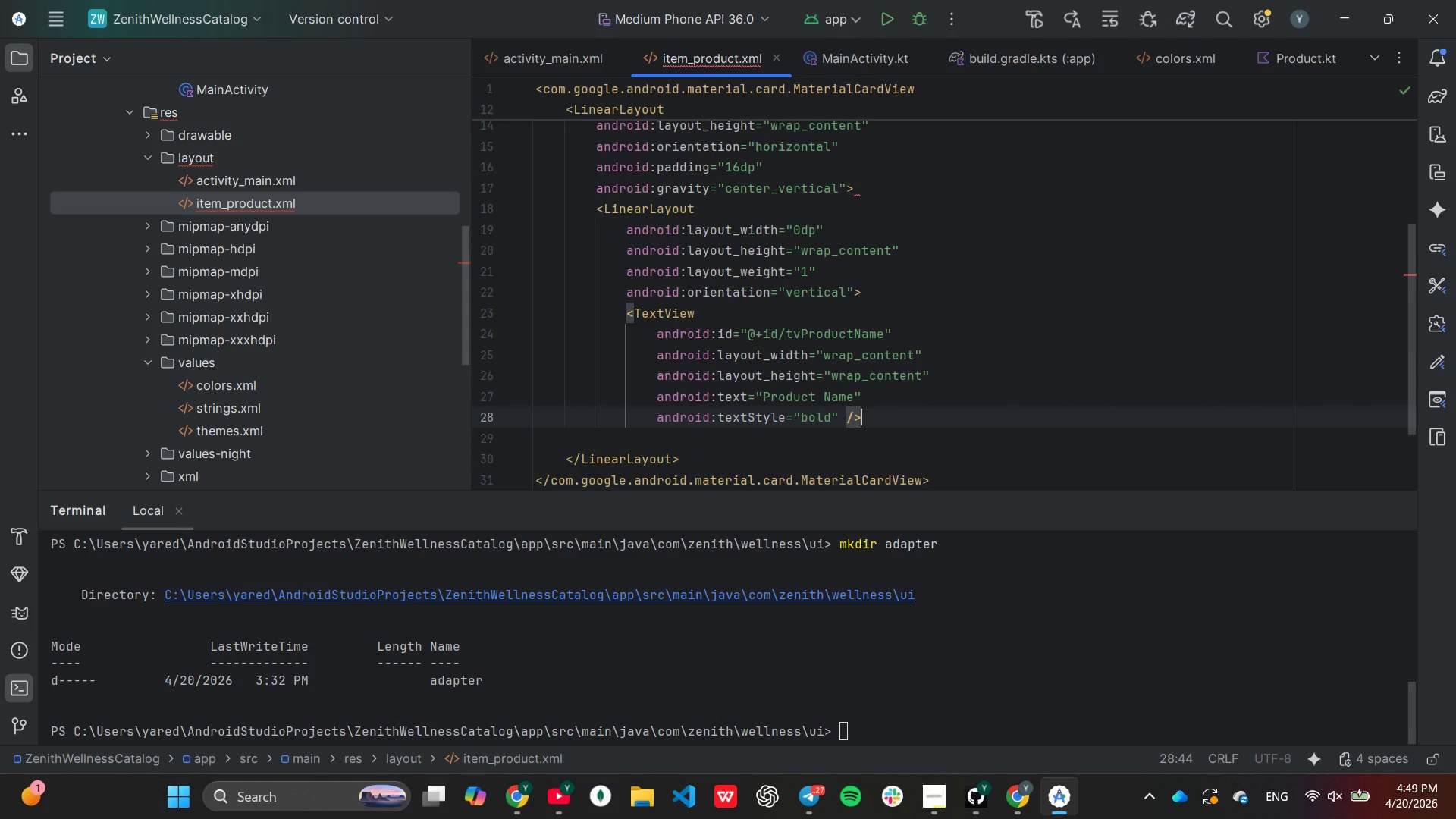 
key(Enter)
 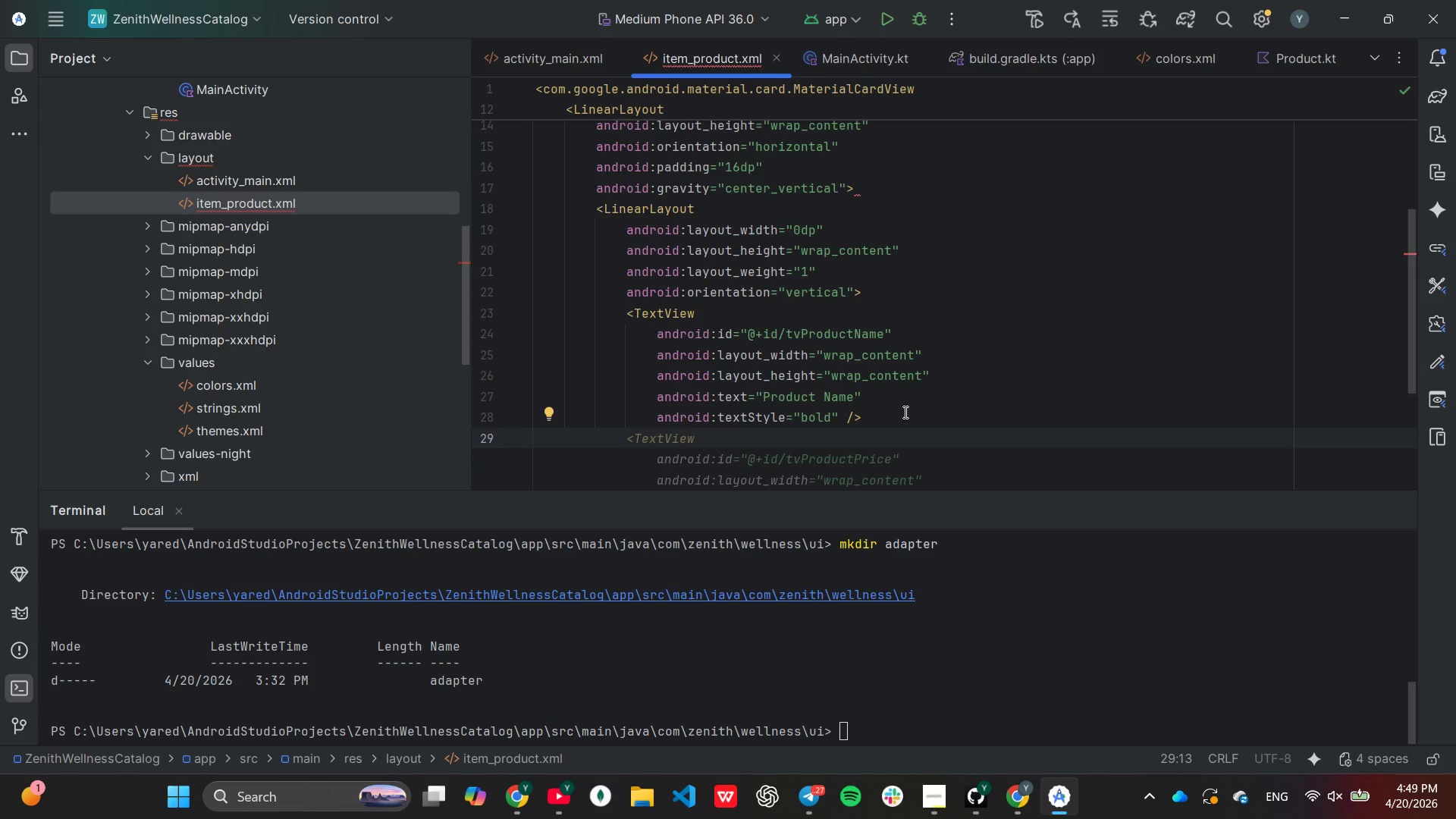 
key(Tab)
 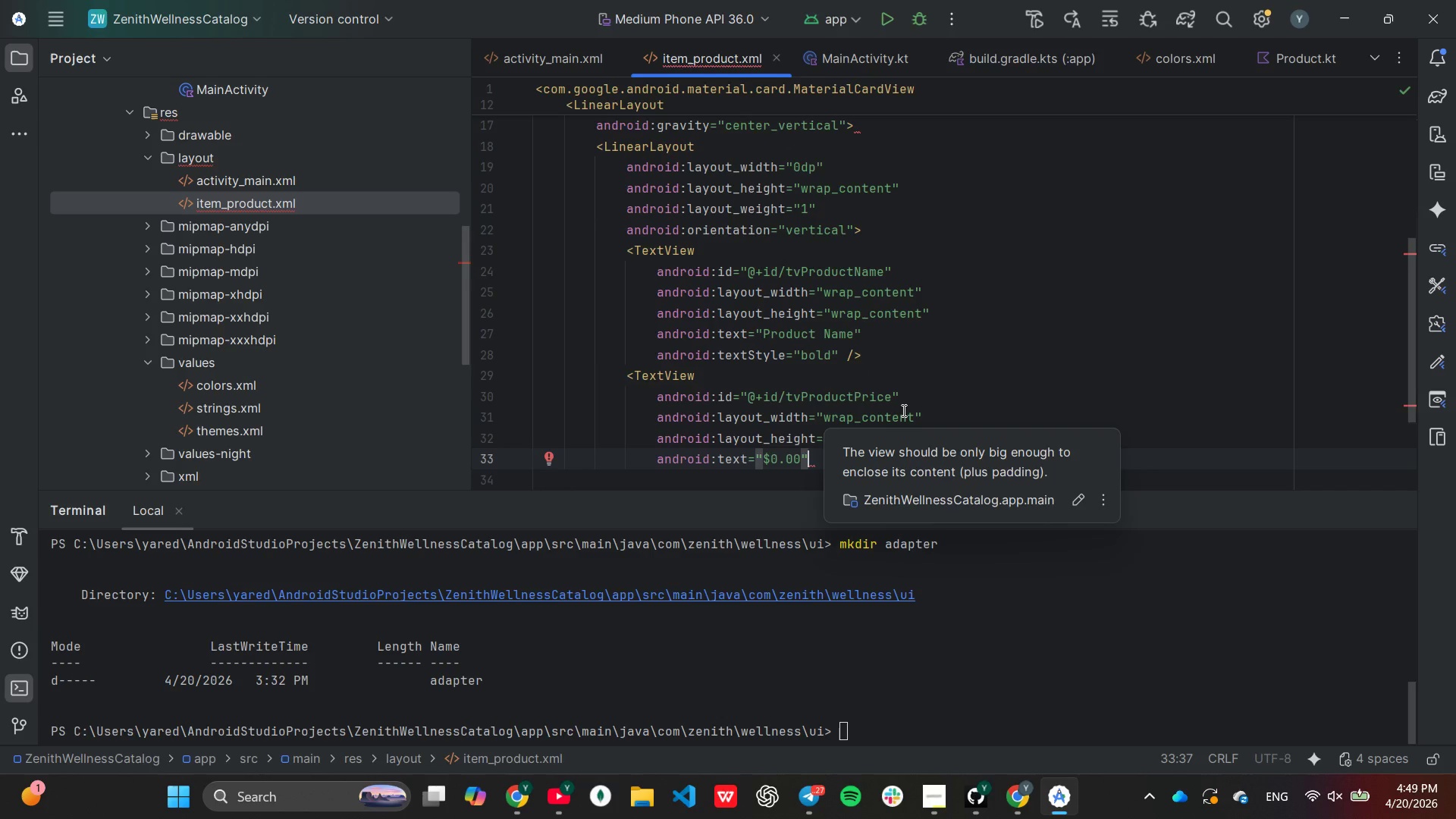 
wait(8.81)
 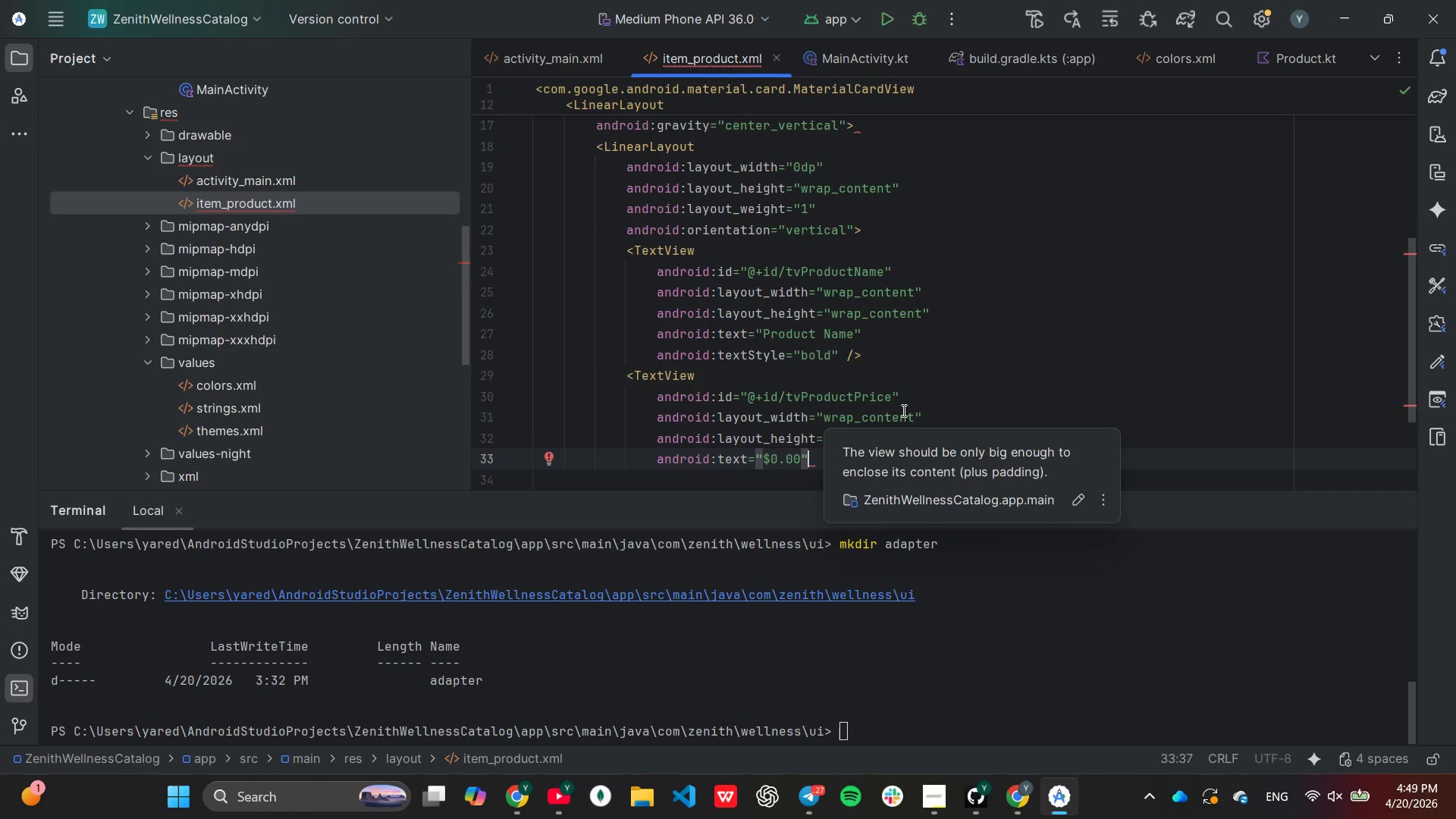 
scroll: coordinate [1020, 477], scroll_direction: down, amount: 1.0
 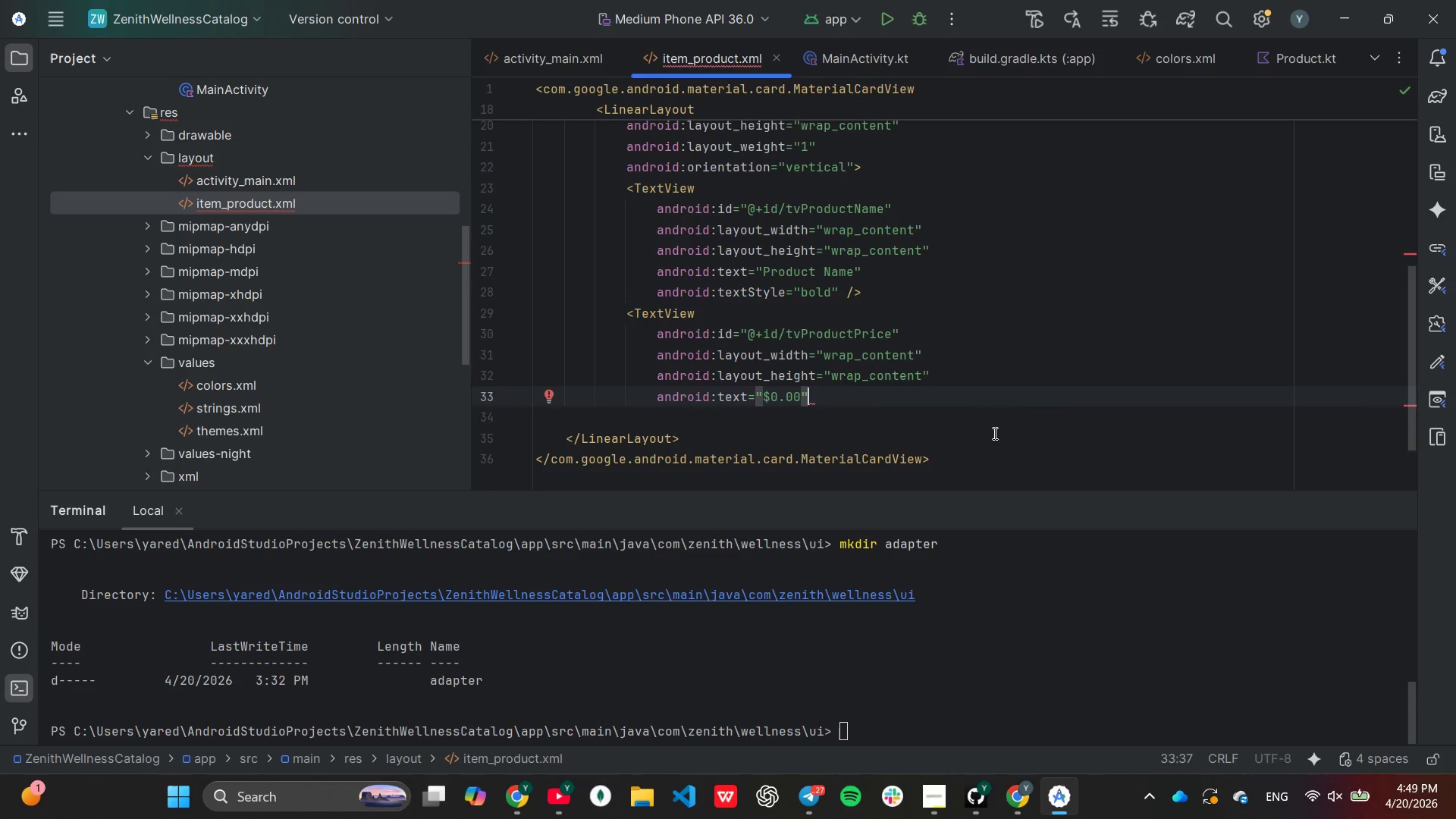 
key(Slash)
 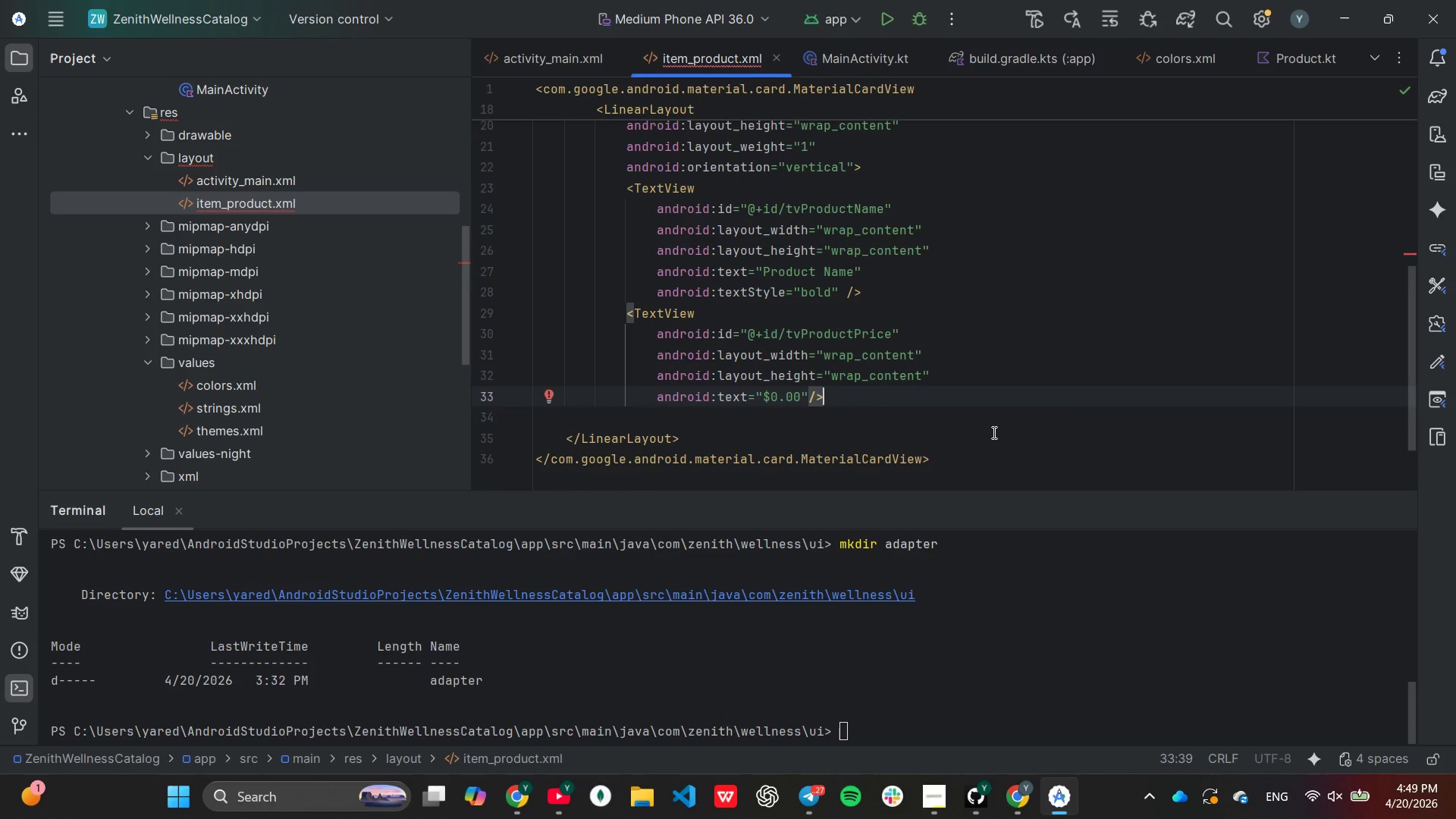 
key(ArrowDown)
 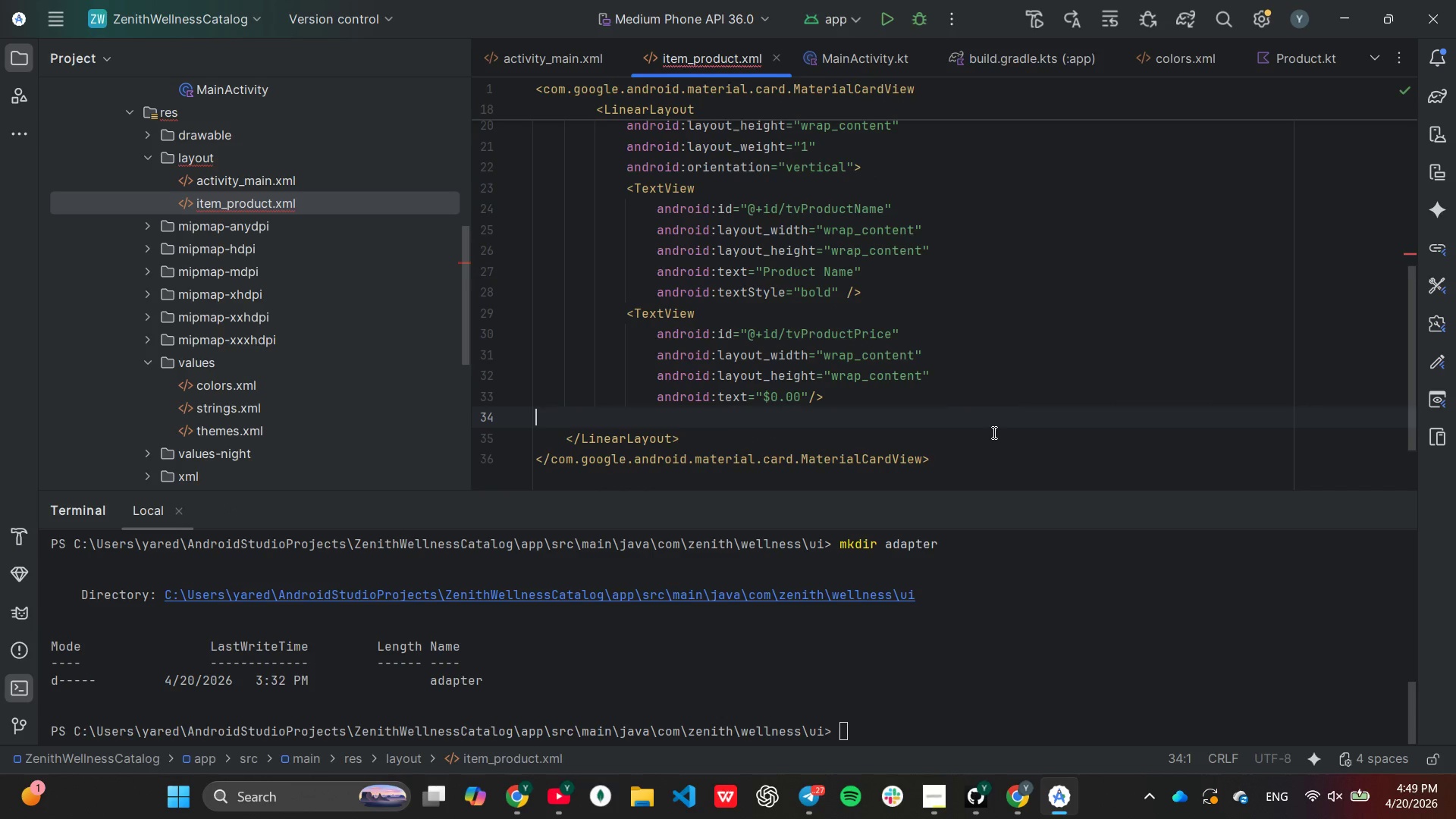 
key(Backspace)
 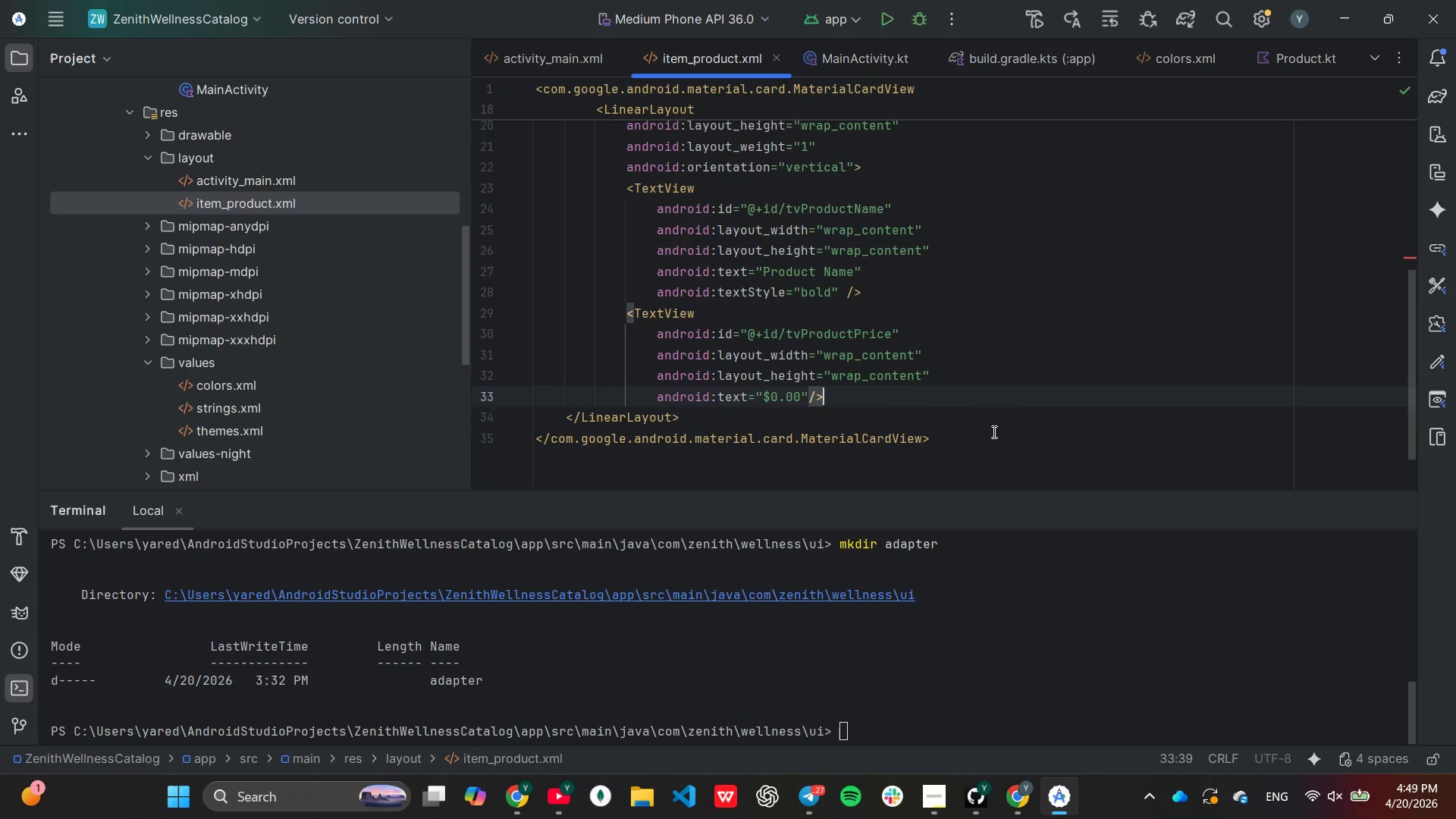 
key(ArrowDown)
 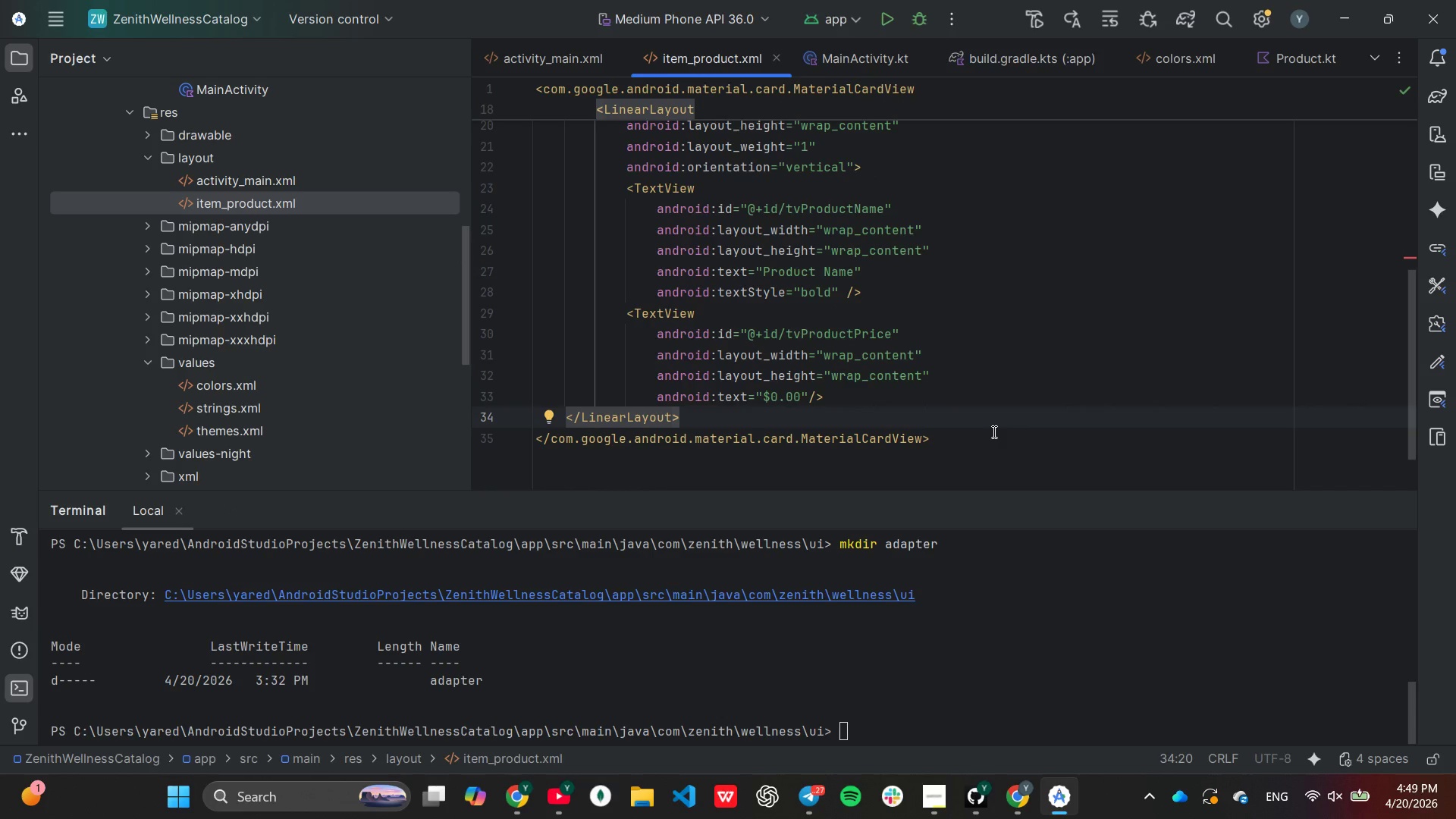 
key(Enter)
 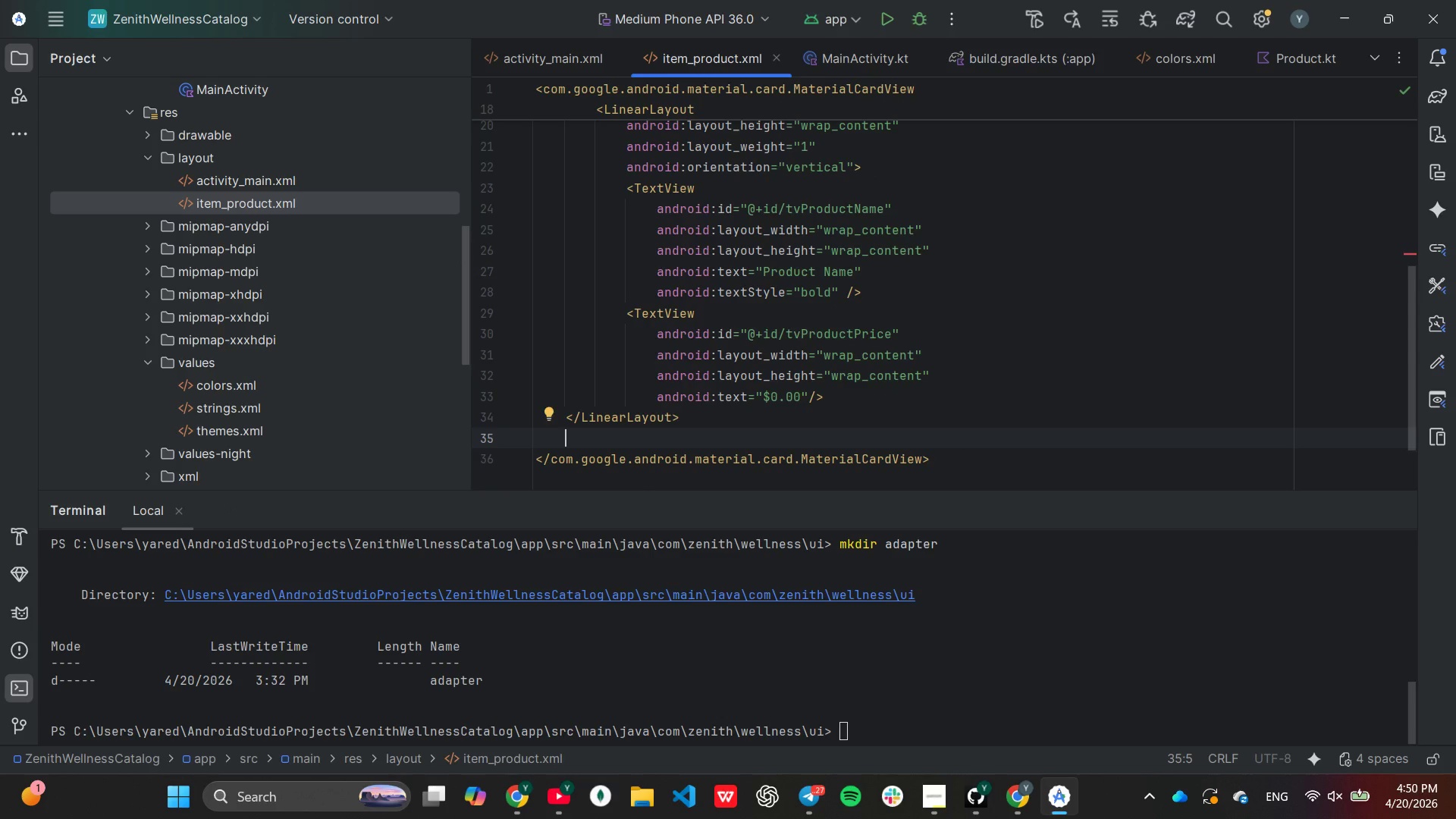 
type(<Cj)
key(Backspace)
type(he)
 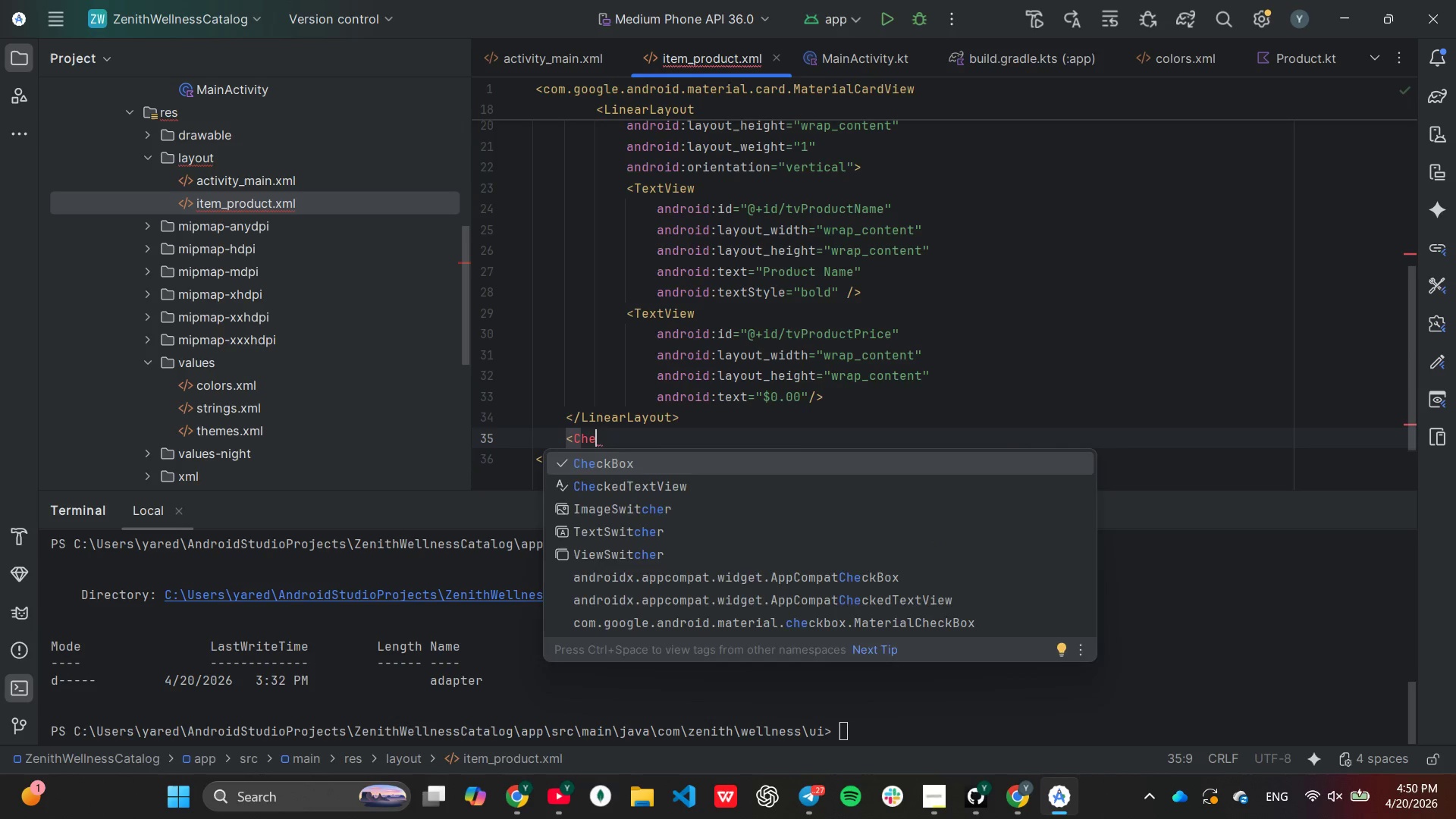 
key(Enter)
 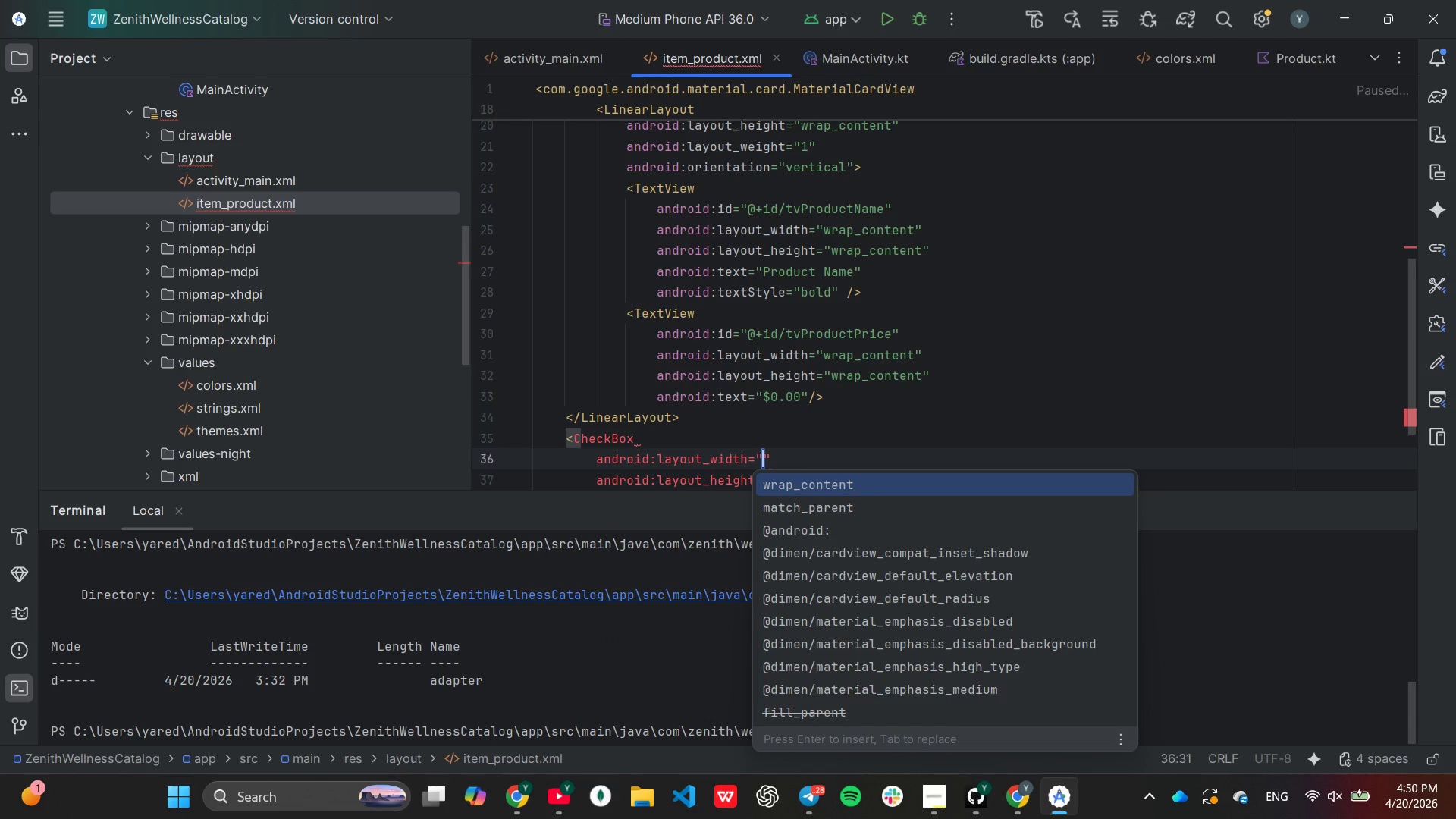 
wait(7.36)
 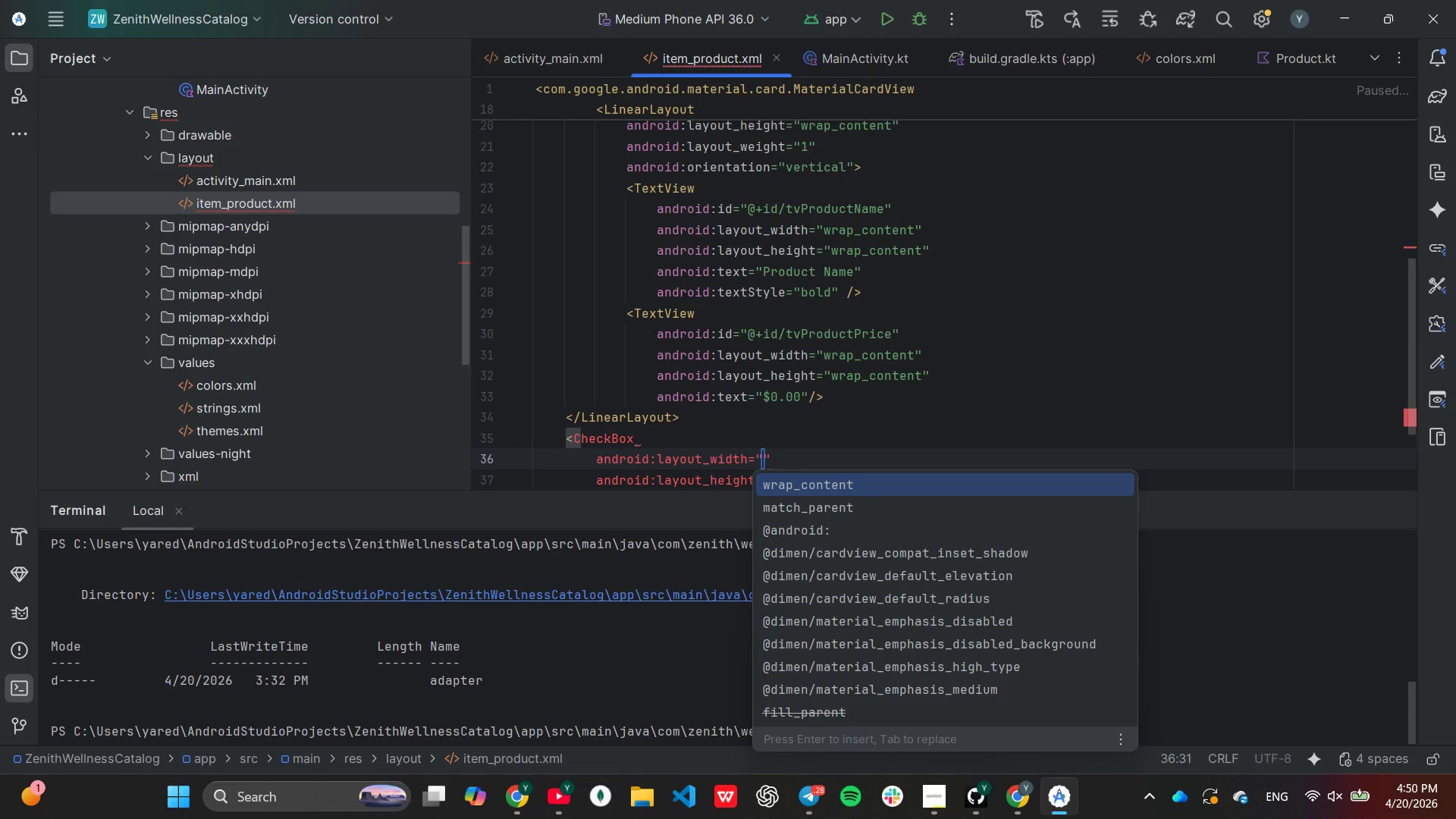 
key(Enter)
 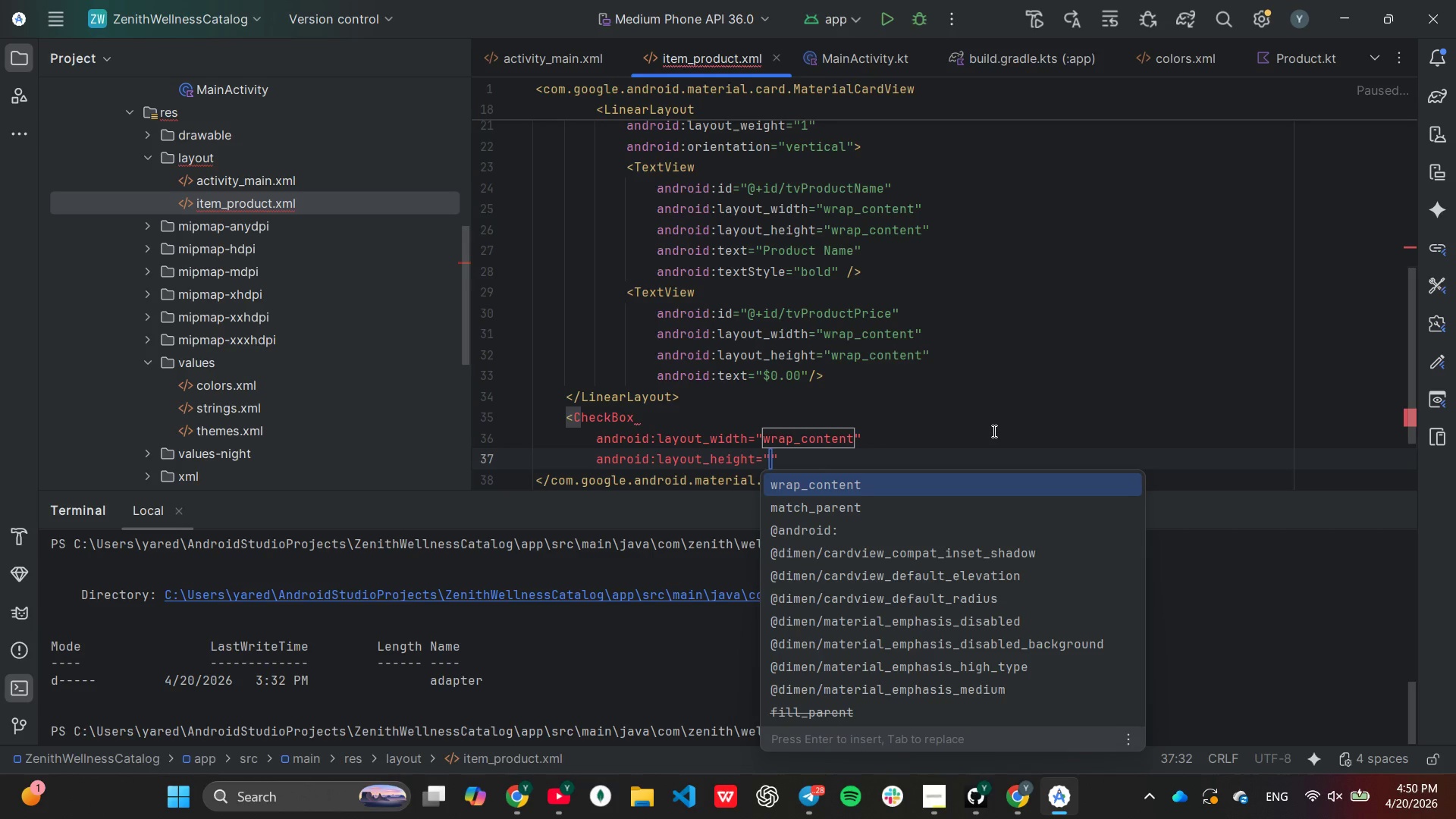 
key(Enter)
 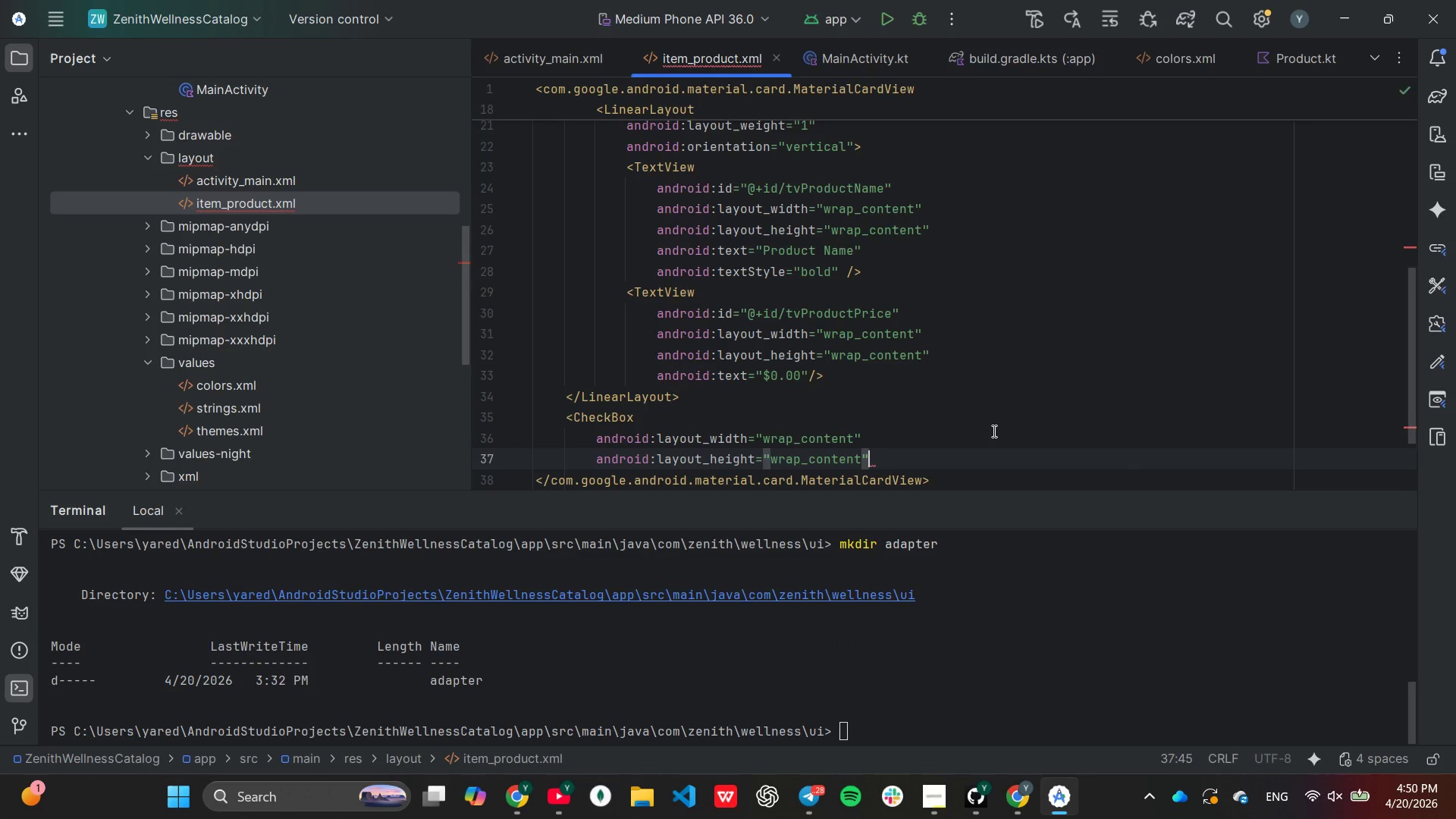 
key(ArrowUp)
 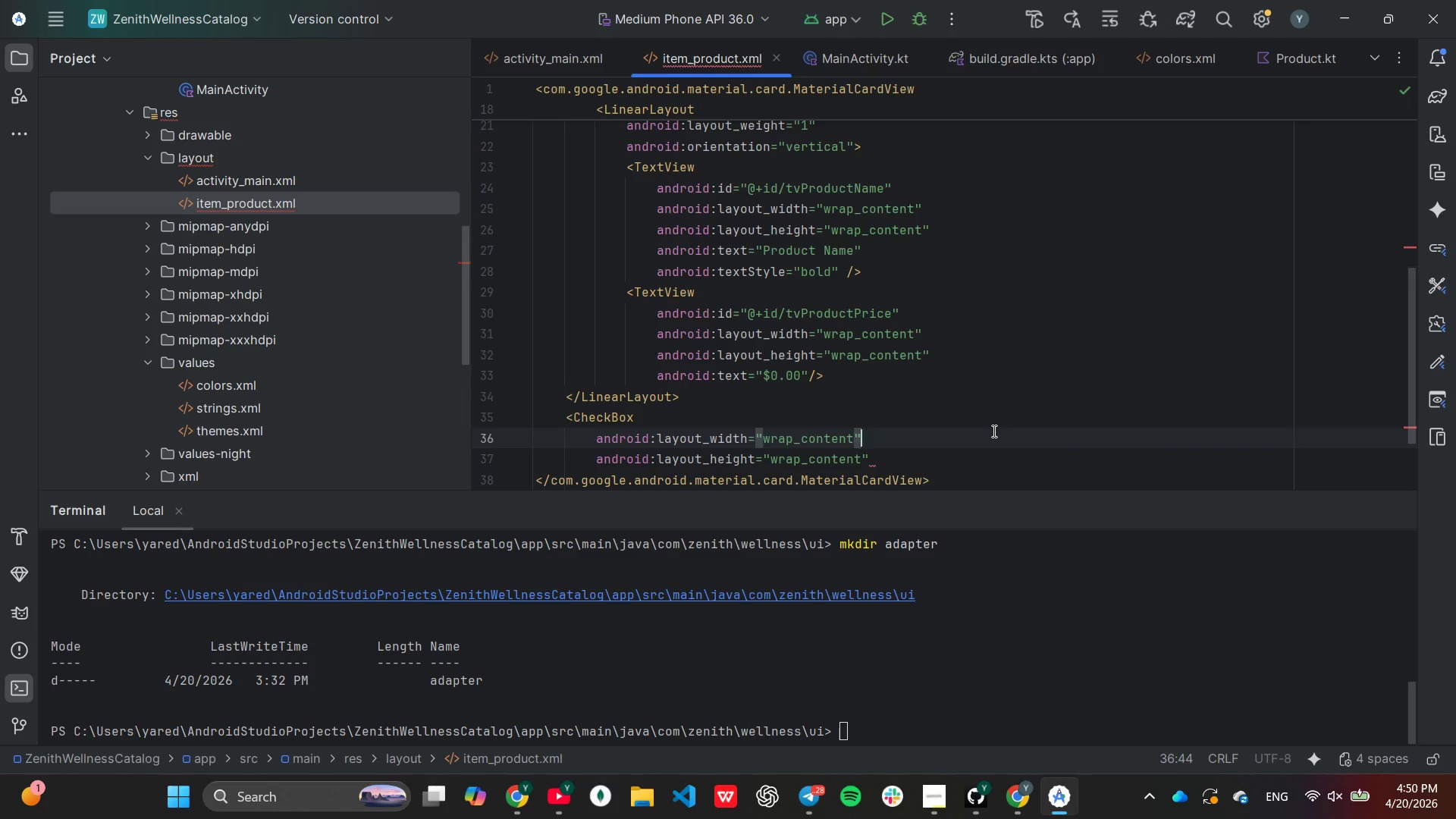 
key(ArrowUp)
 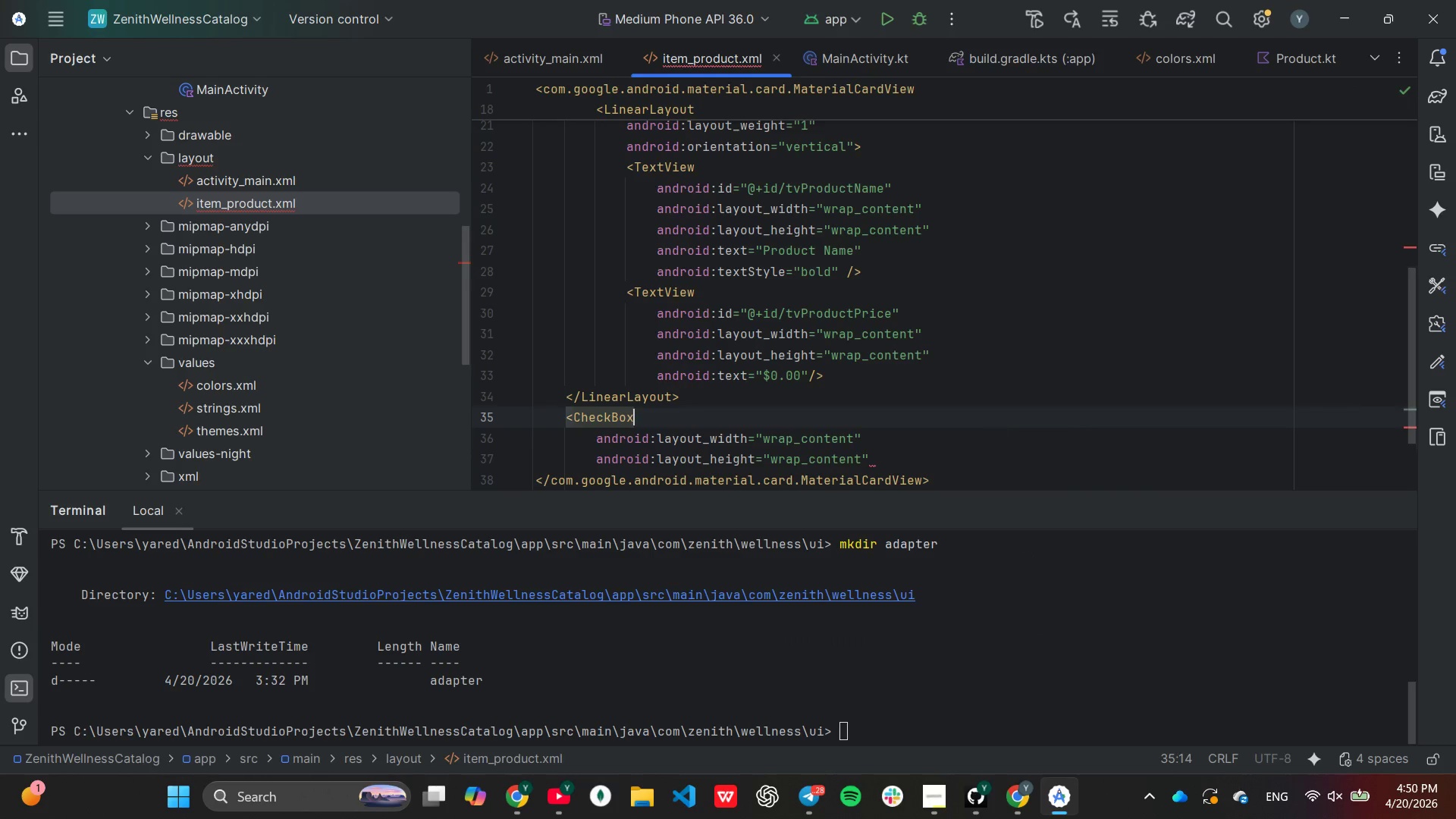 
key(Enter)
 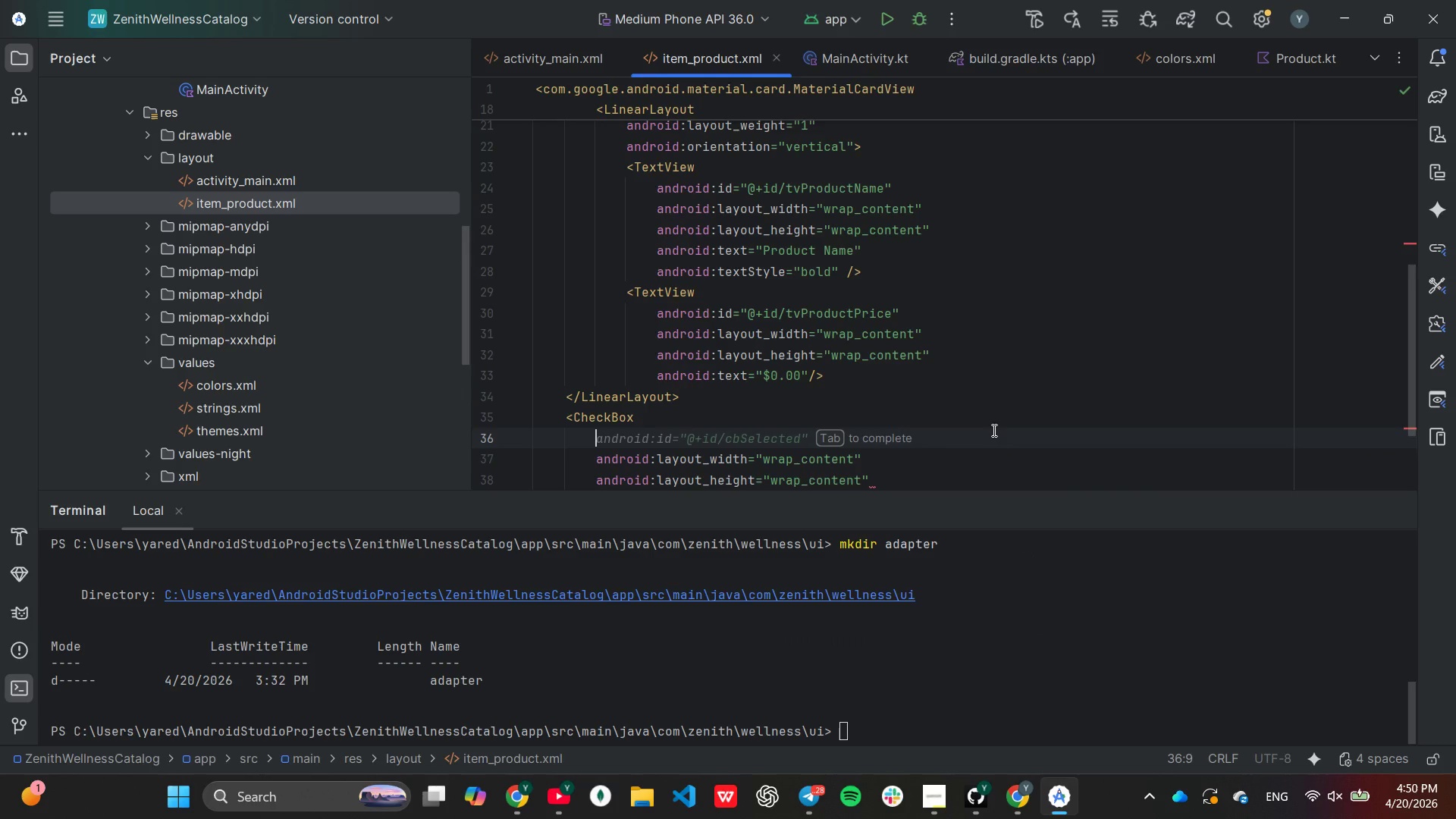 
key(Enter)
 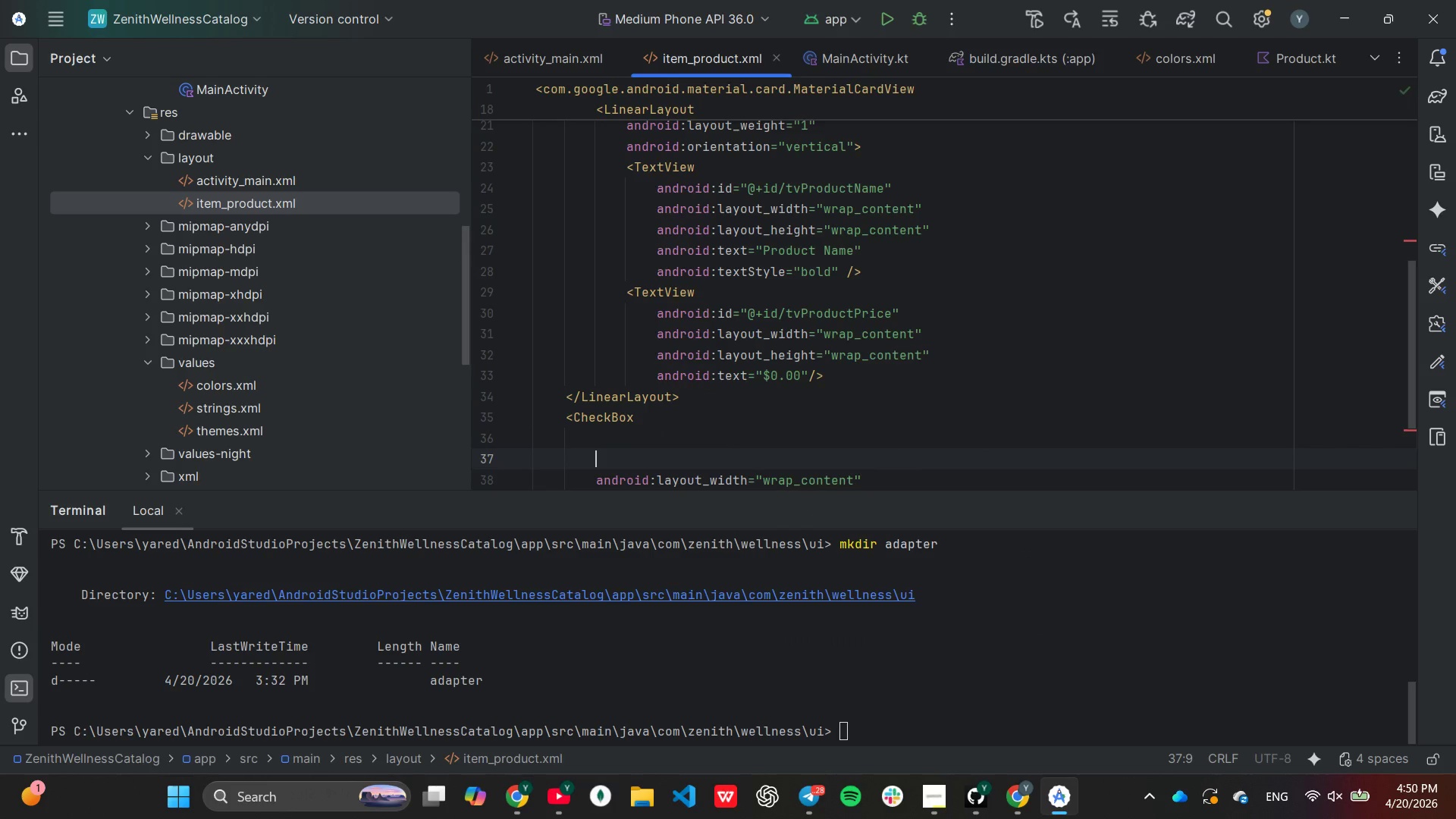 
key(Control+Z)
 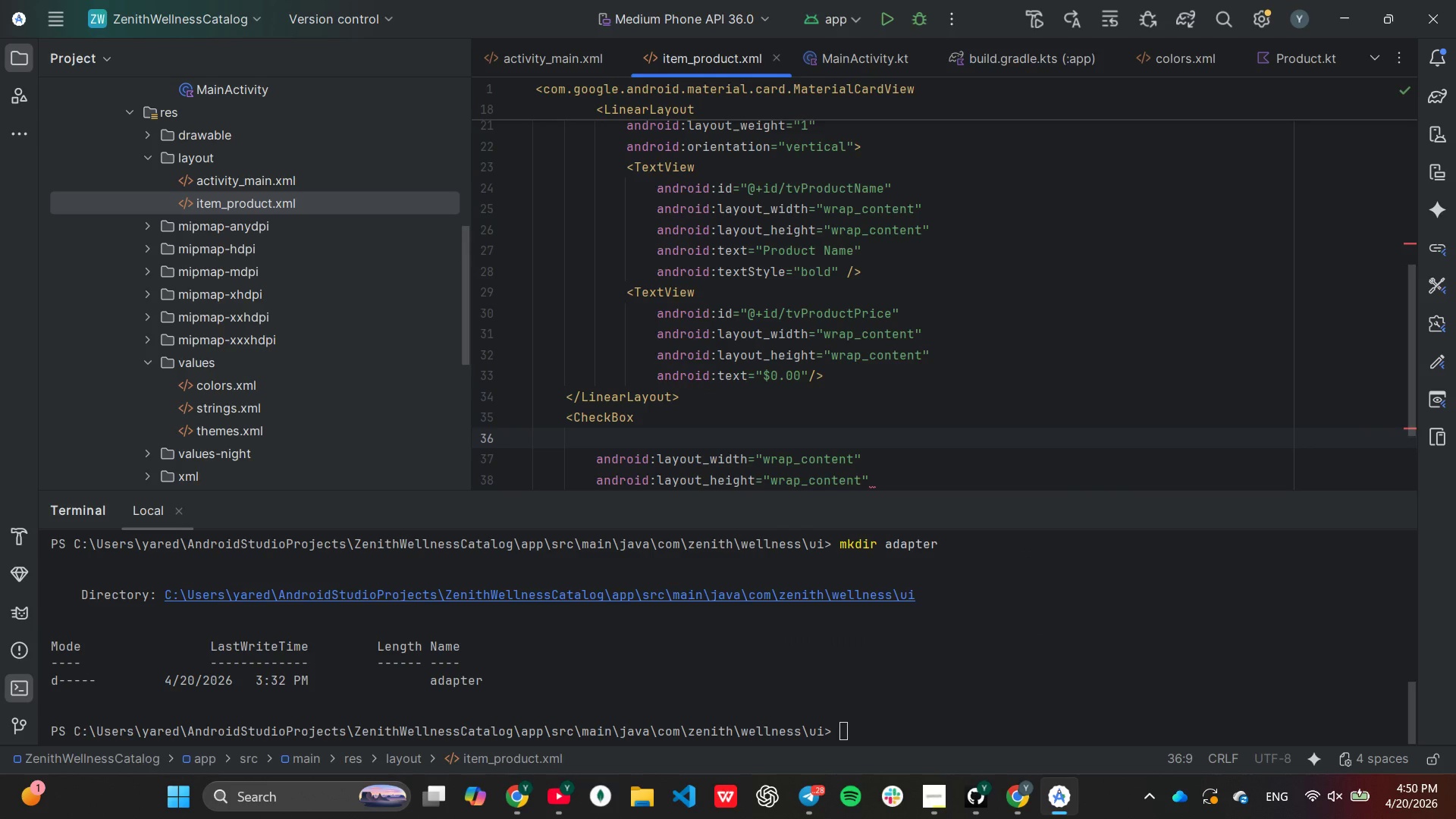 
type(androif)
key(Backspace)
type(d:id:)
key(Backspace)
type(=)
key(Tab)
 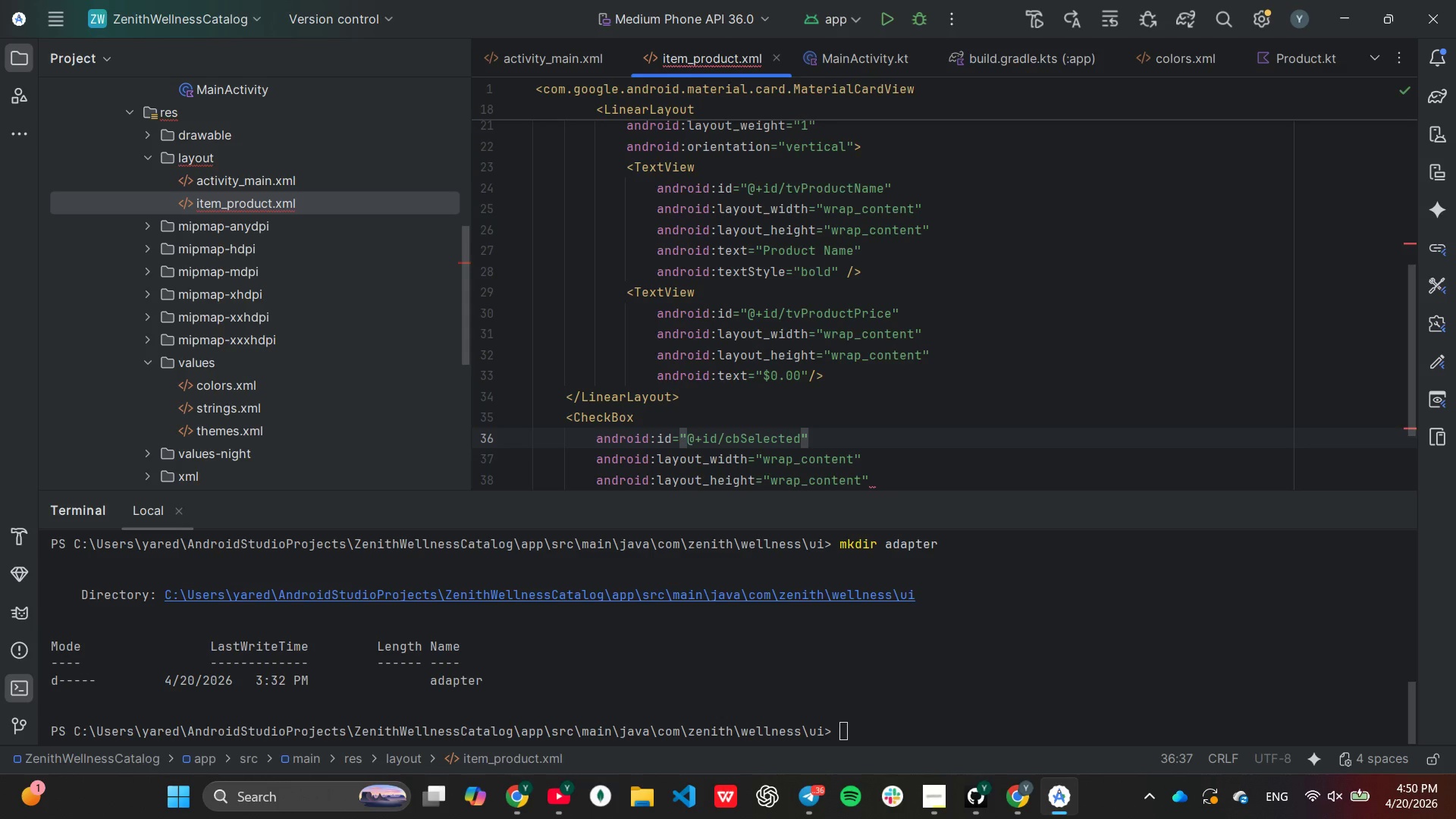 
key(ArrowLeft)
 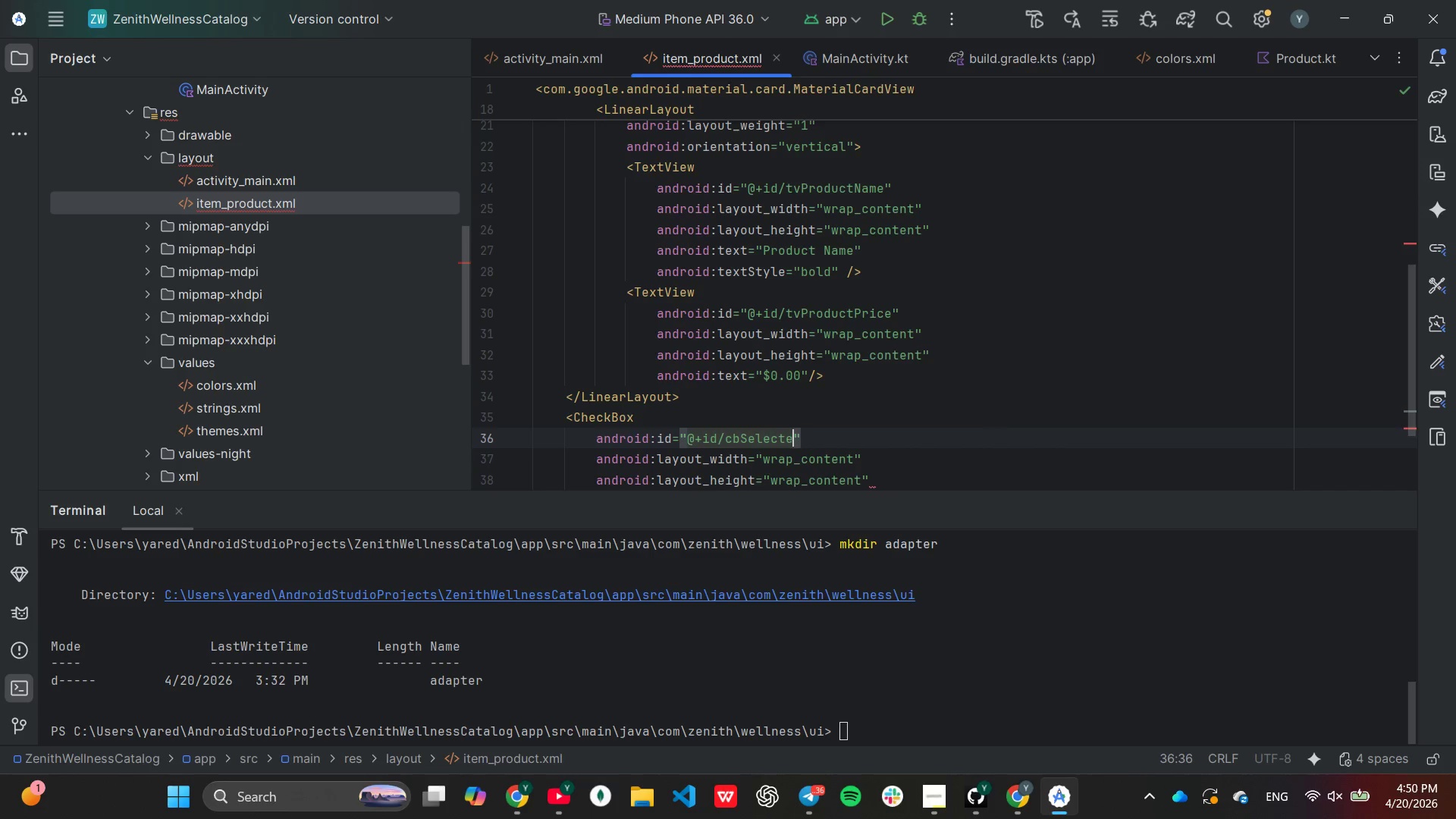 
hold_key(key=Backspace, duration=0.69)
 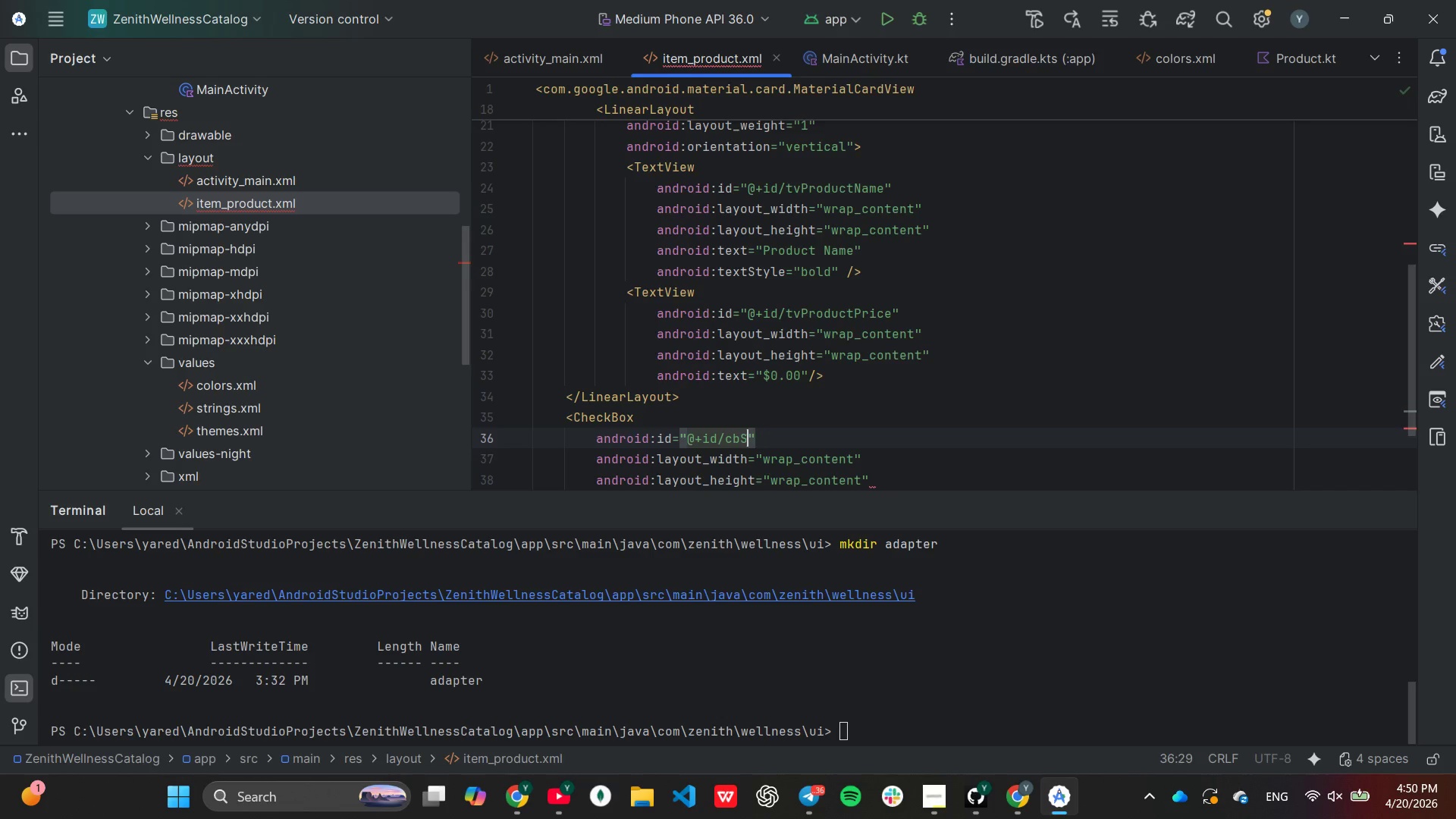 
key(Backspace)
key(Backspace)
key(Backspace)
key(Backspace)
type(checkboxProduct)
 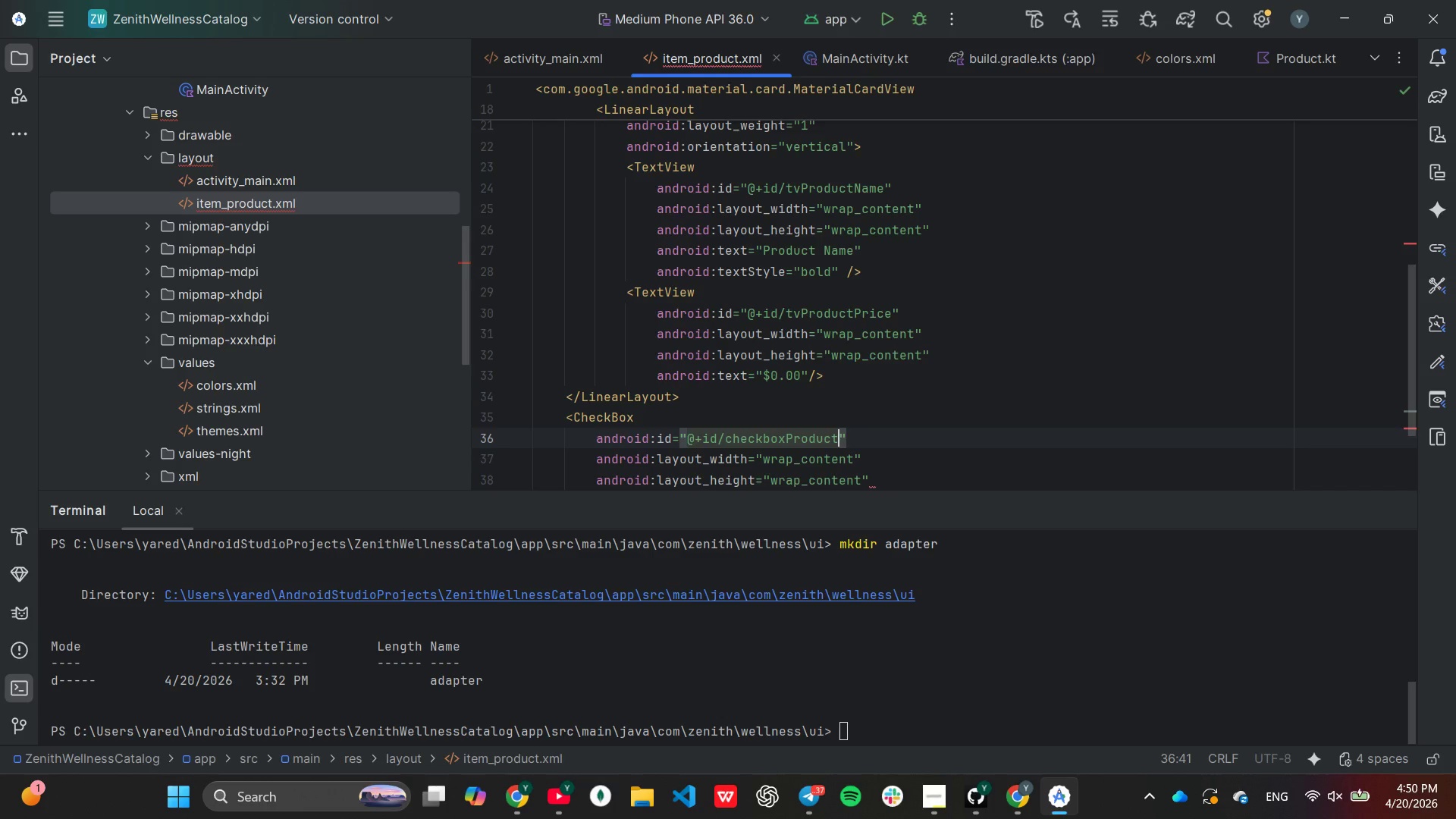 
wait(6.33)
 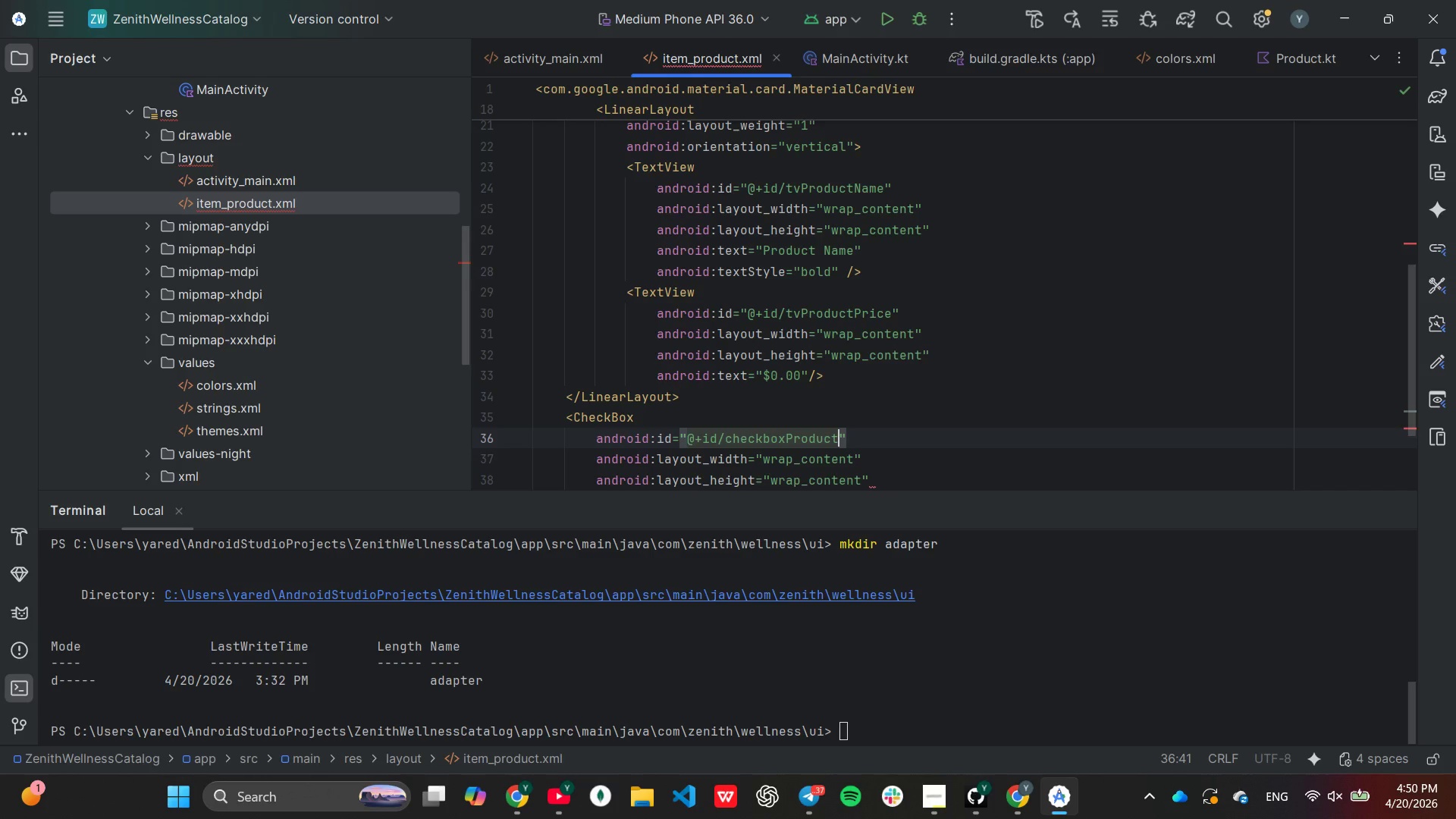 
key(ArrowDown)
 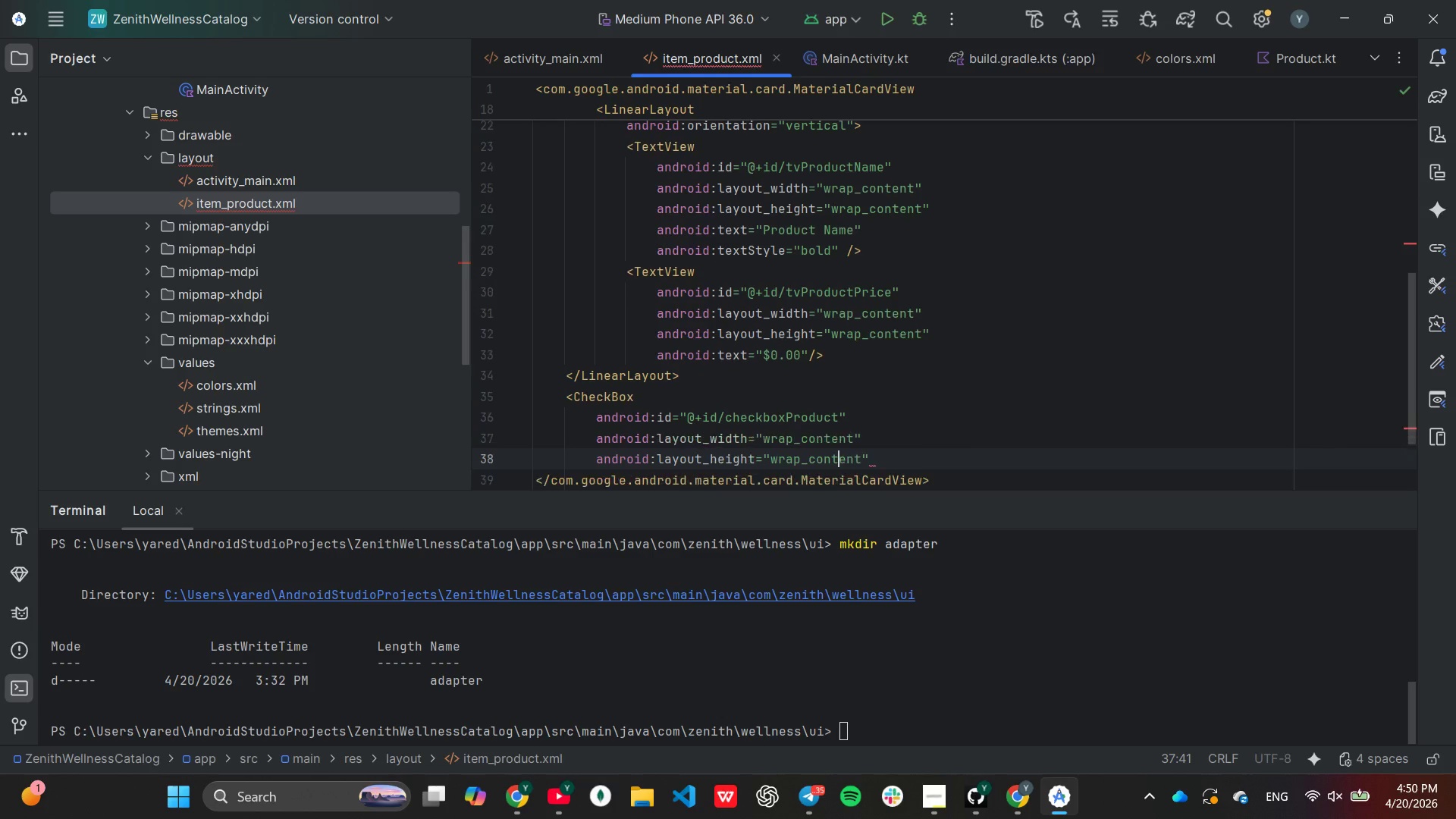 
key(ArrowDown)
 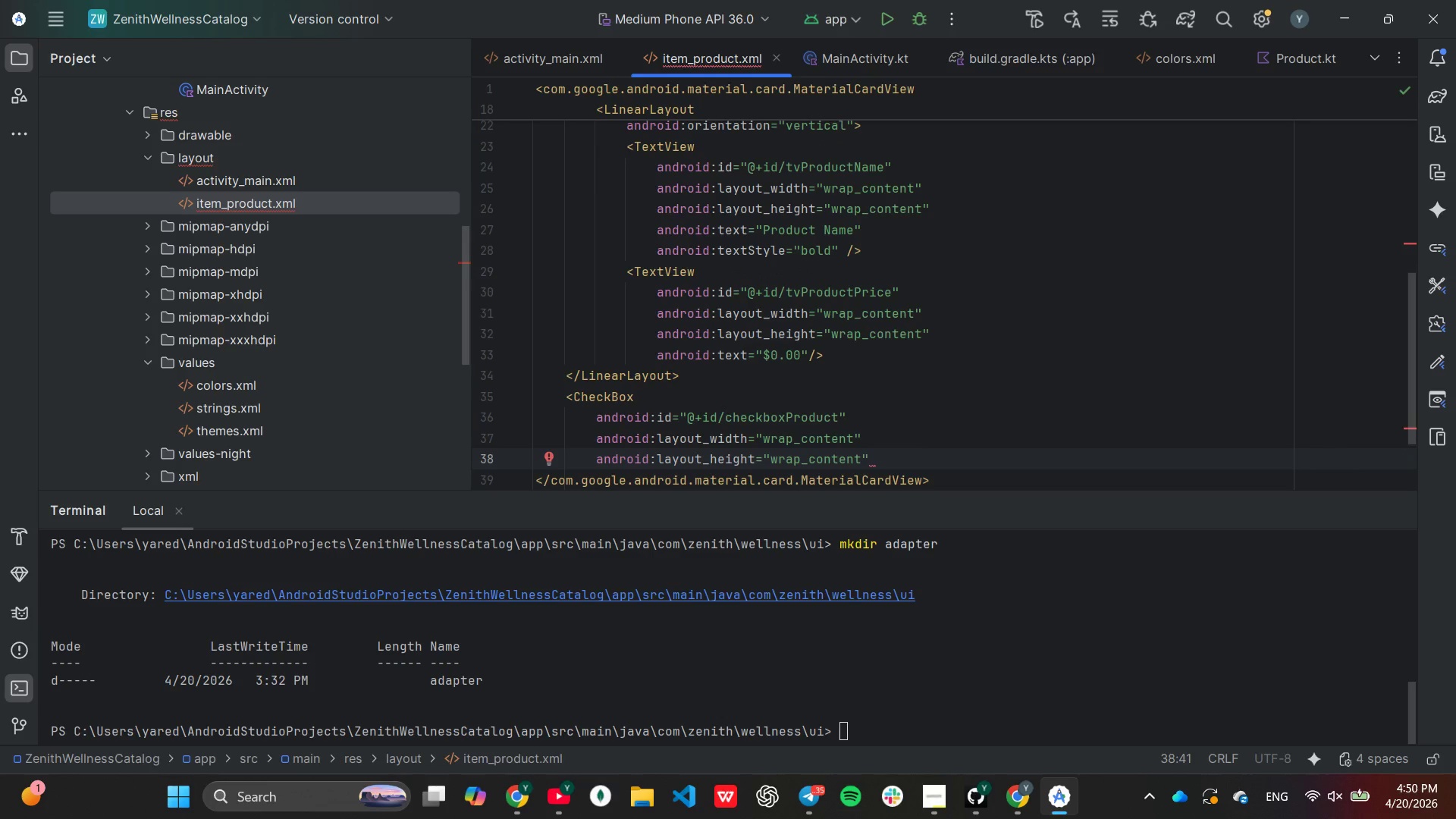 
key(End)
 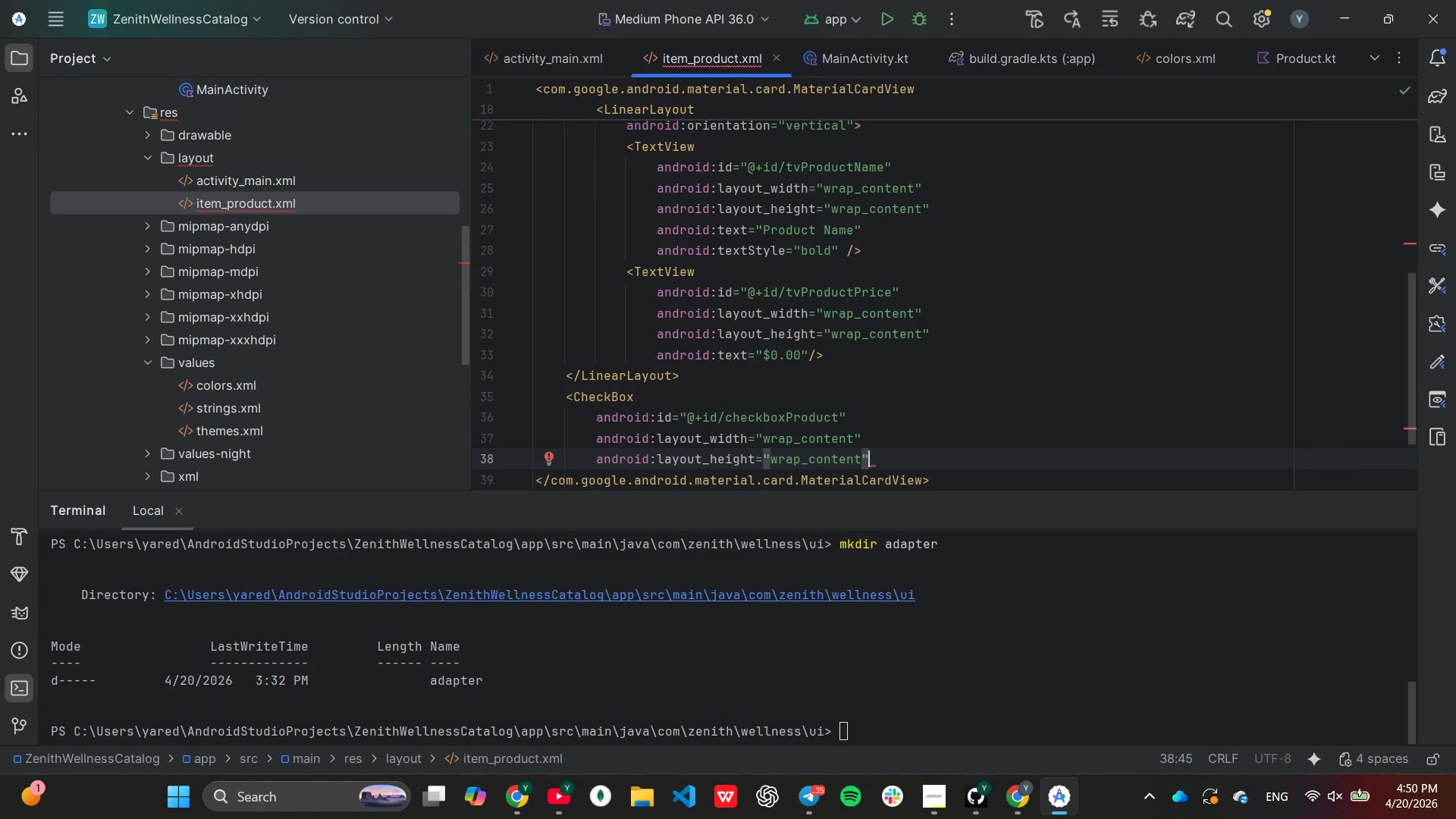 
key(Enter)
 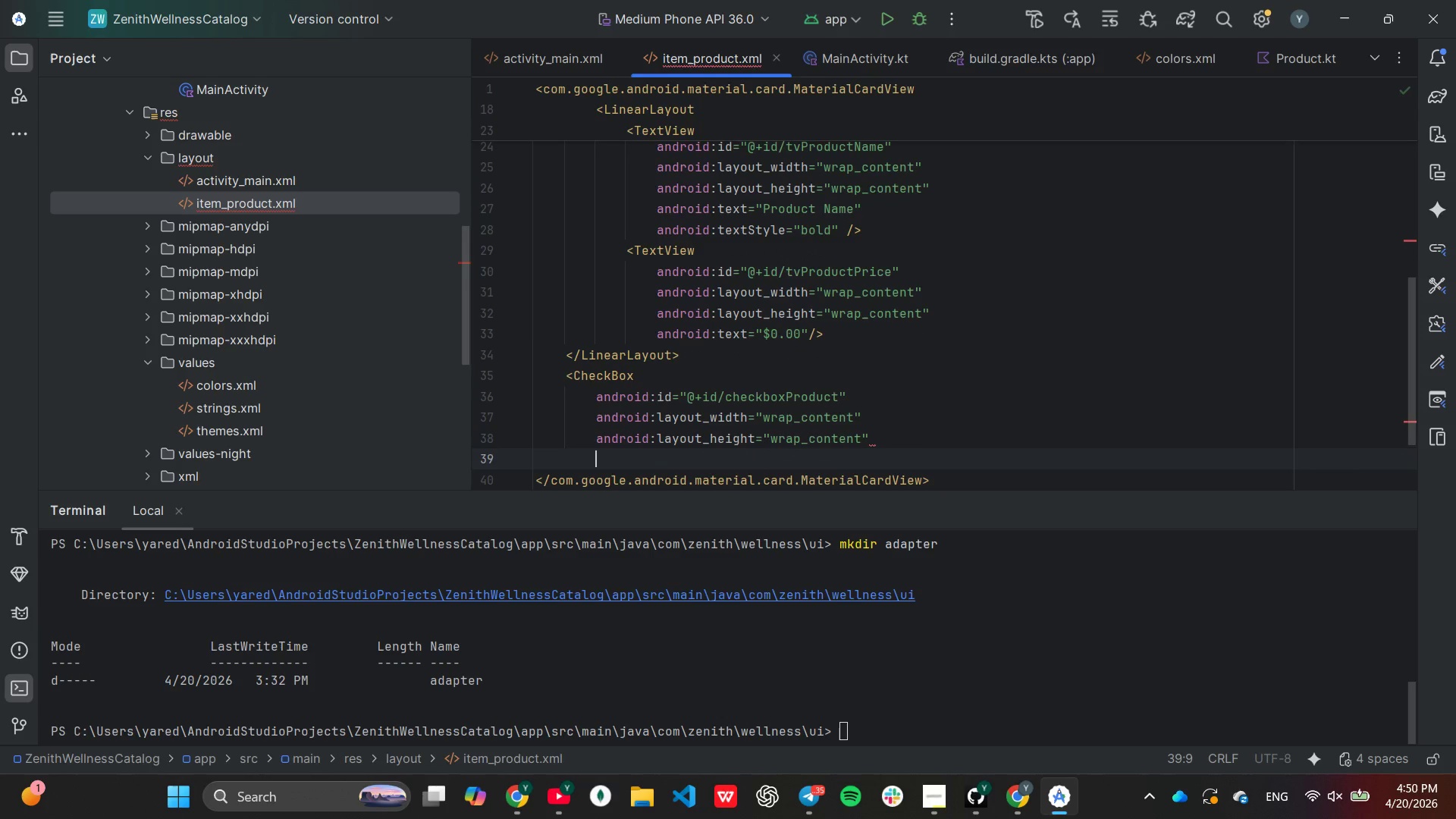 
type(android:cli)
 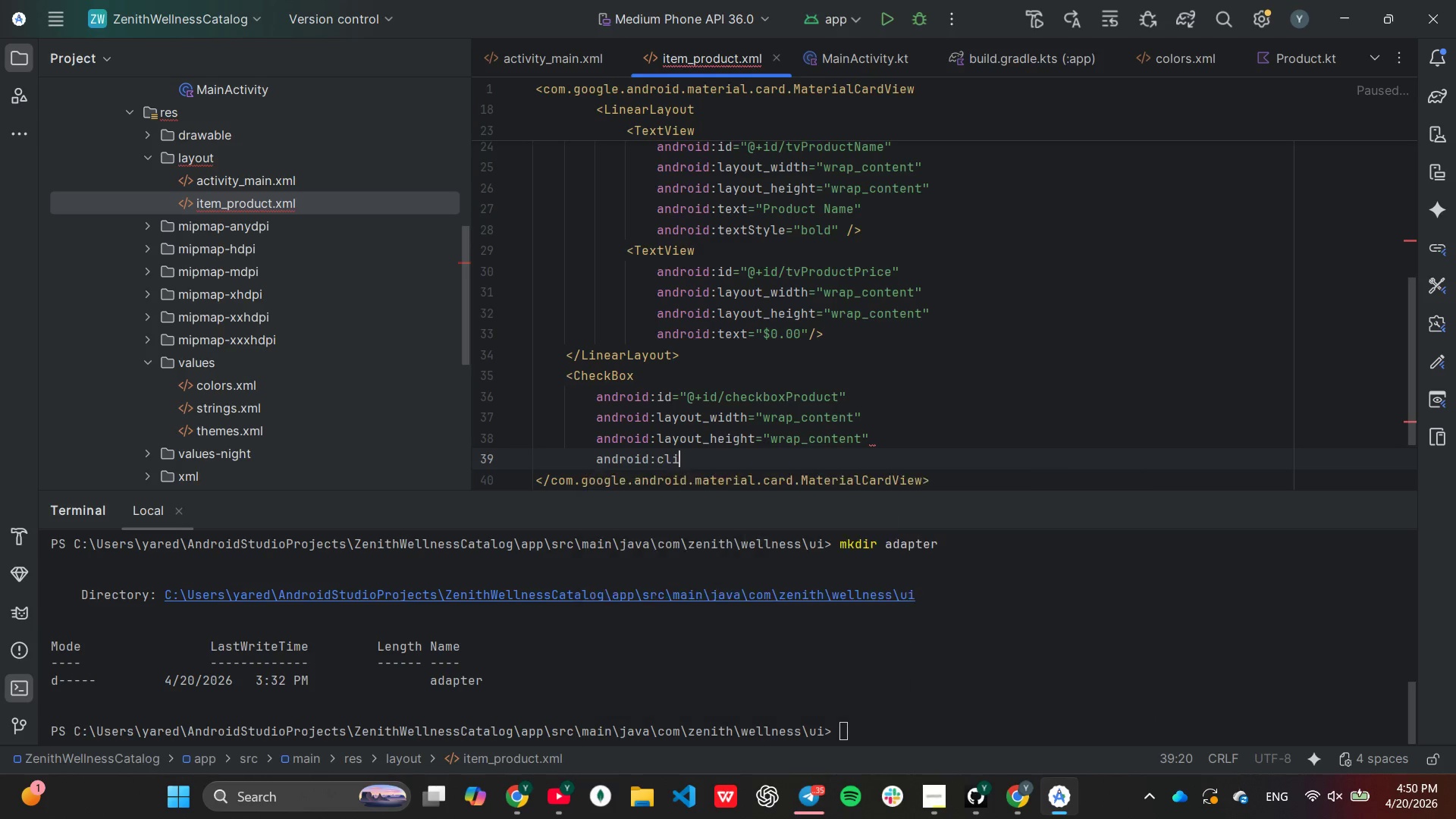 
key(Enter)
 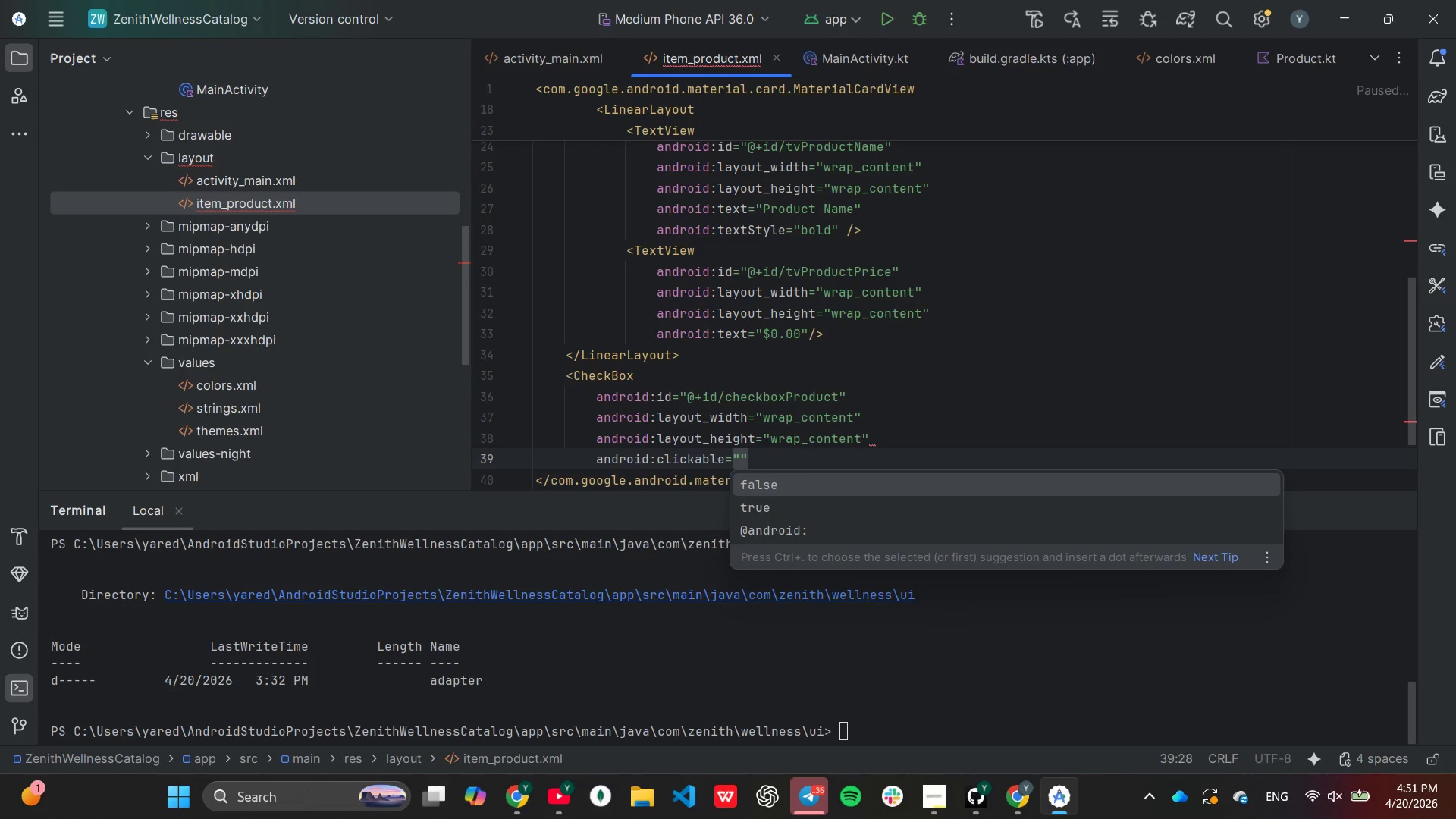 
key(F)
 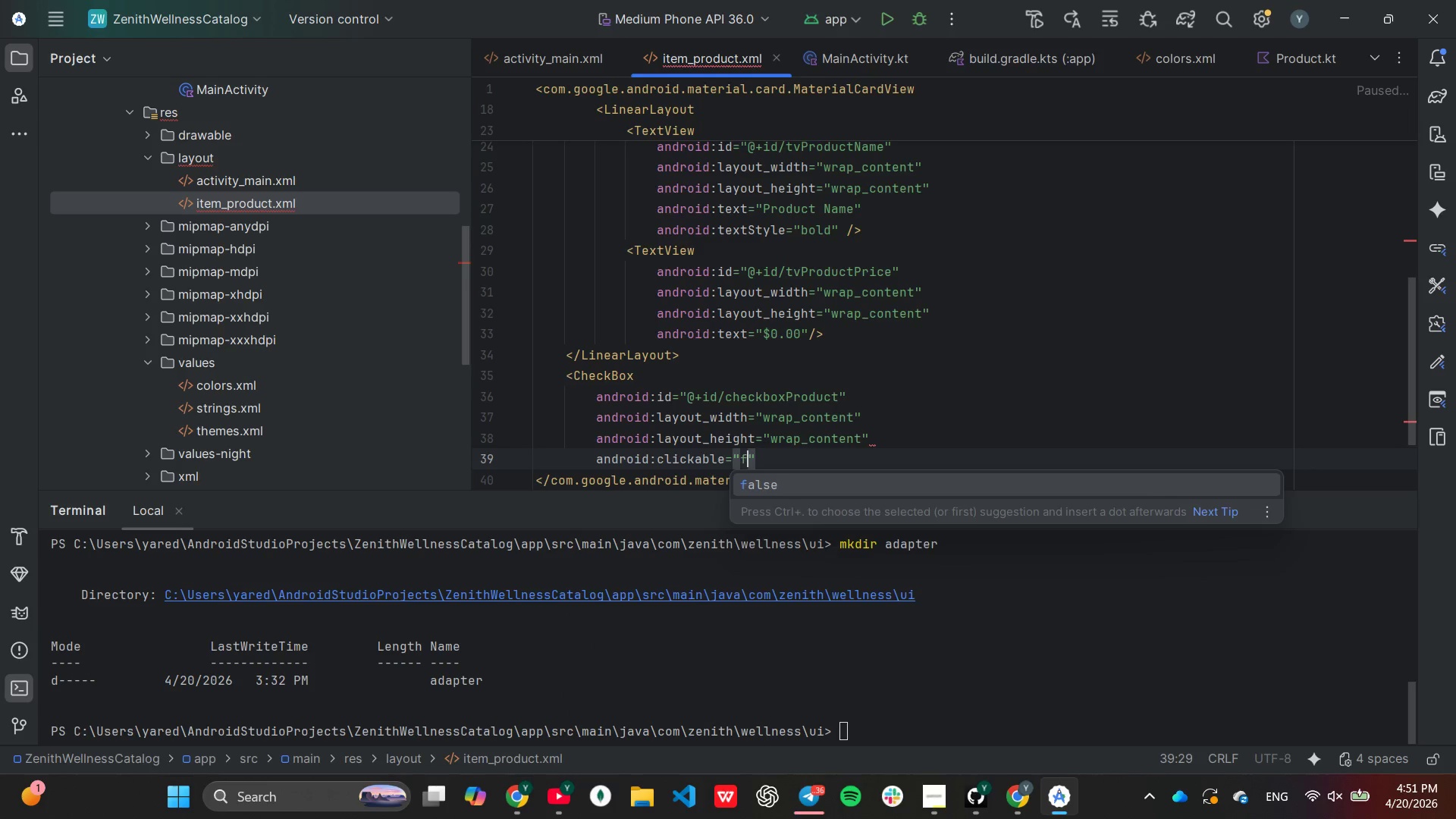 
key(Enter)
 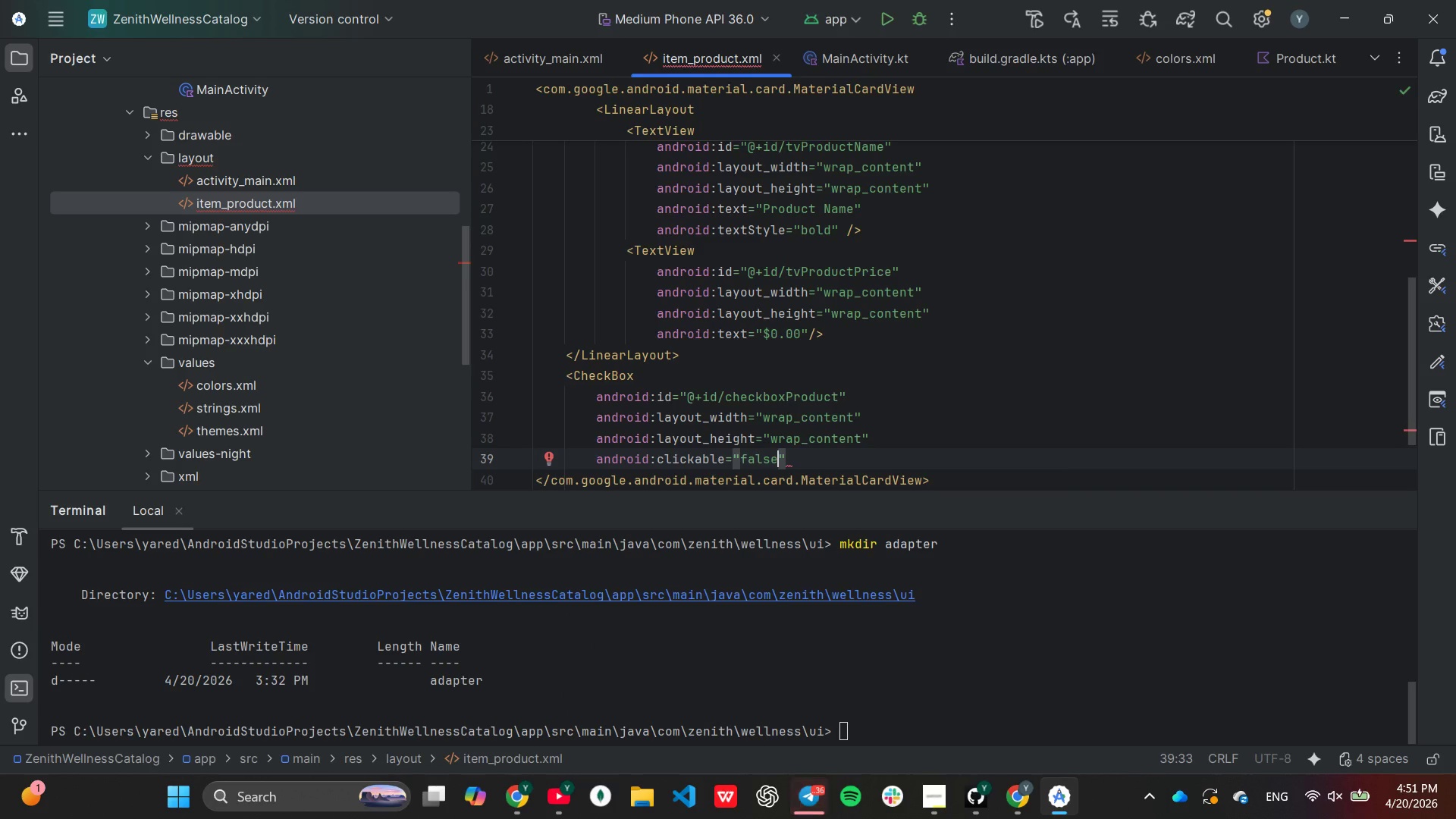 
key(ArrowRight)
 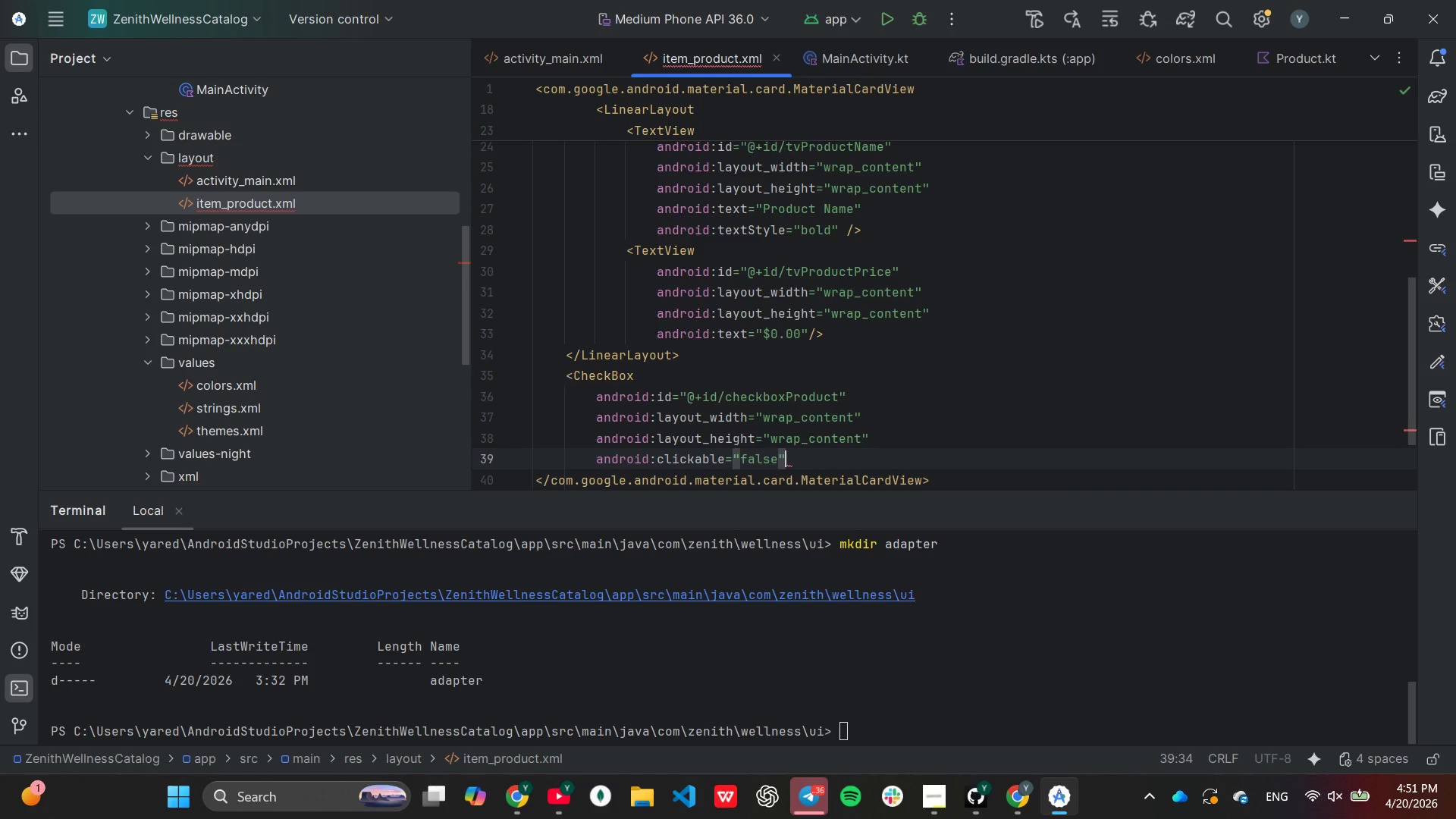 
key(Space)
 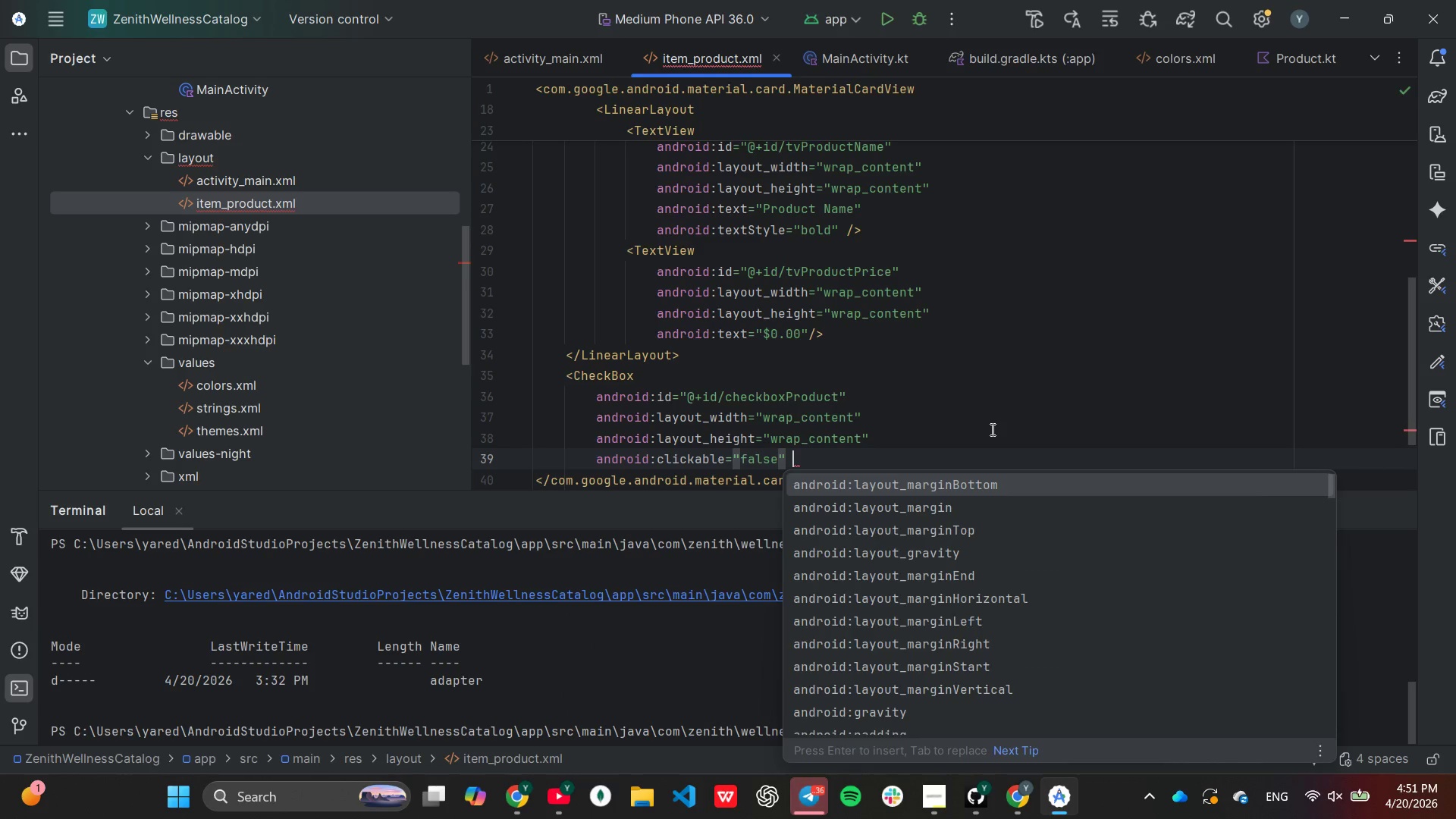 
key(Slash)
 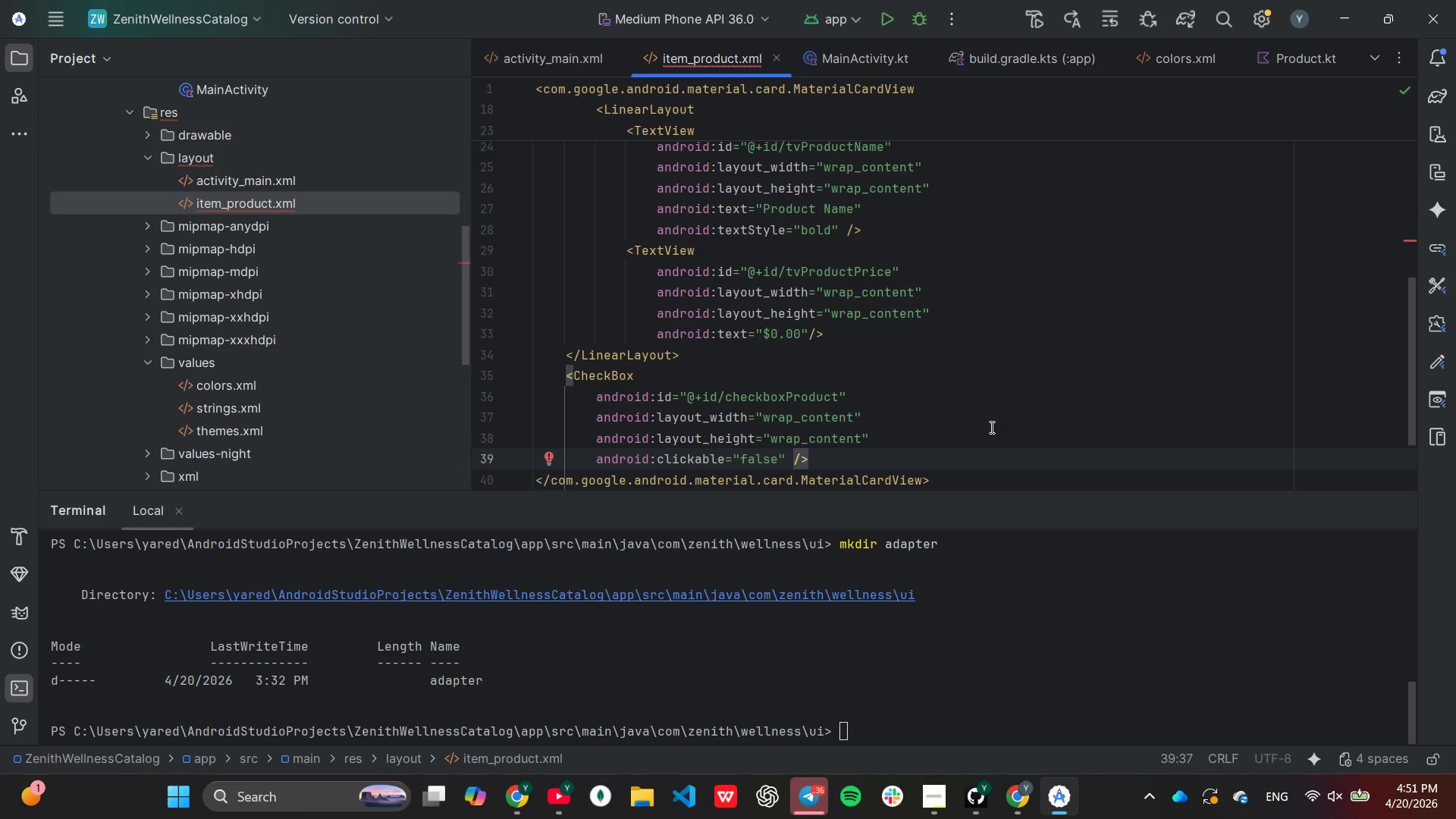 
wait(6.42)
 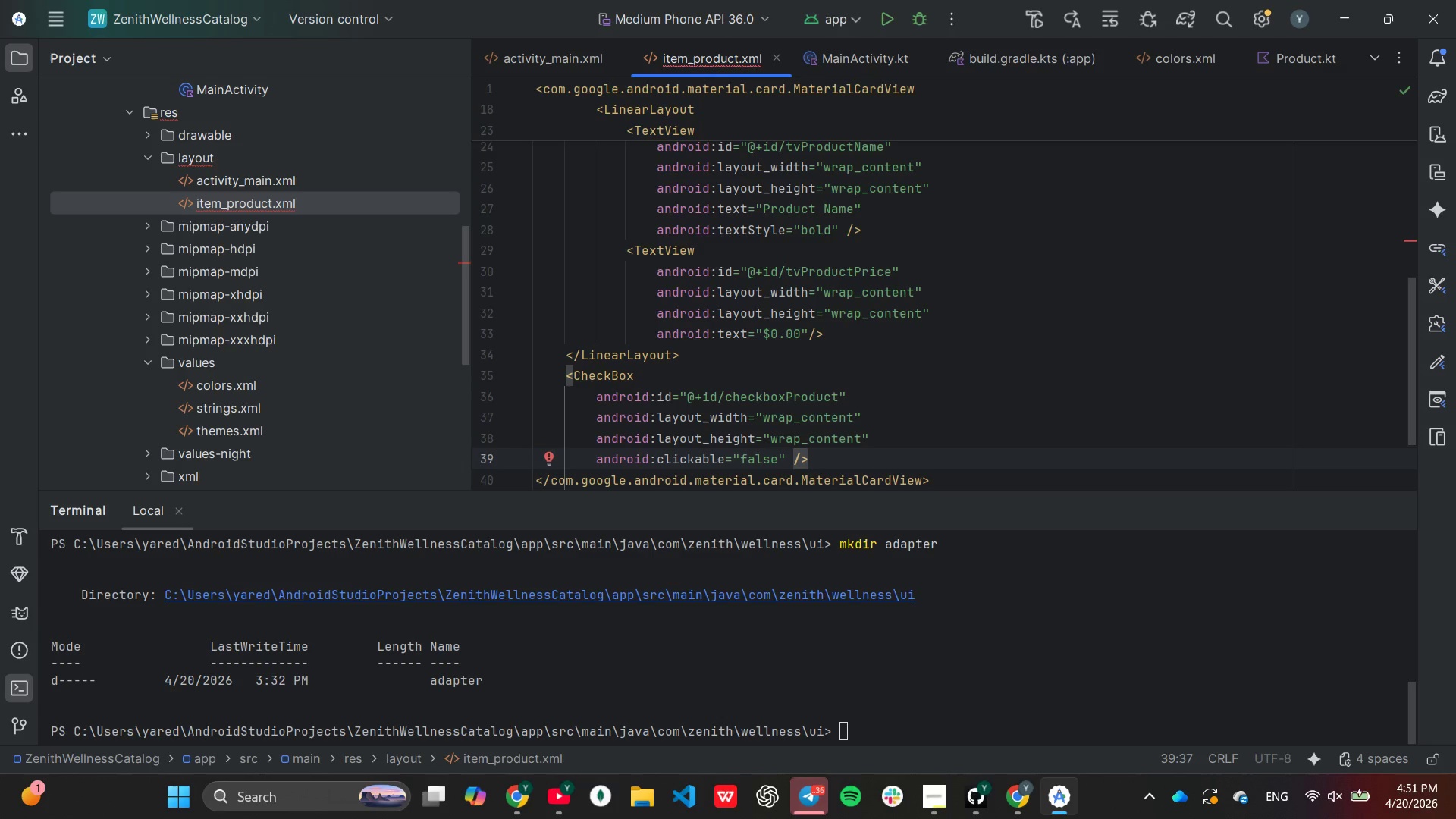 
key(Enter)
 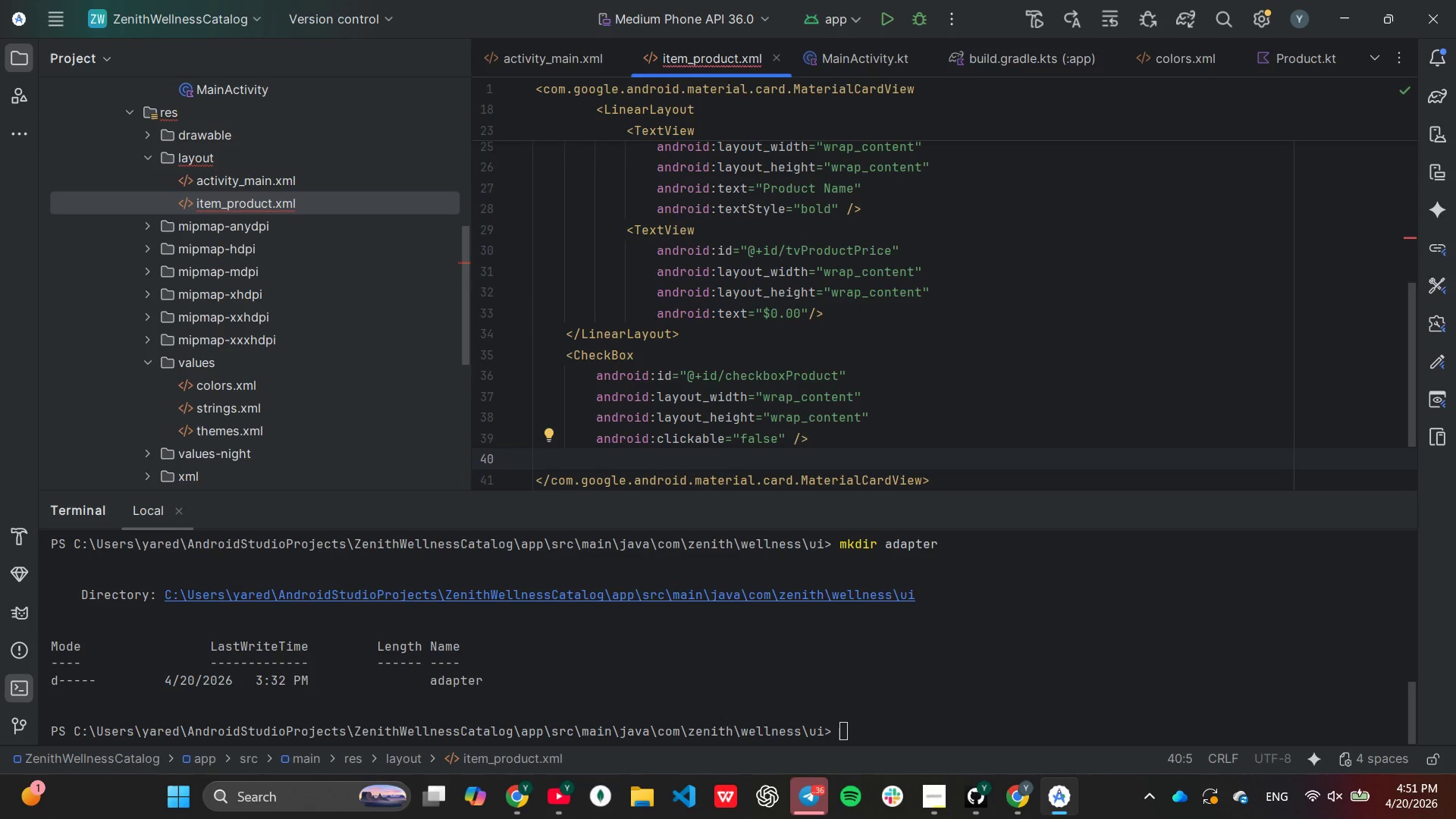 
wait(5.47)
 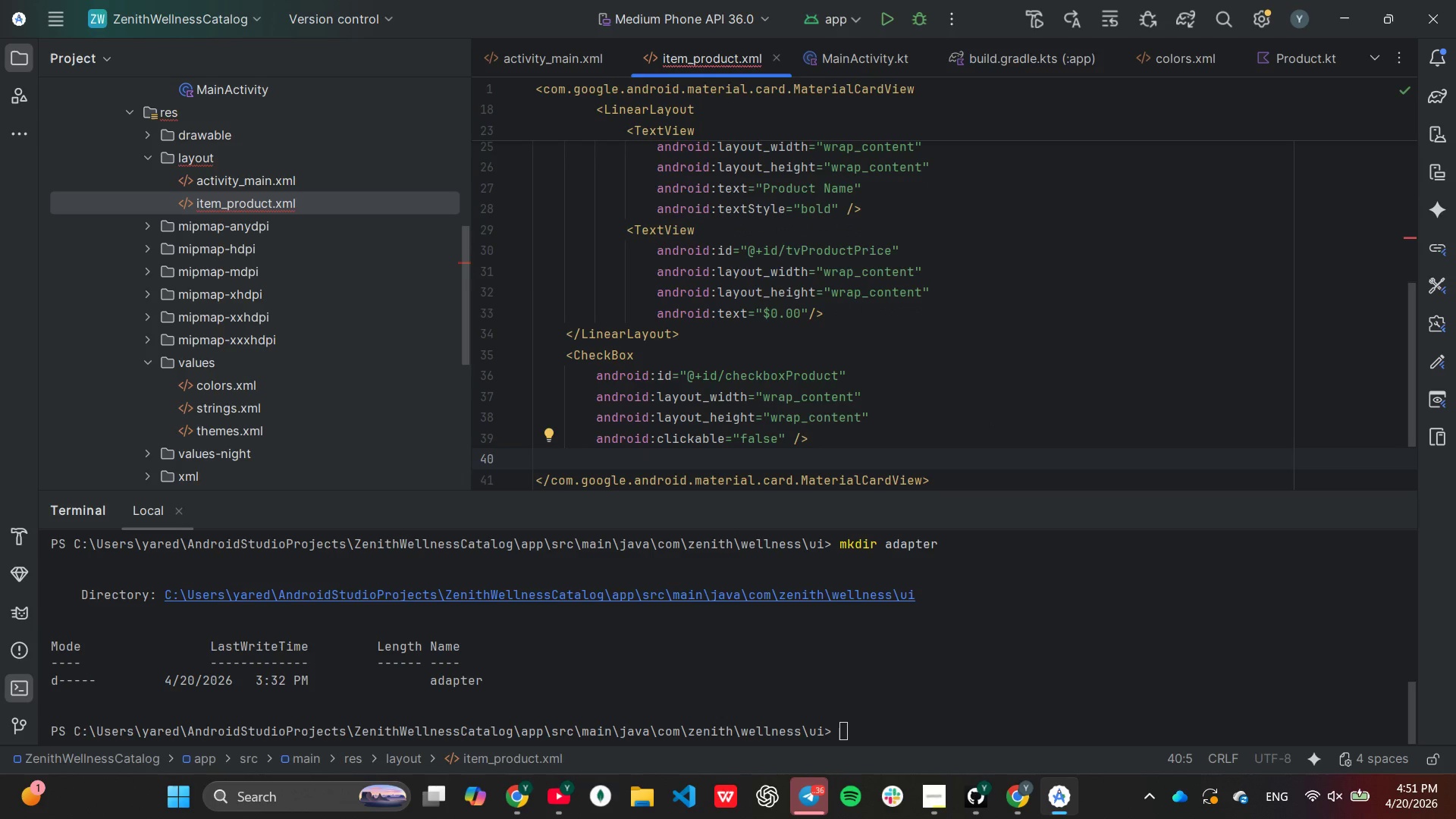 
scroll: coordinate [770, 436], scroll_direction: down, amount: 1.0
 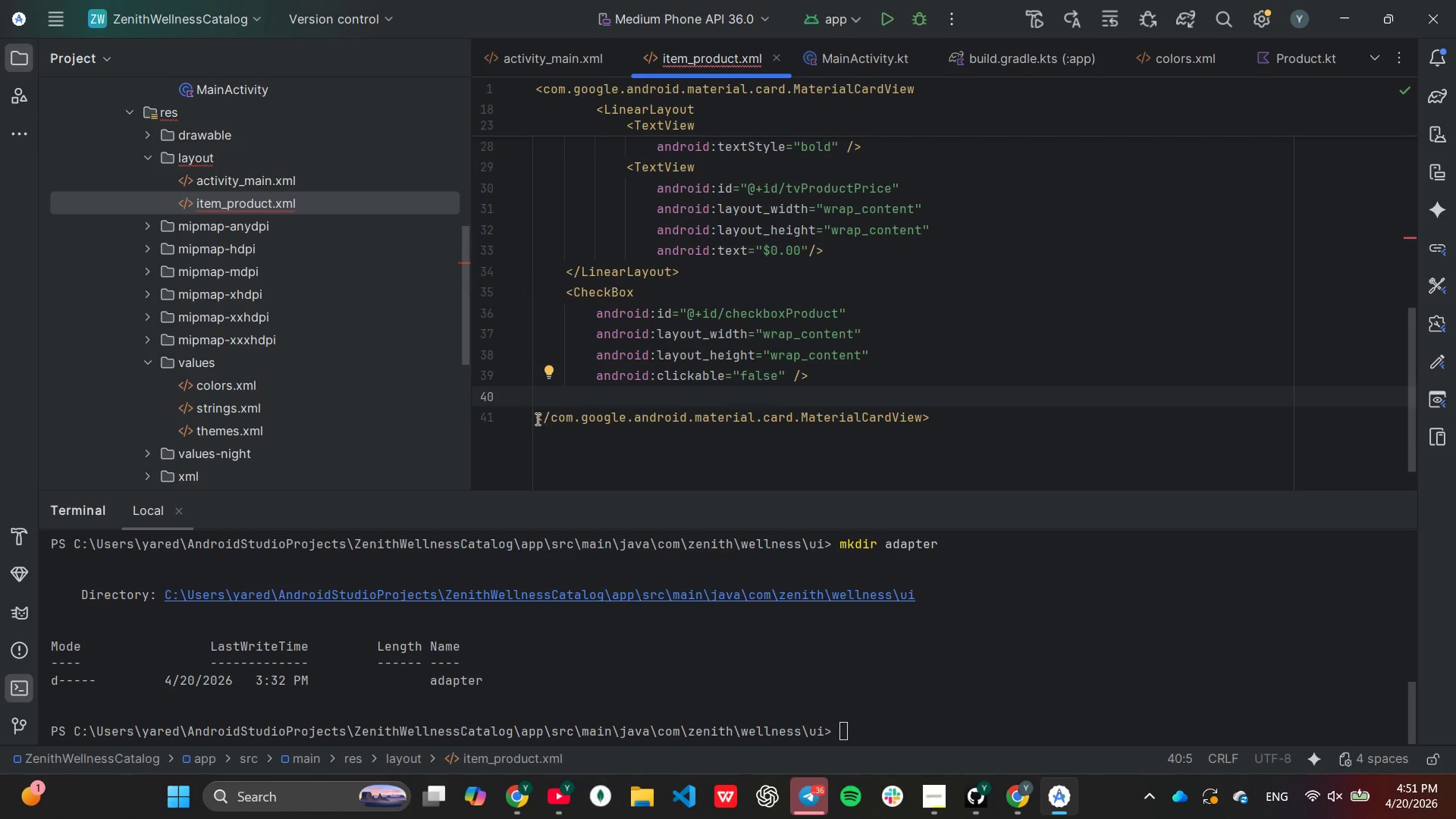 
left_click([535, 419])
 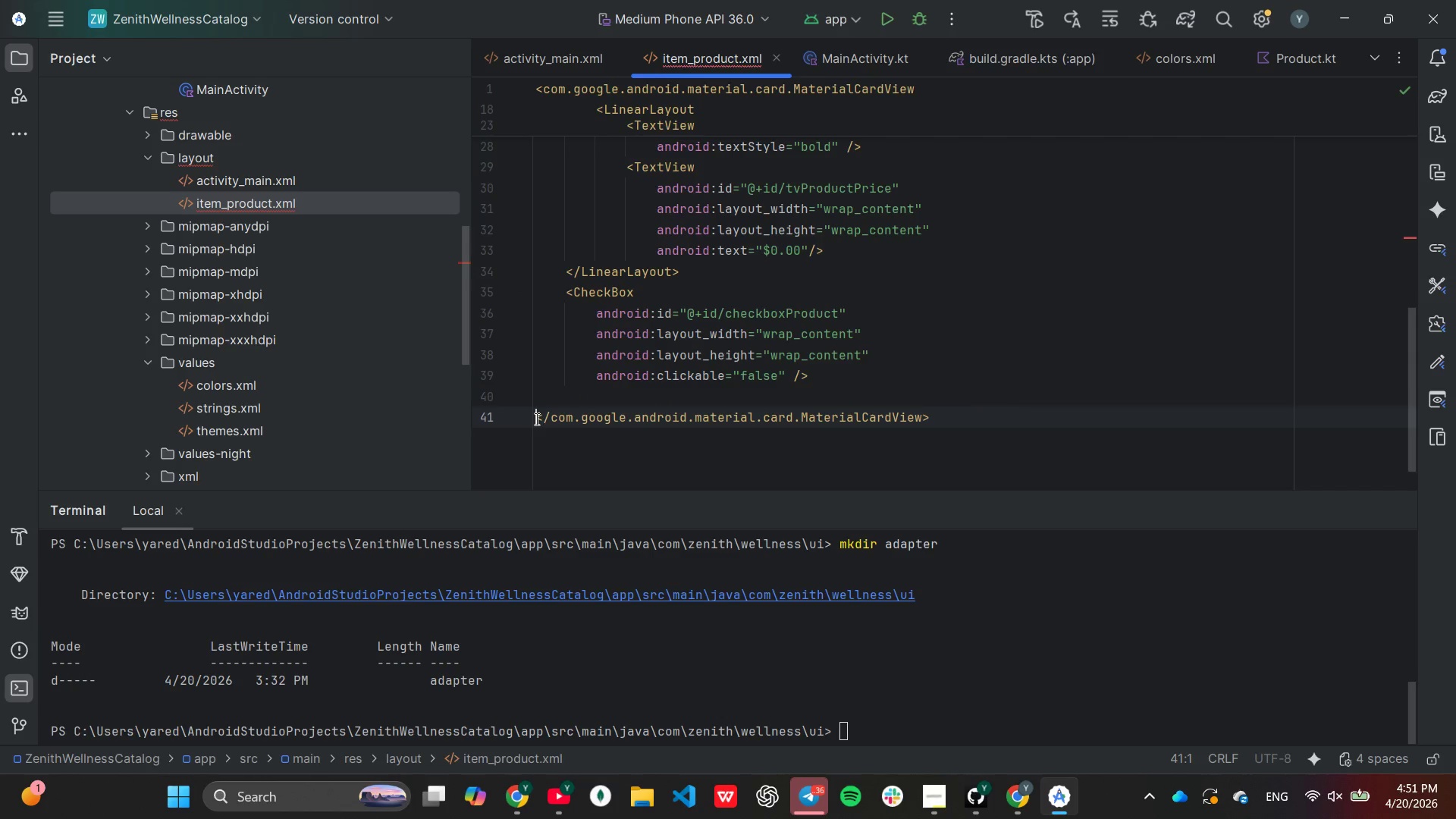 
key(Backspace)
 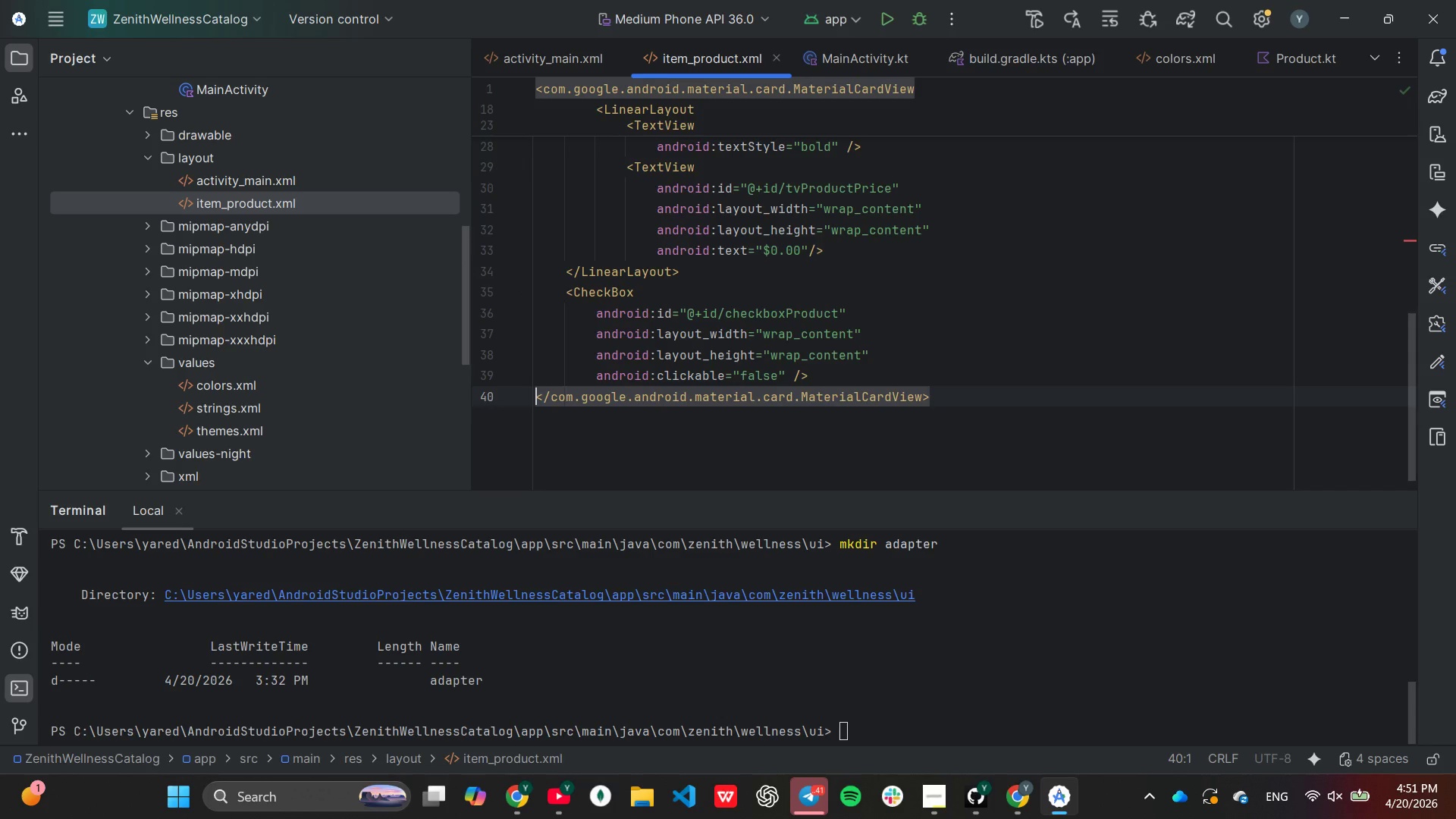 
key(Enter)
 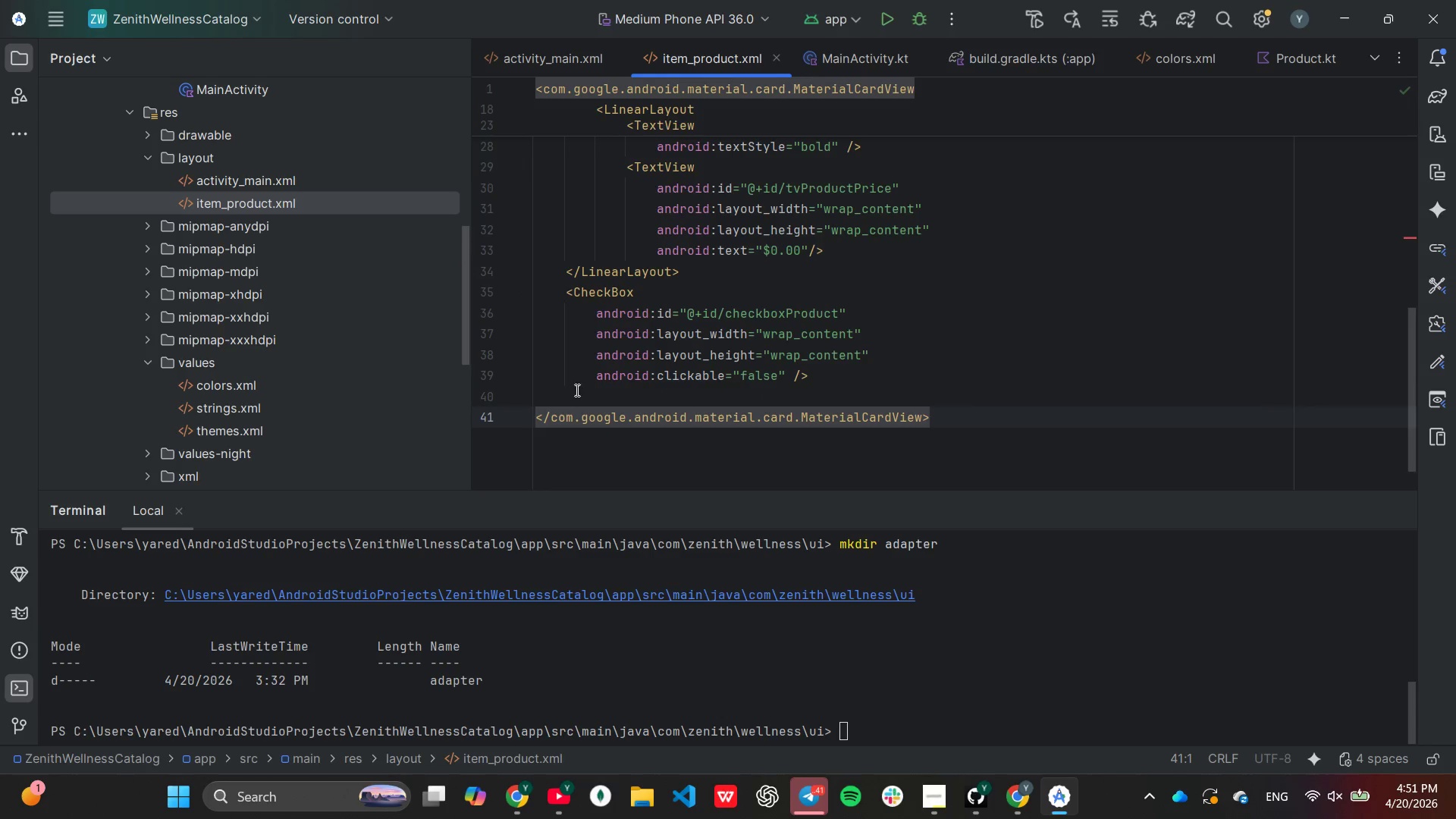 
left_click([576, 390])
 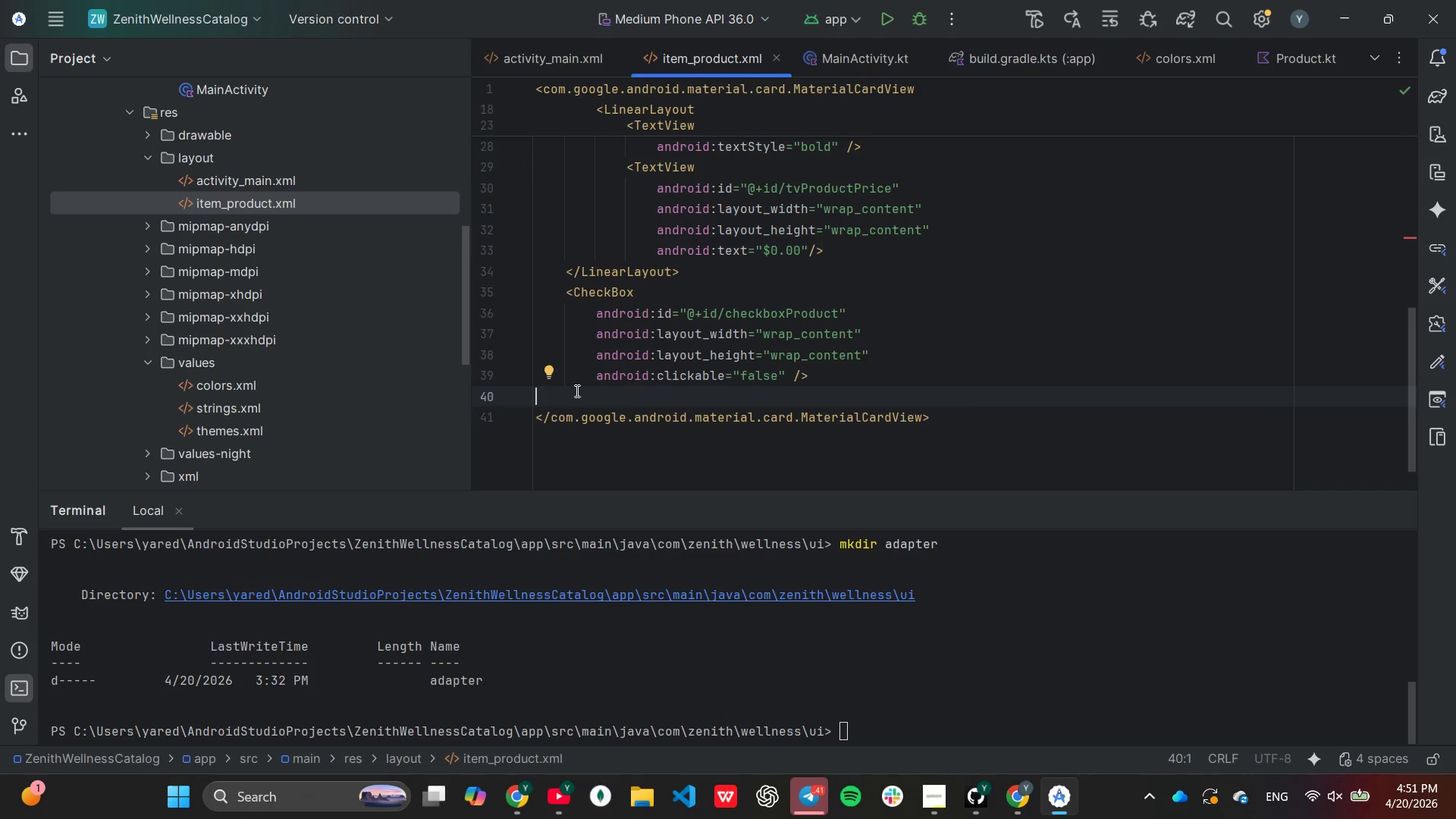 
key(Shift+ShiftLeft)
 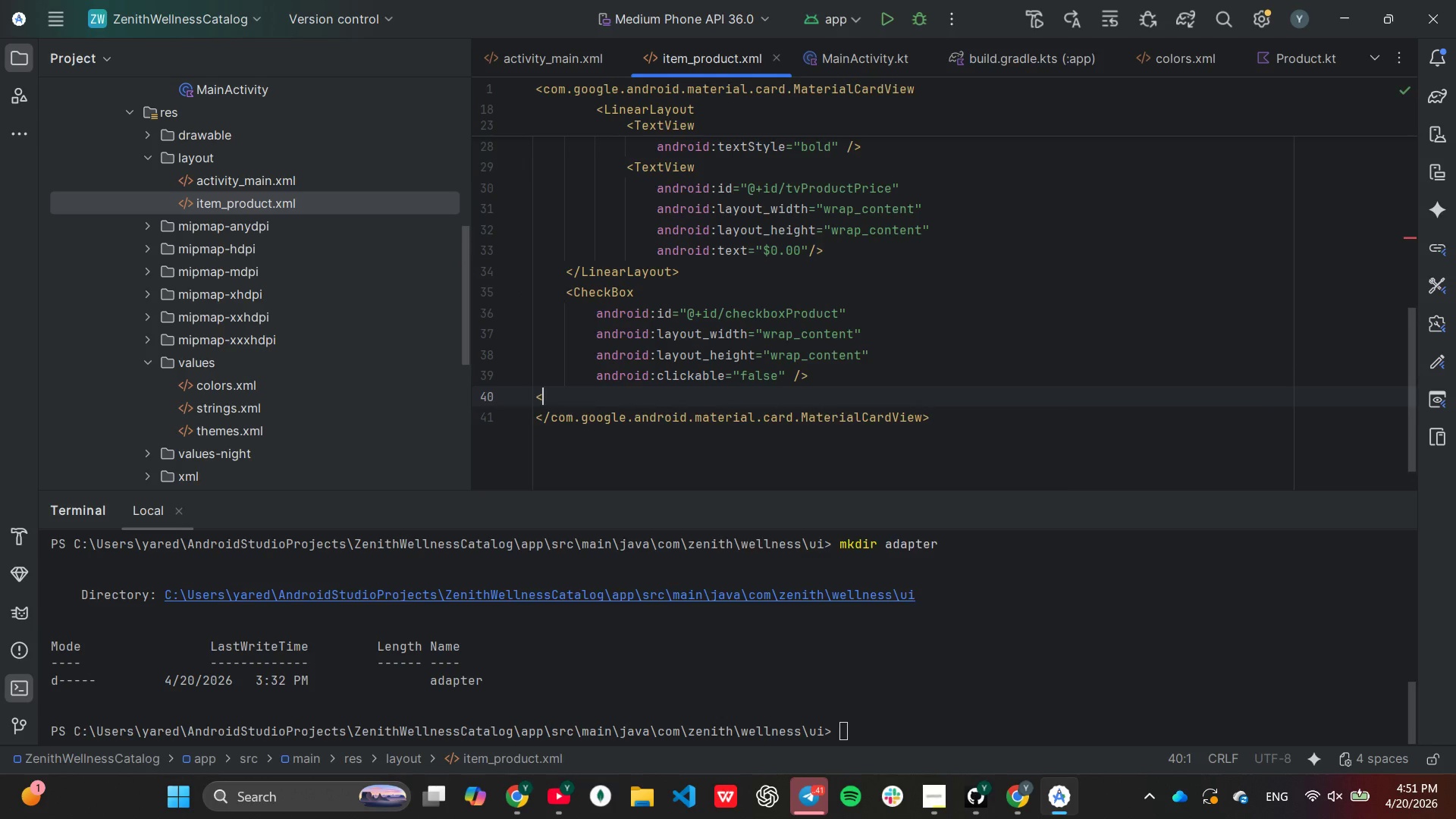 
key(Shift+Comma)
 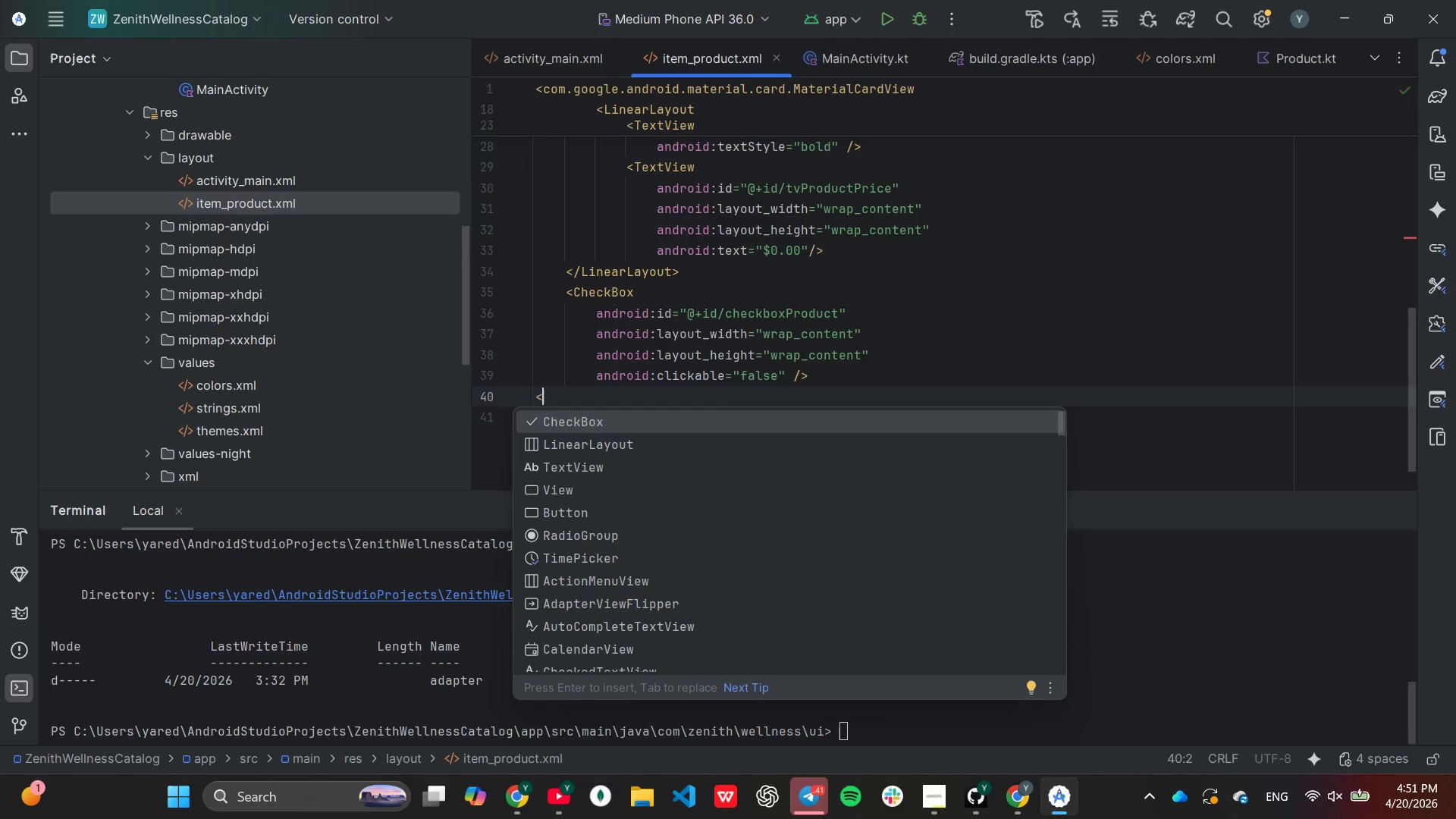 
key(Slash)
 